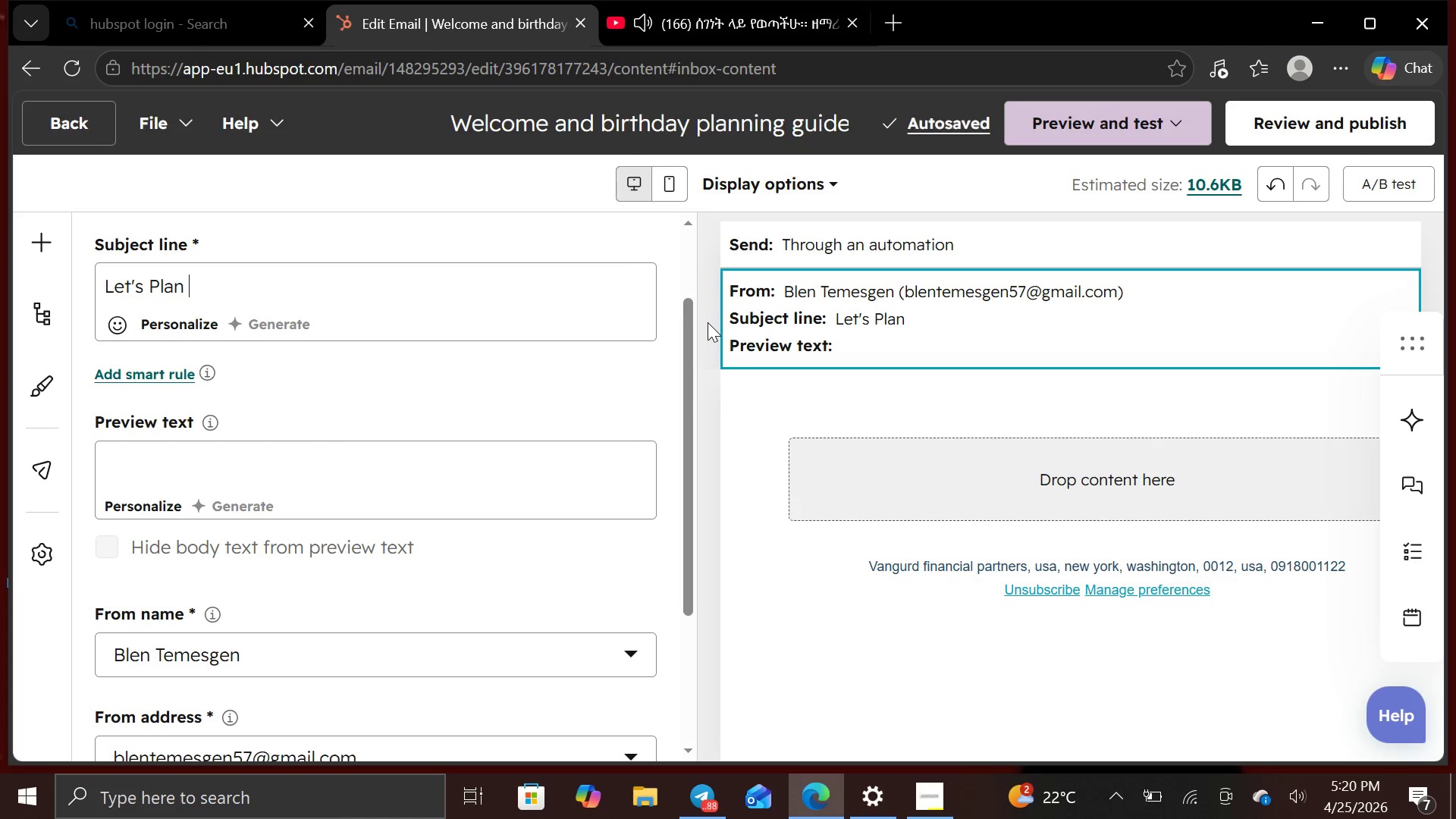 
wait(5.19)
 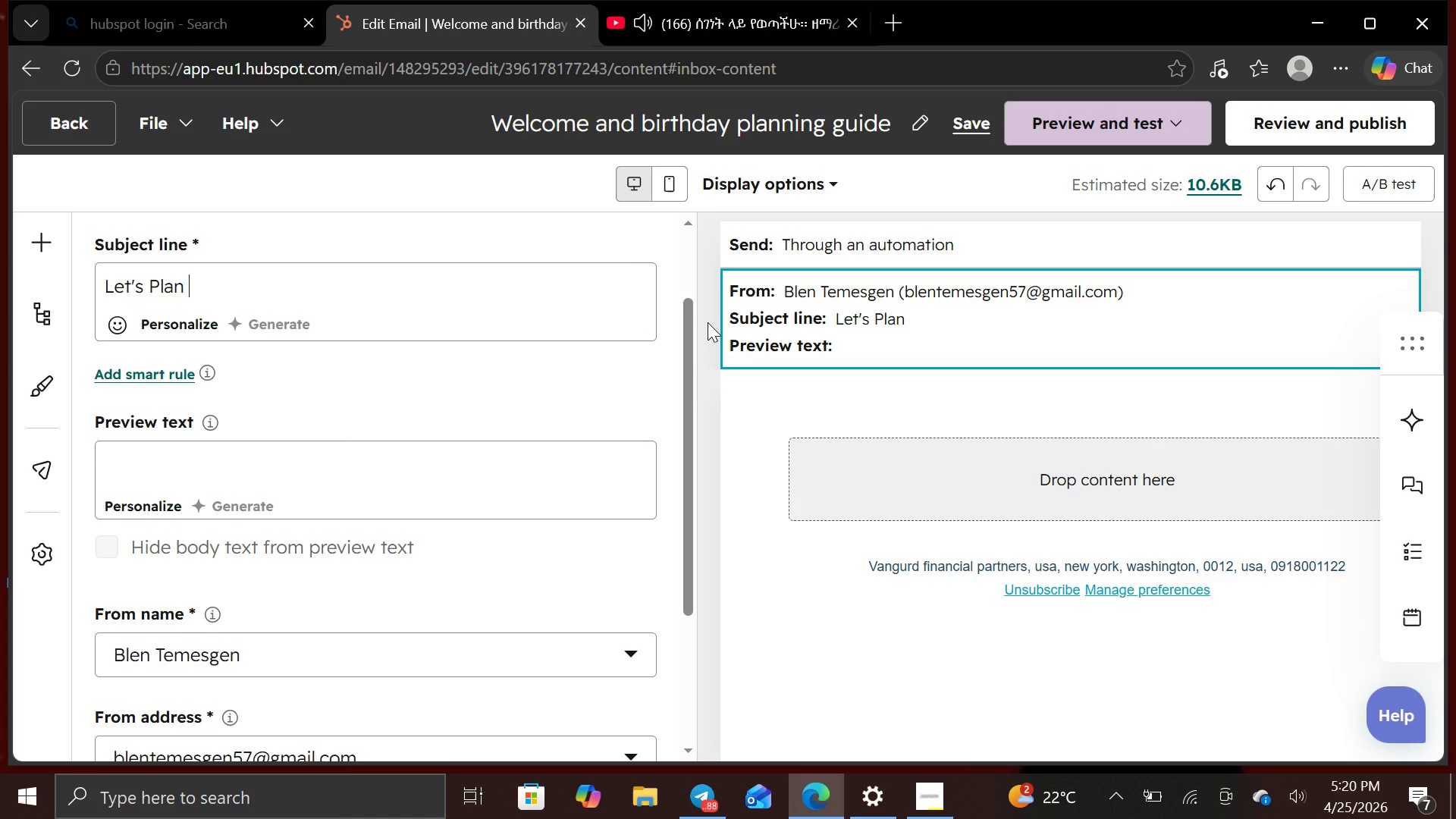 
type({{ Pet Name }})
 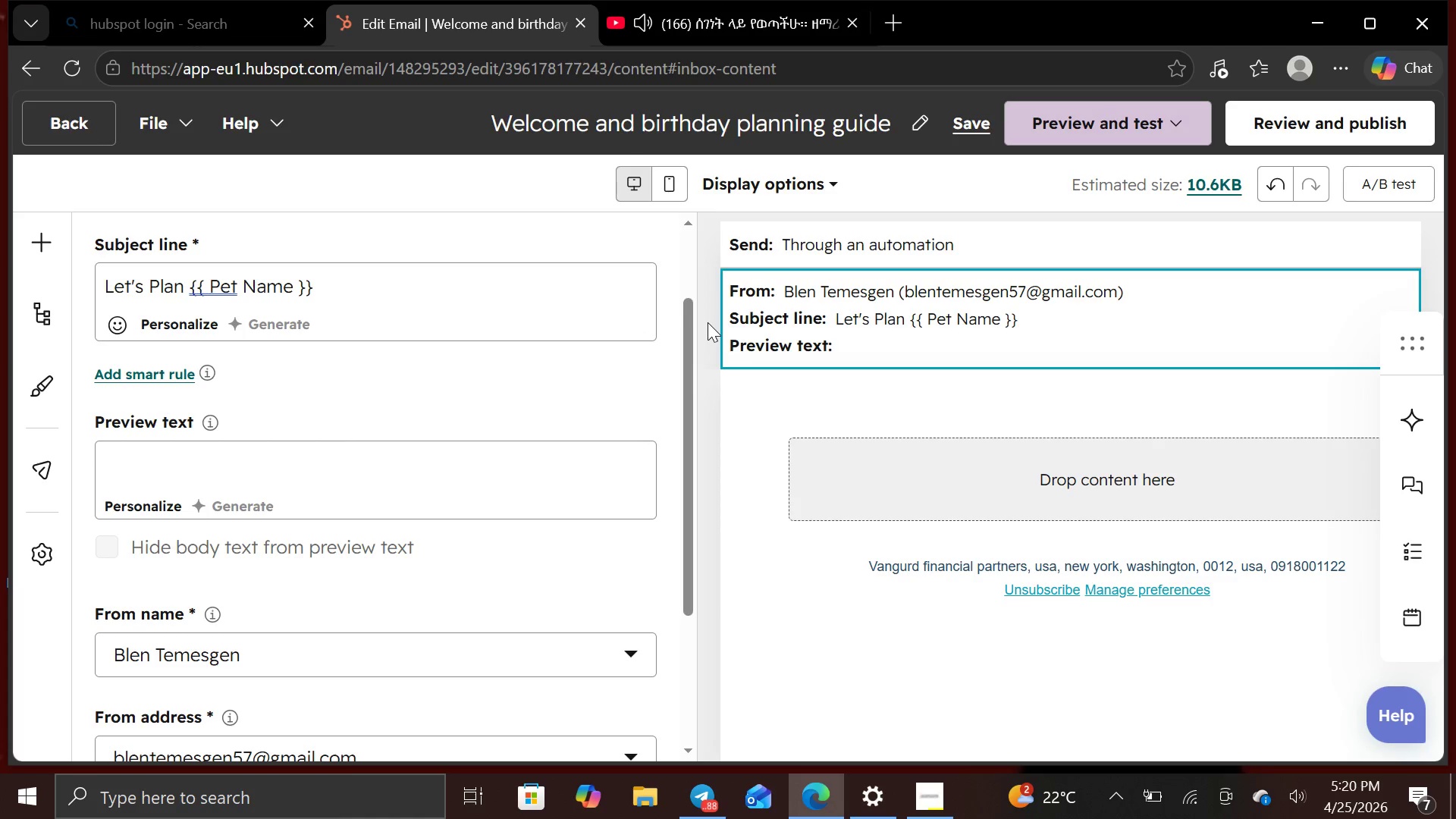 
type('s birthday)
 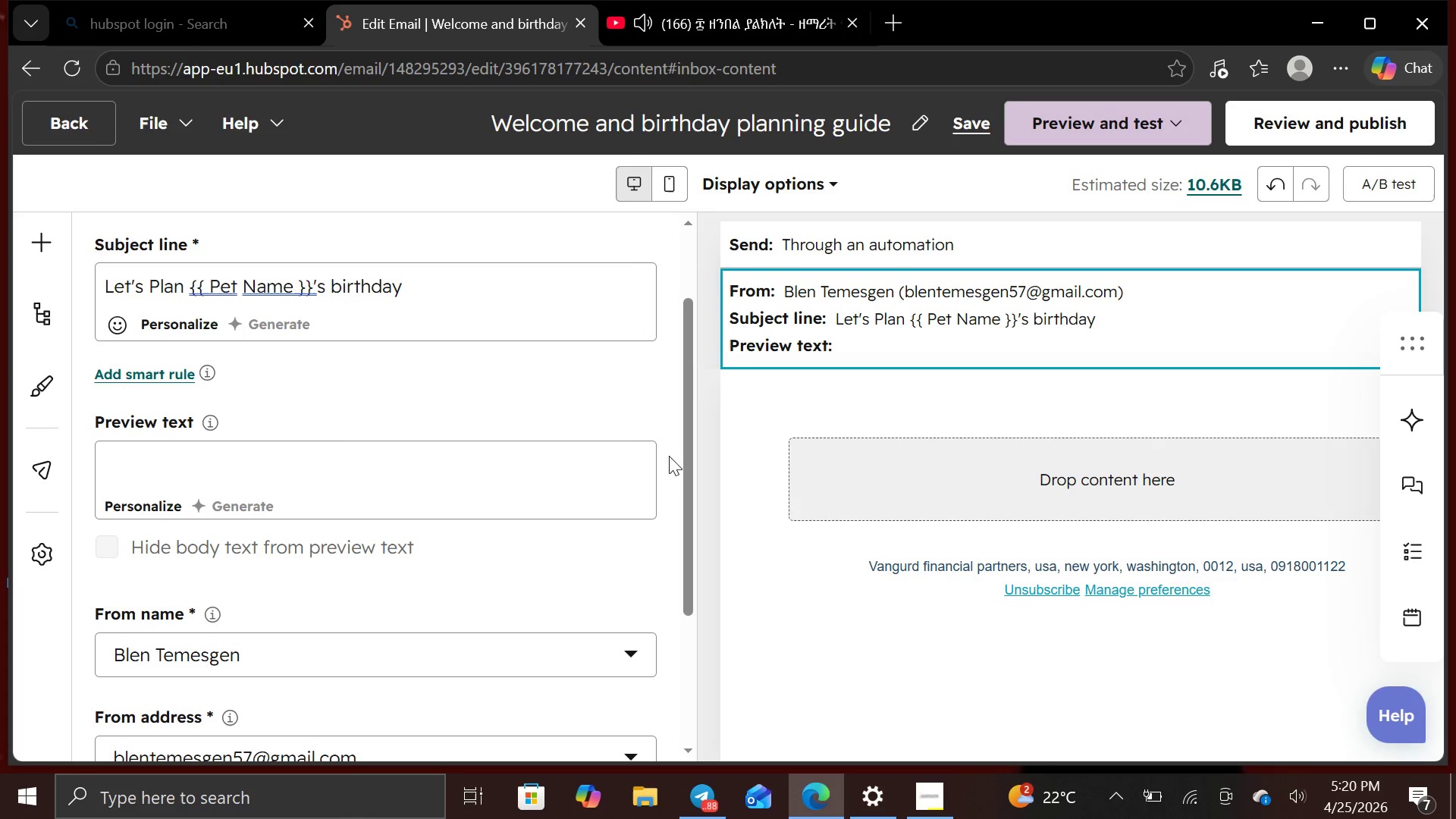 
left_click([618, 474])
 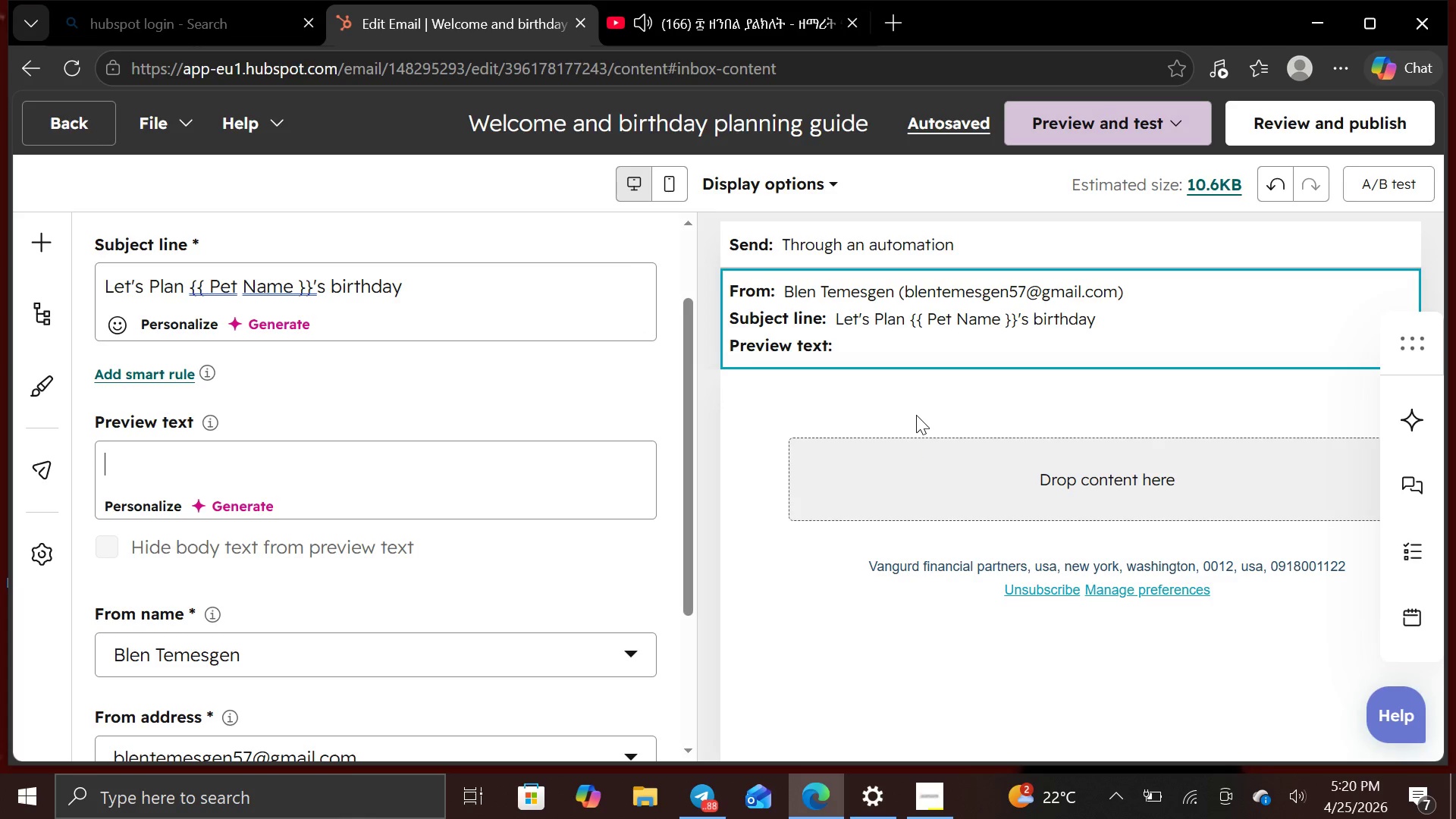 
wait(19.72)
 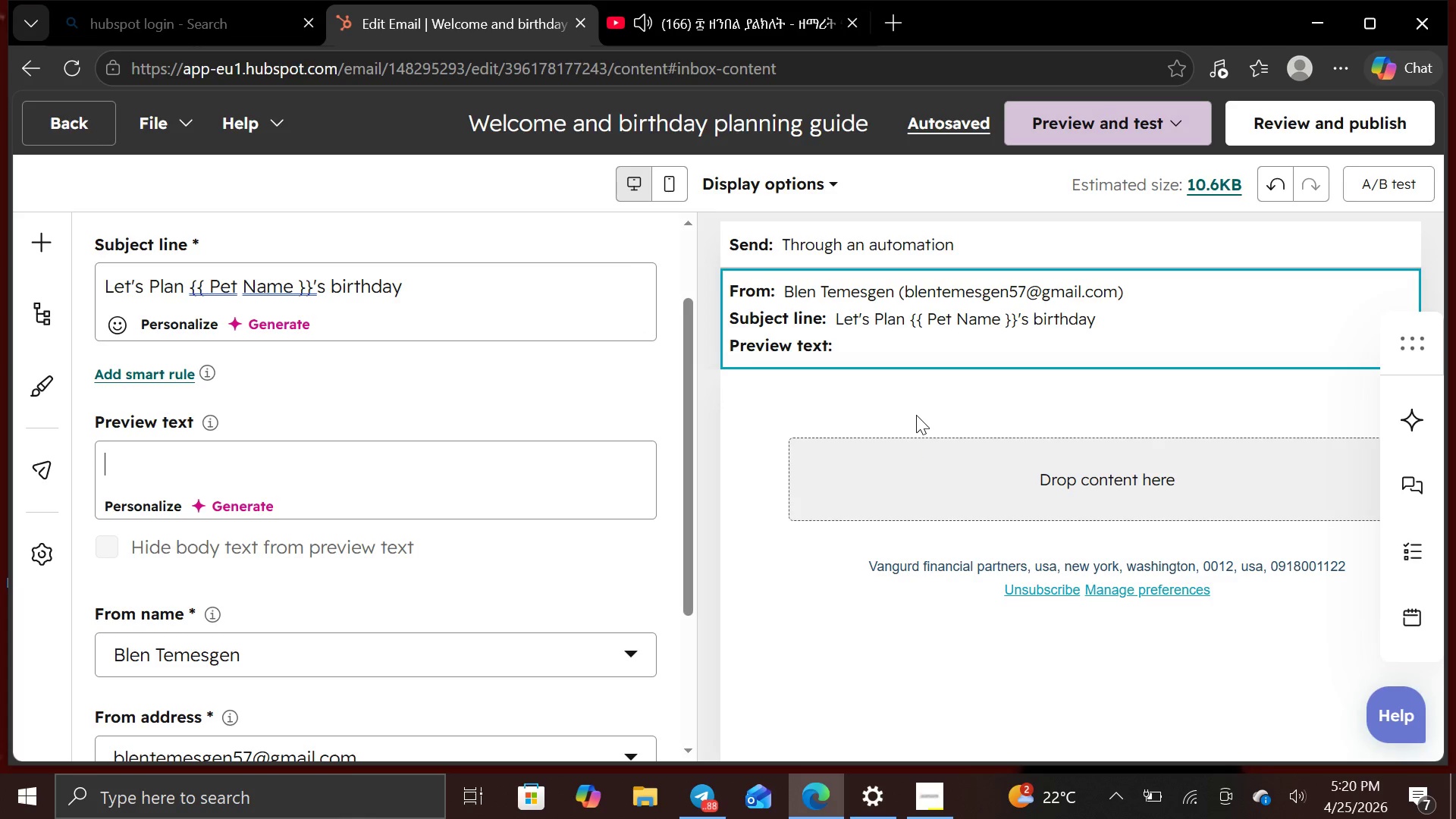 
type(Planning )
 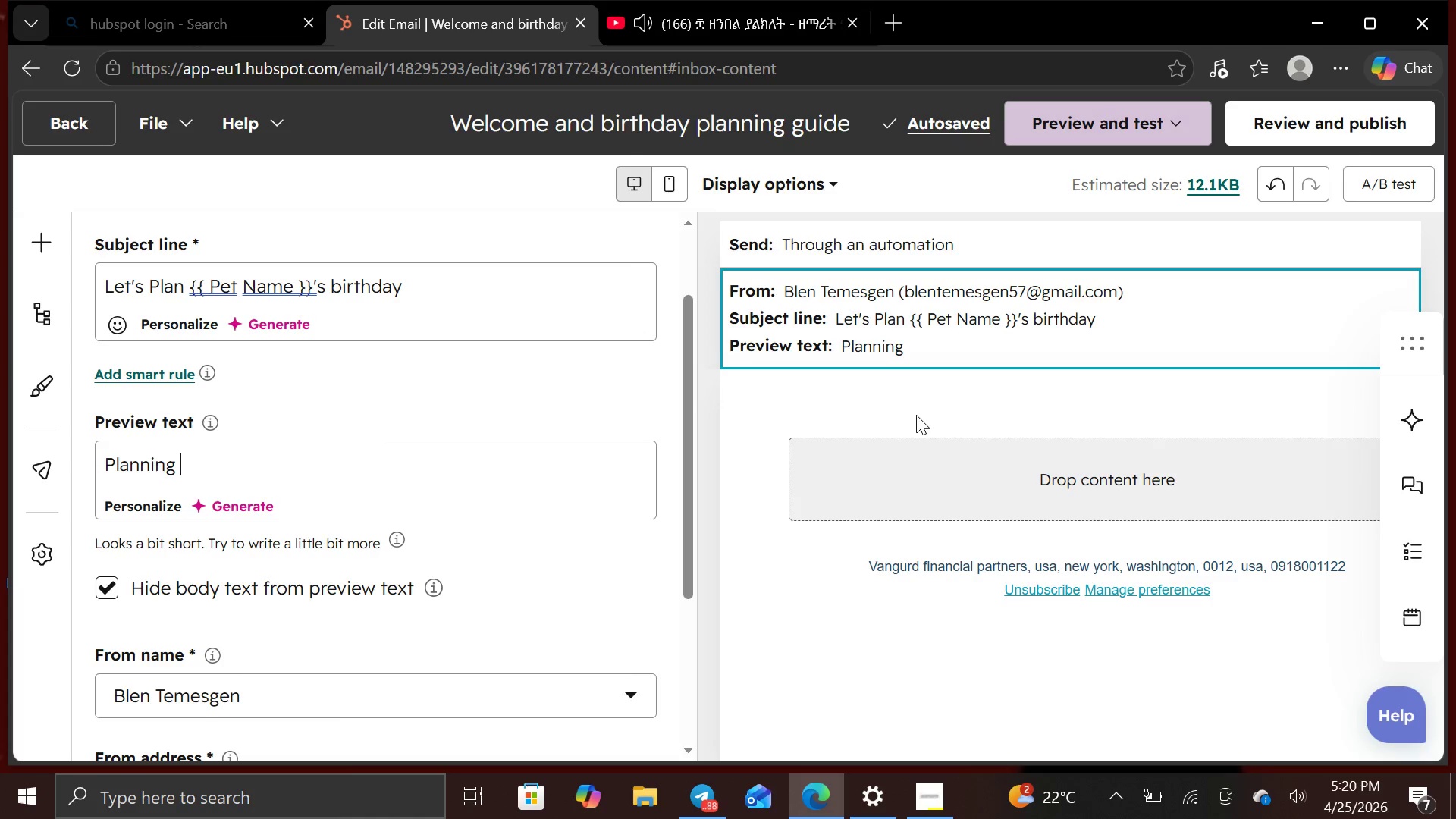 
wait(7.03)
 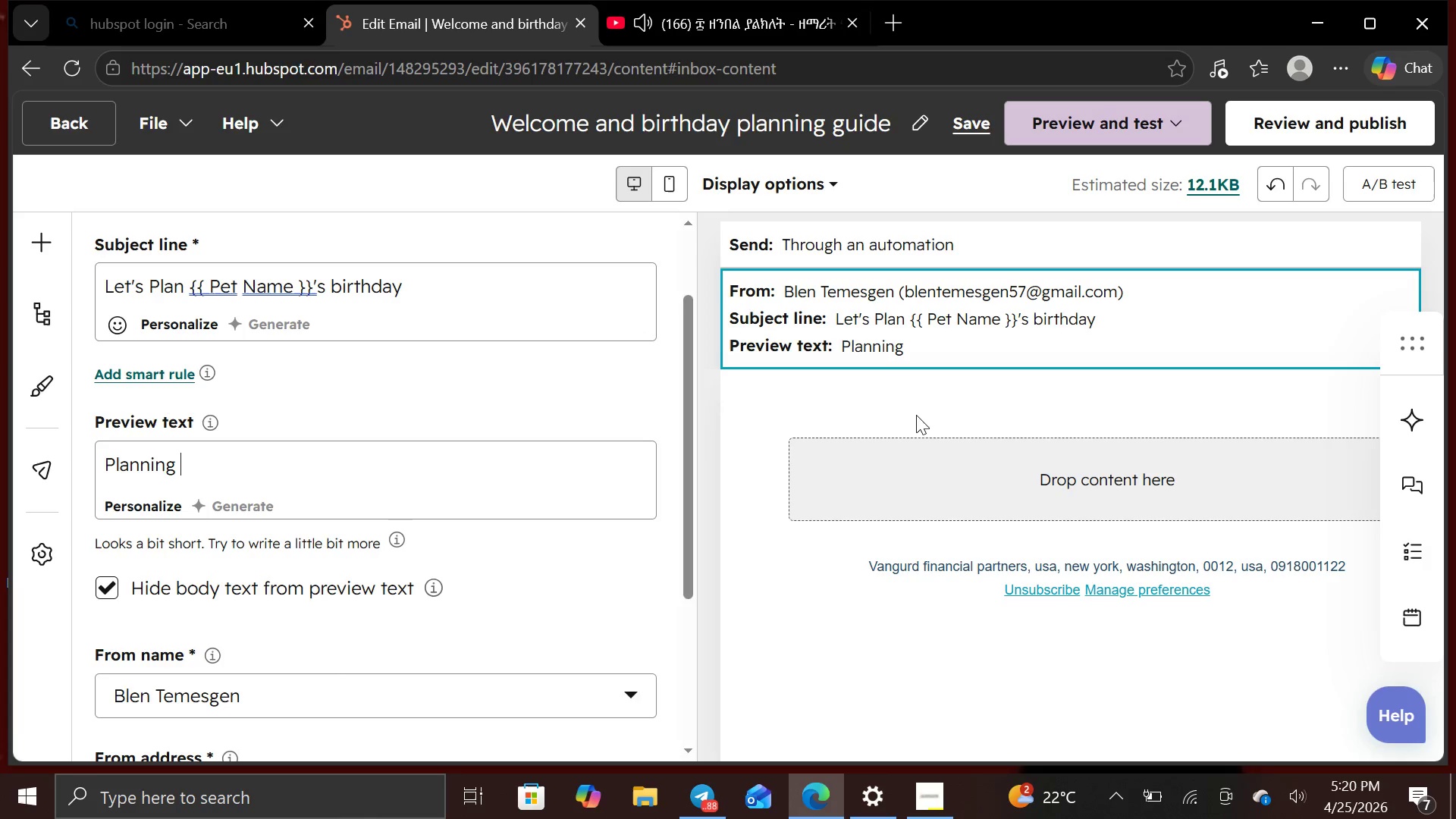 
type(your d)
key(Backspace)
type(beloved dog's birthday with us!!!)
 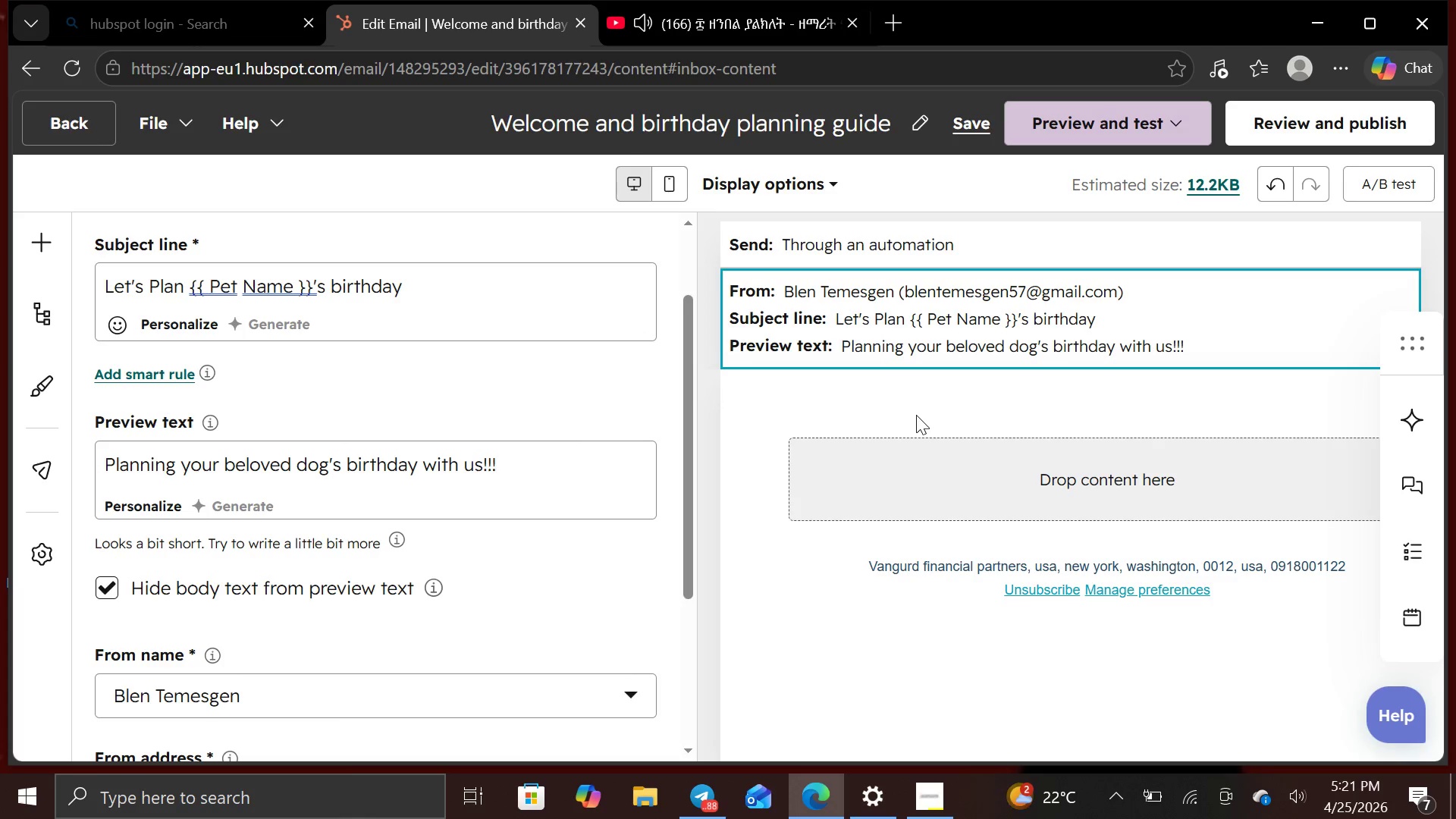 
scroll: coordinate [531, 529], scroll_direction: down, amount: 6.0
 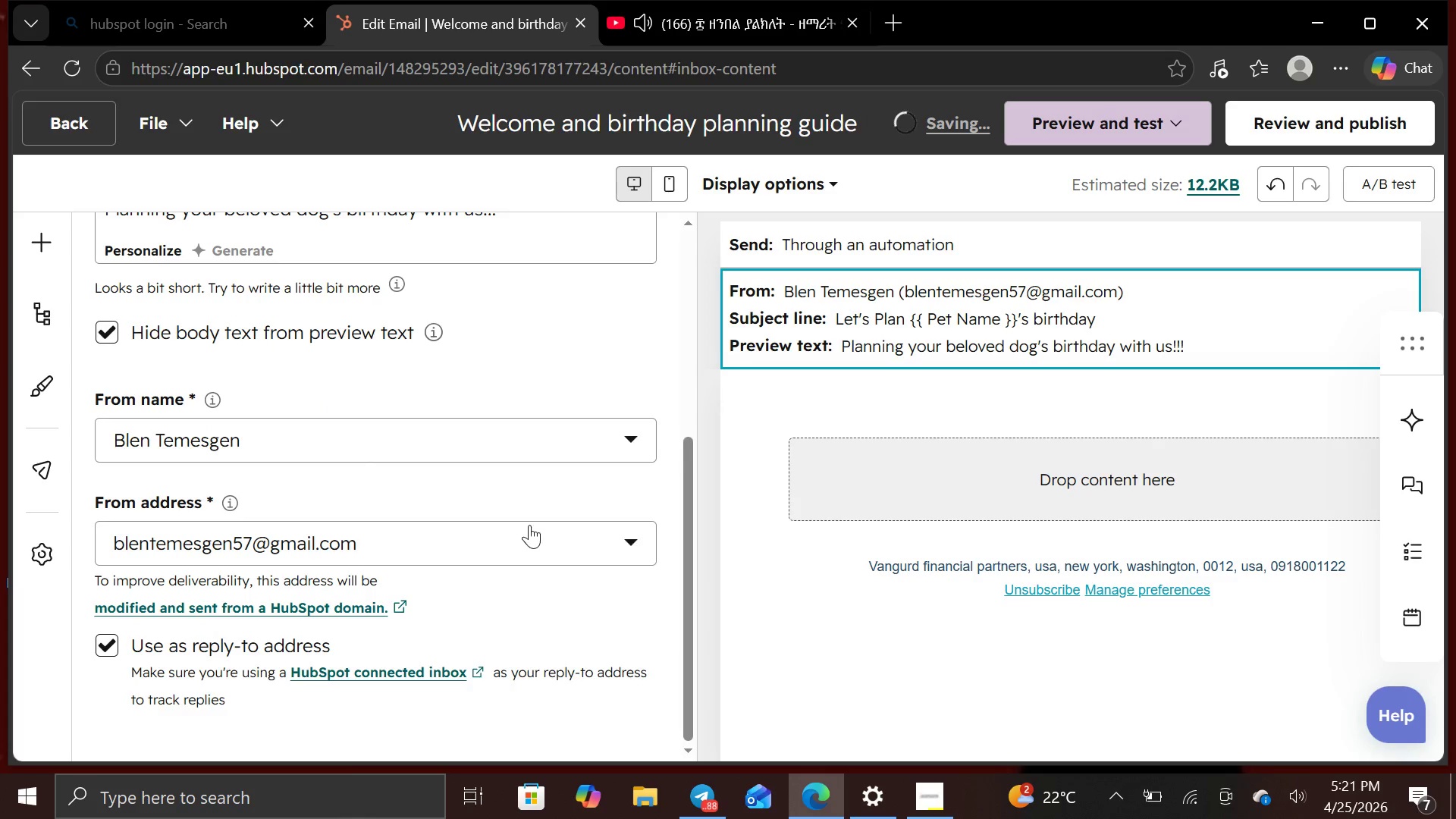 
scroll: coordinate [529, 522], scroll_direction: up, amount: 6.0
 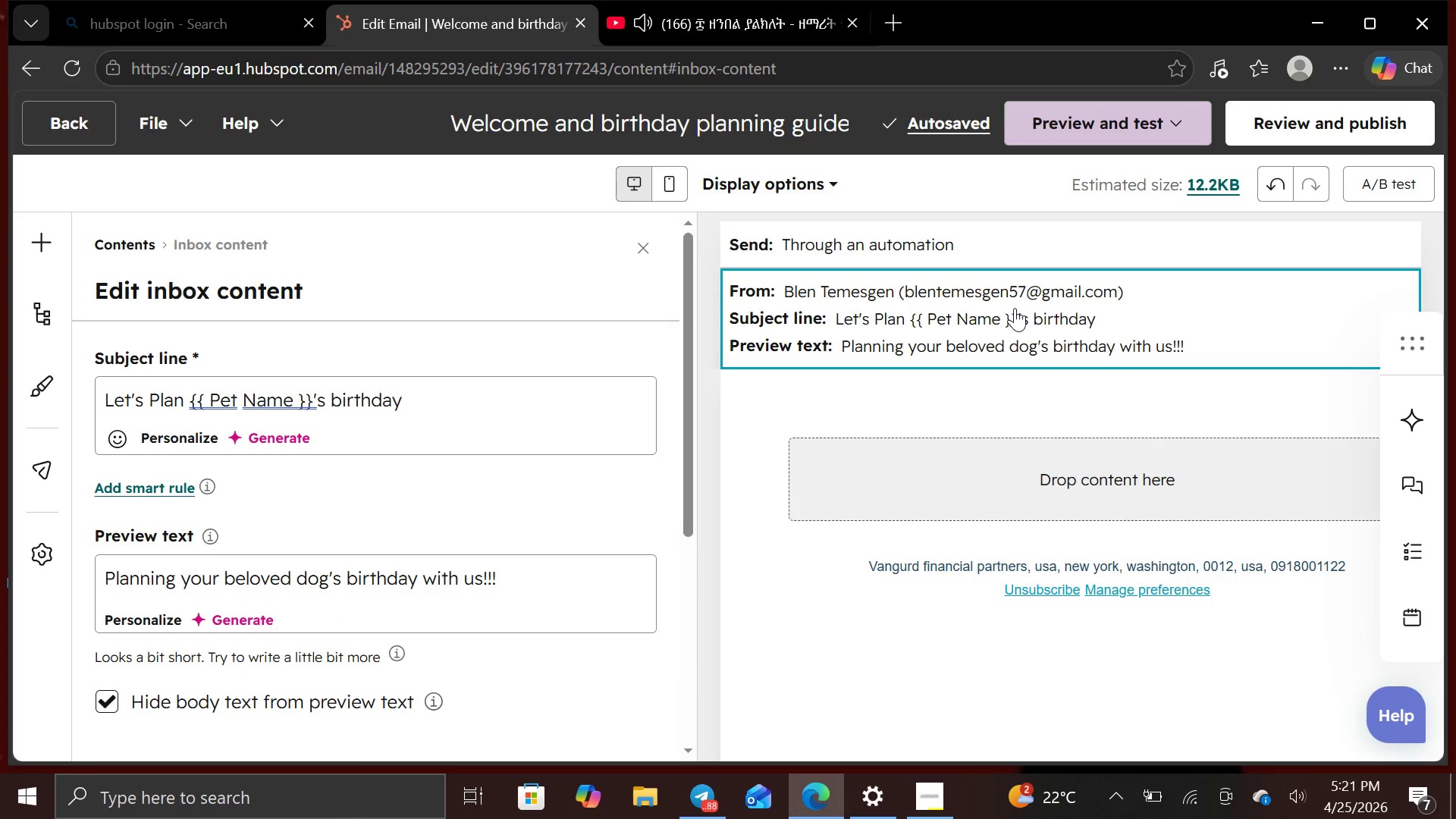 
left_click([1013, 329])
 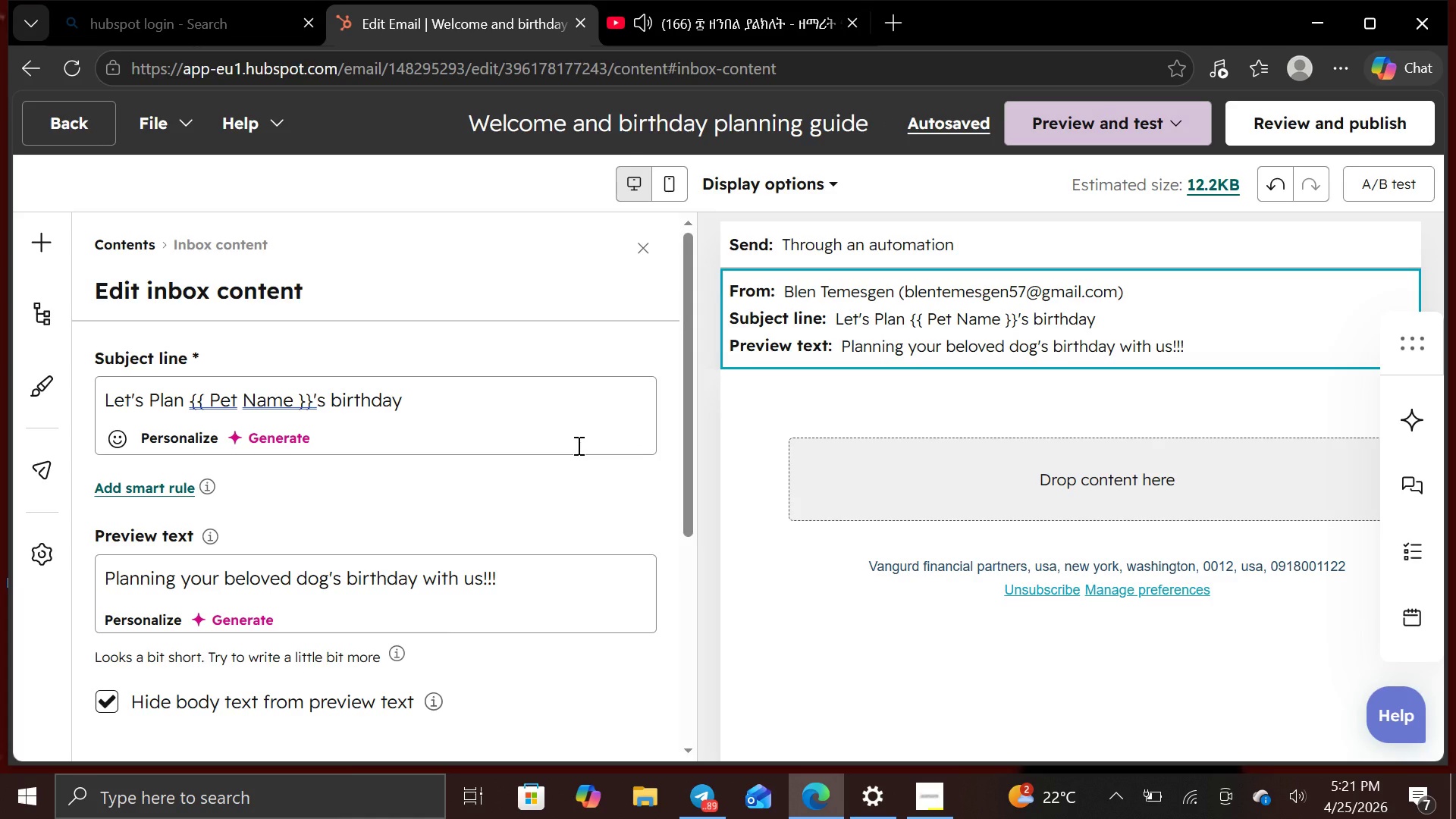 
left_click([1108, 481])
 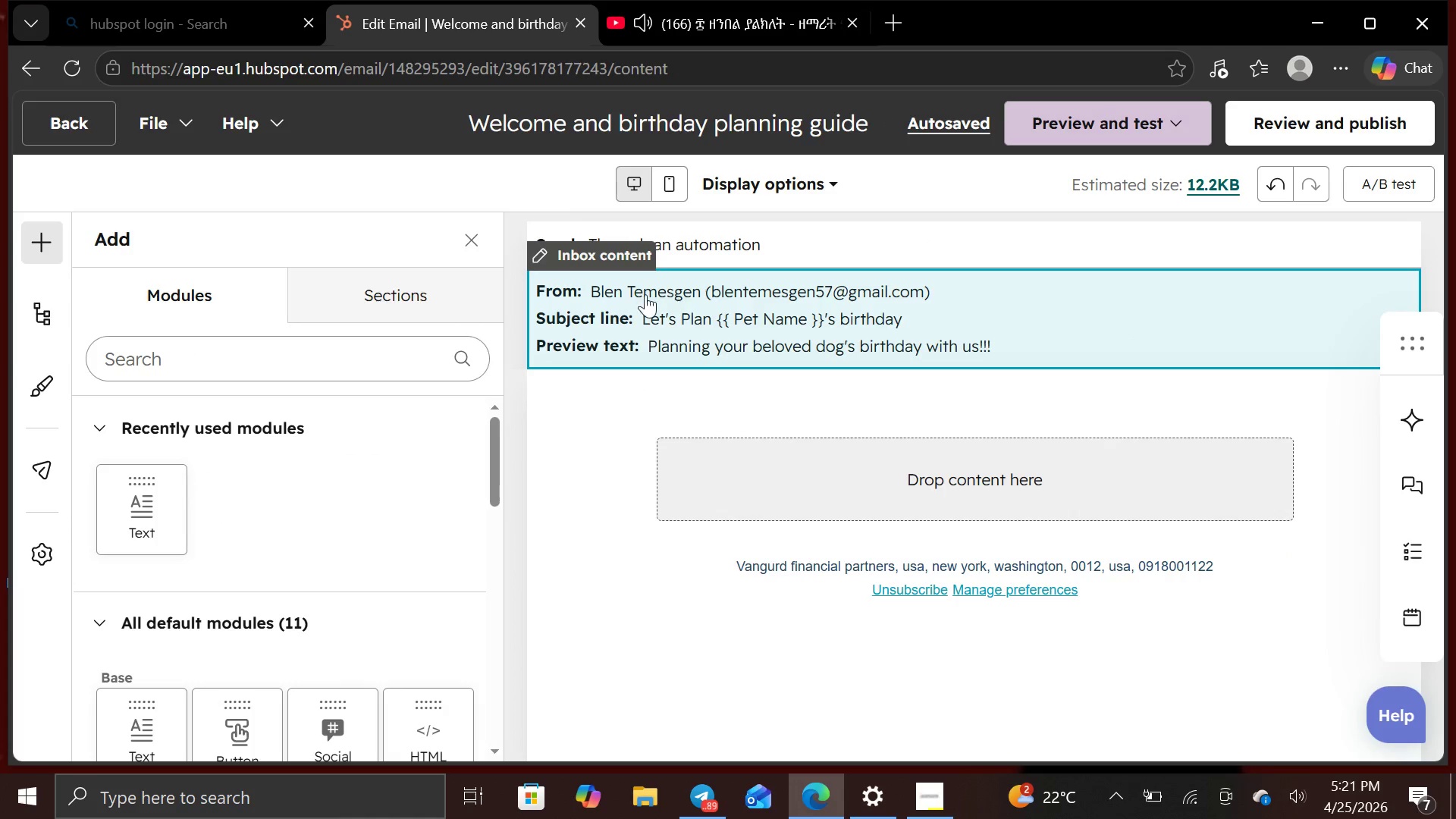 
left_click([666, 353])
 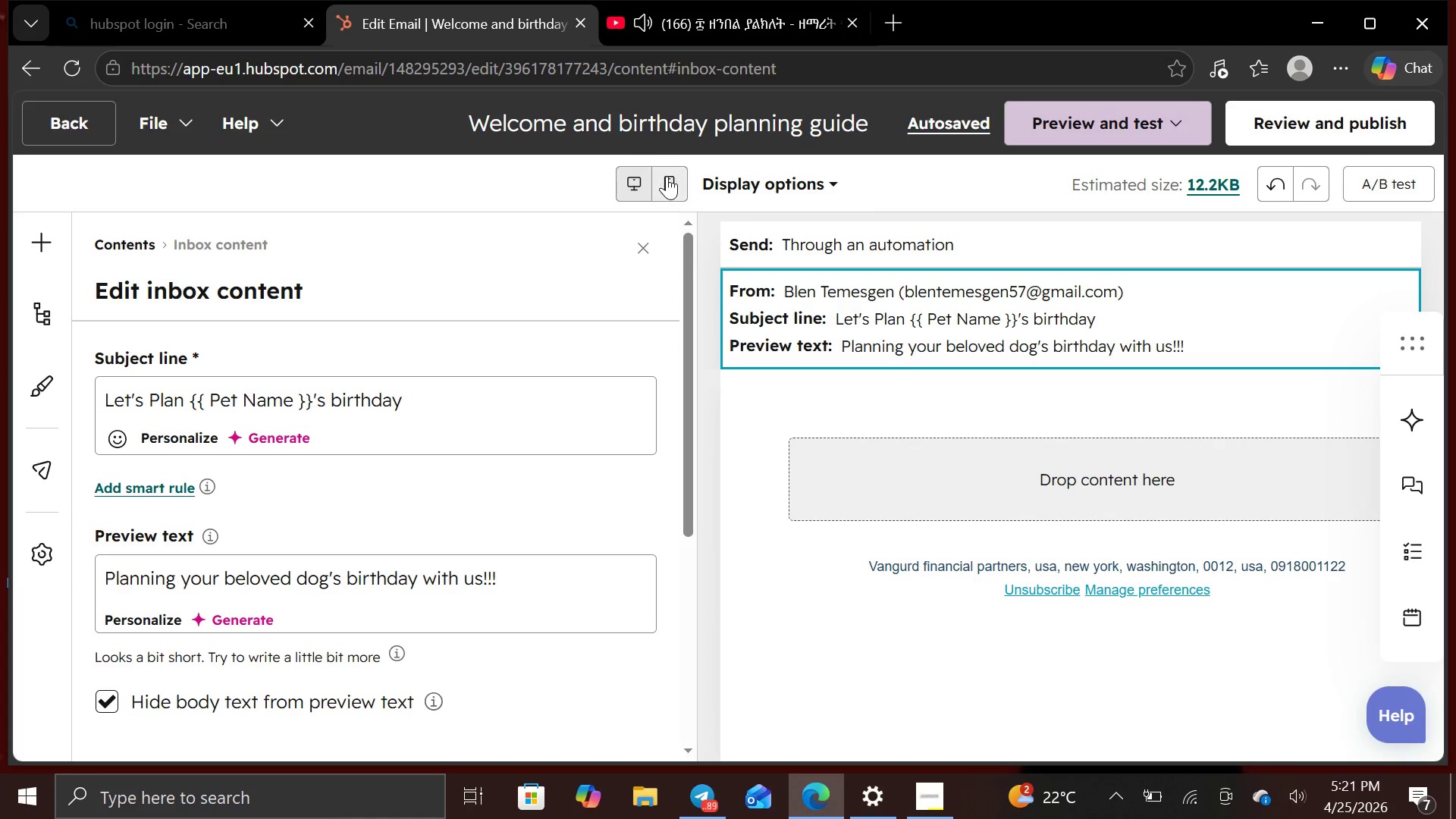 
left_click([667, 177])
 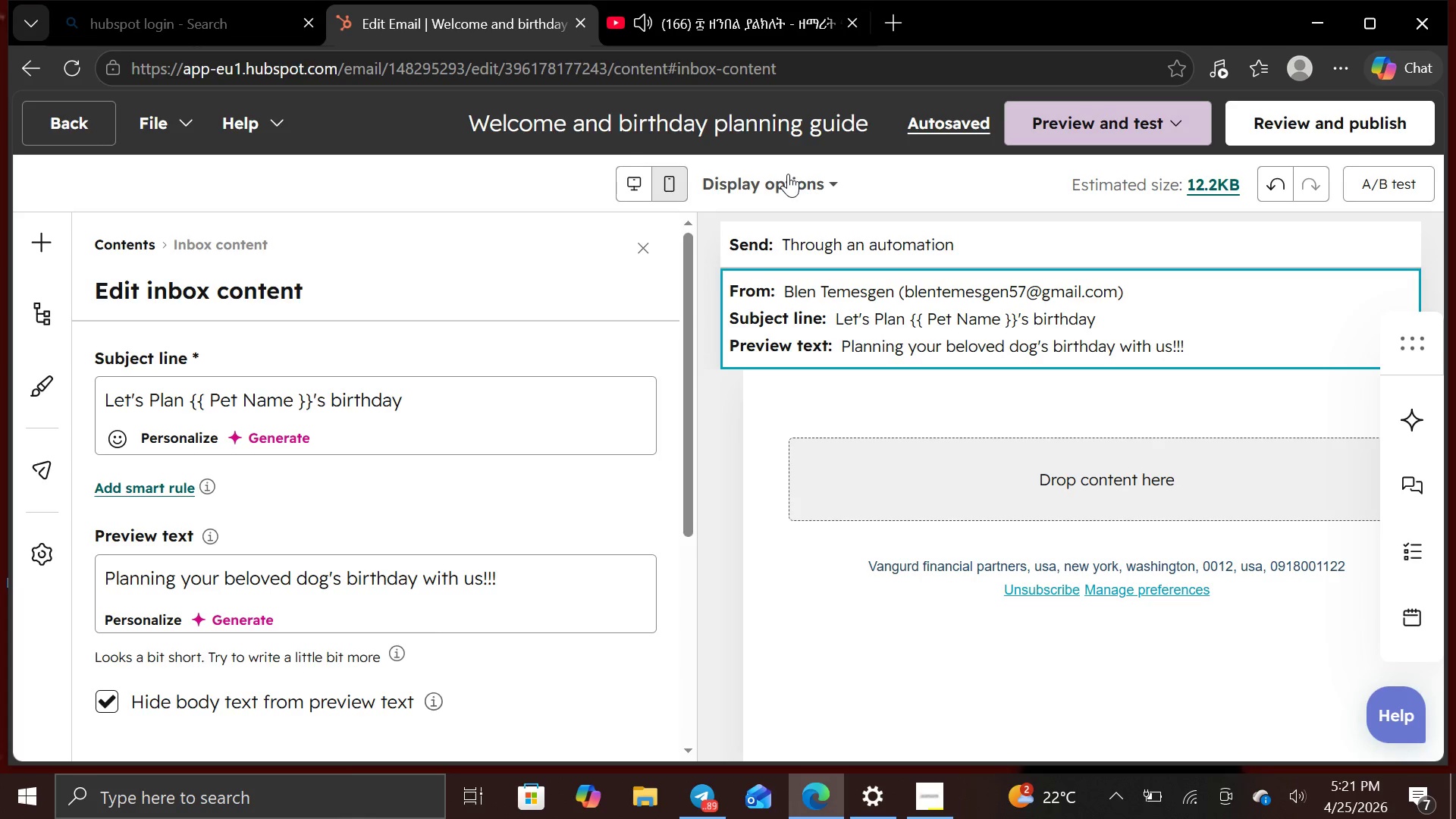 
left_click([818, 184])
 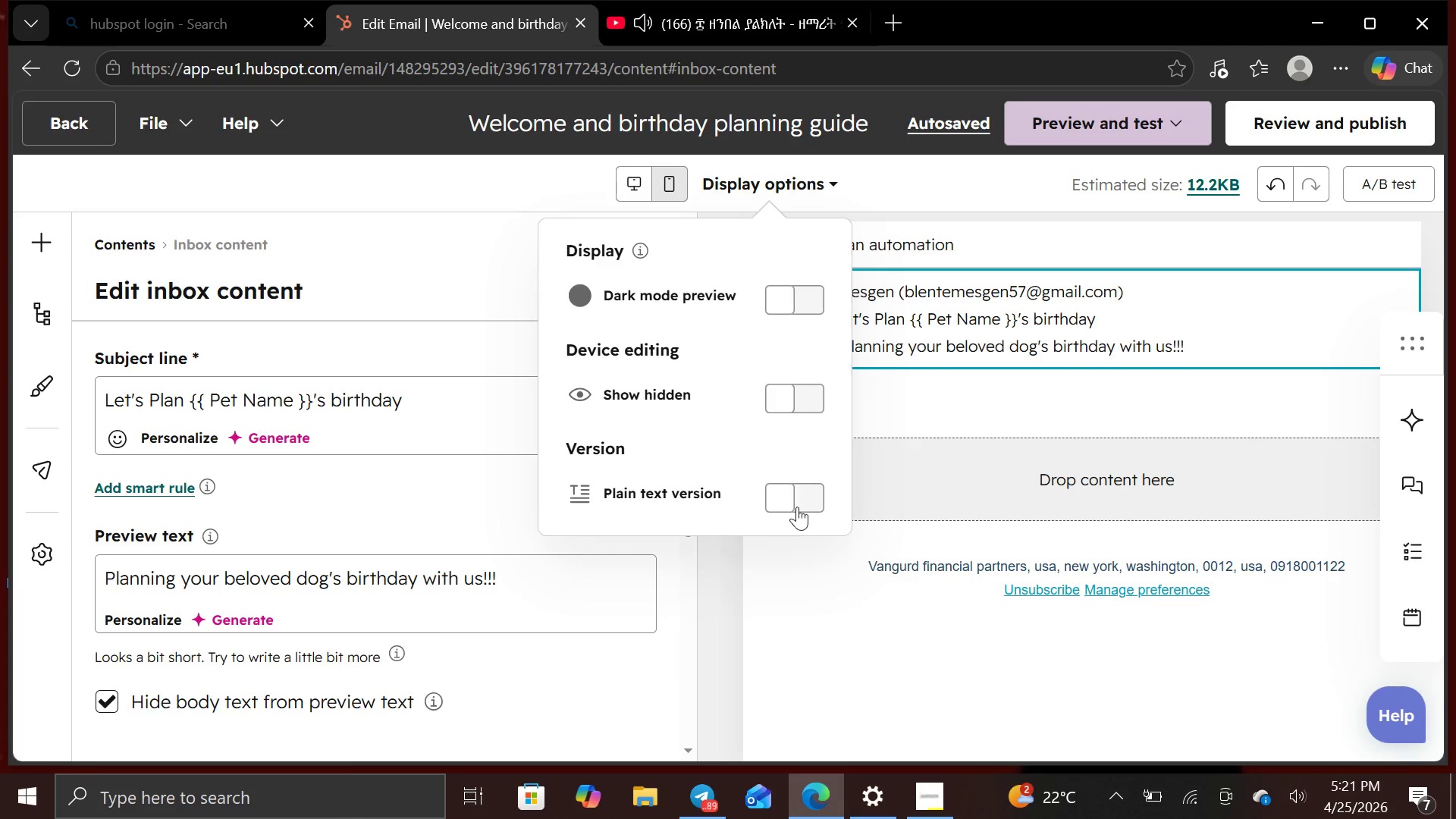 
left_click([798, 507])
 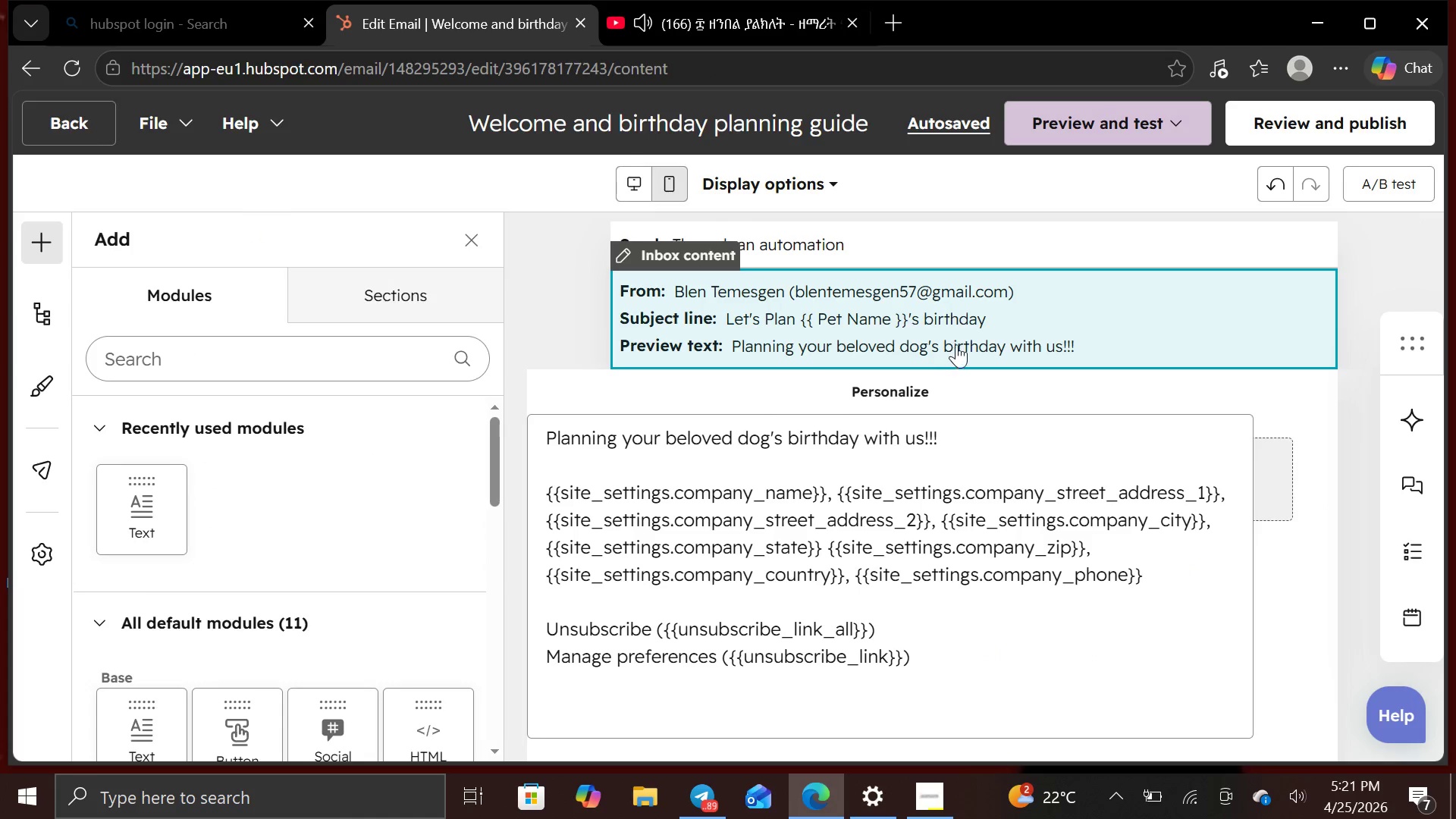 
left_click([865, 271])
 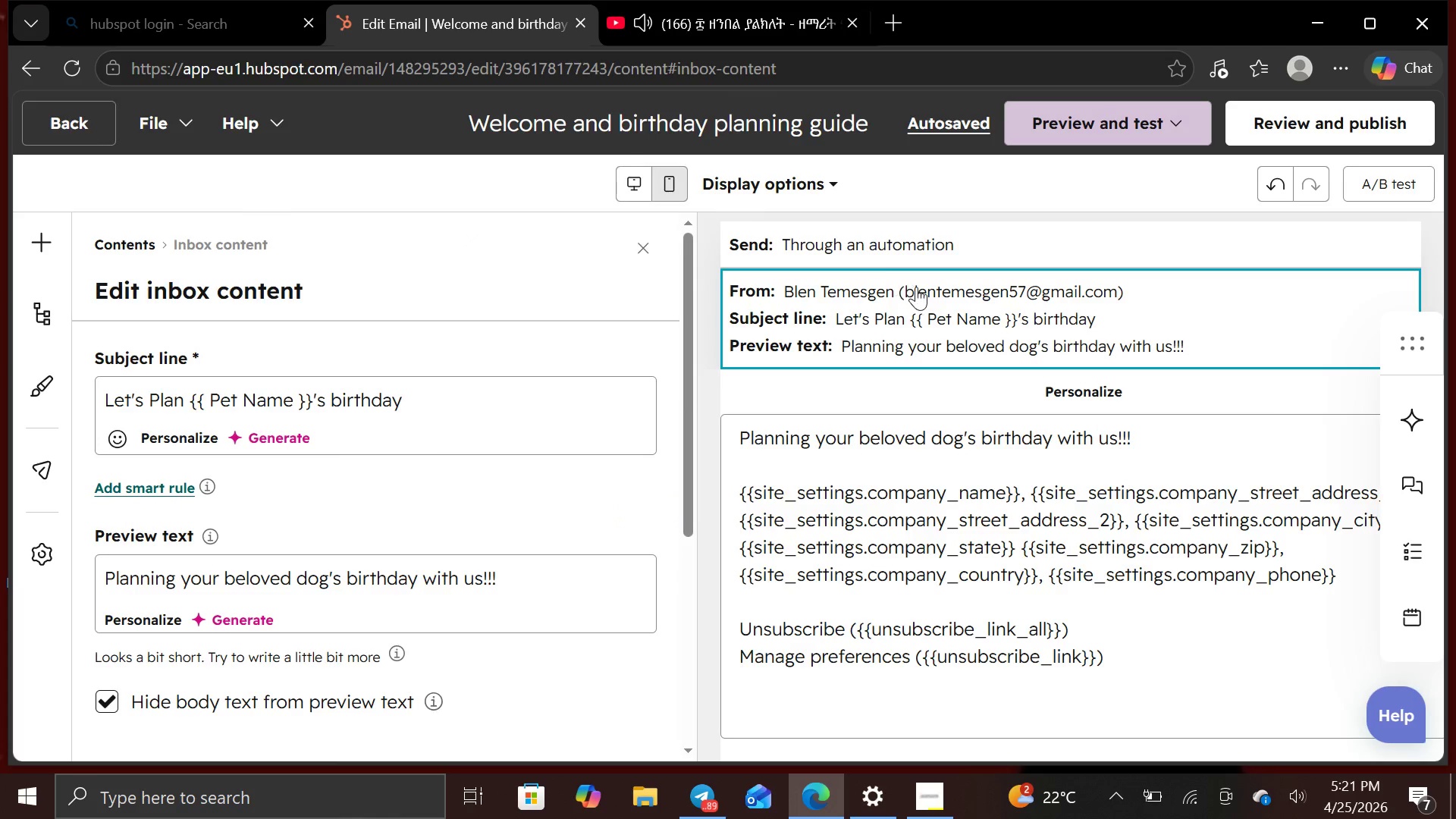 
left_click([917, 287])
 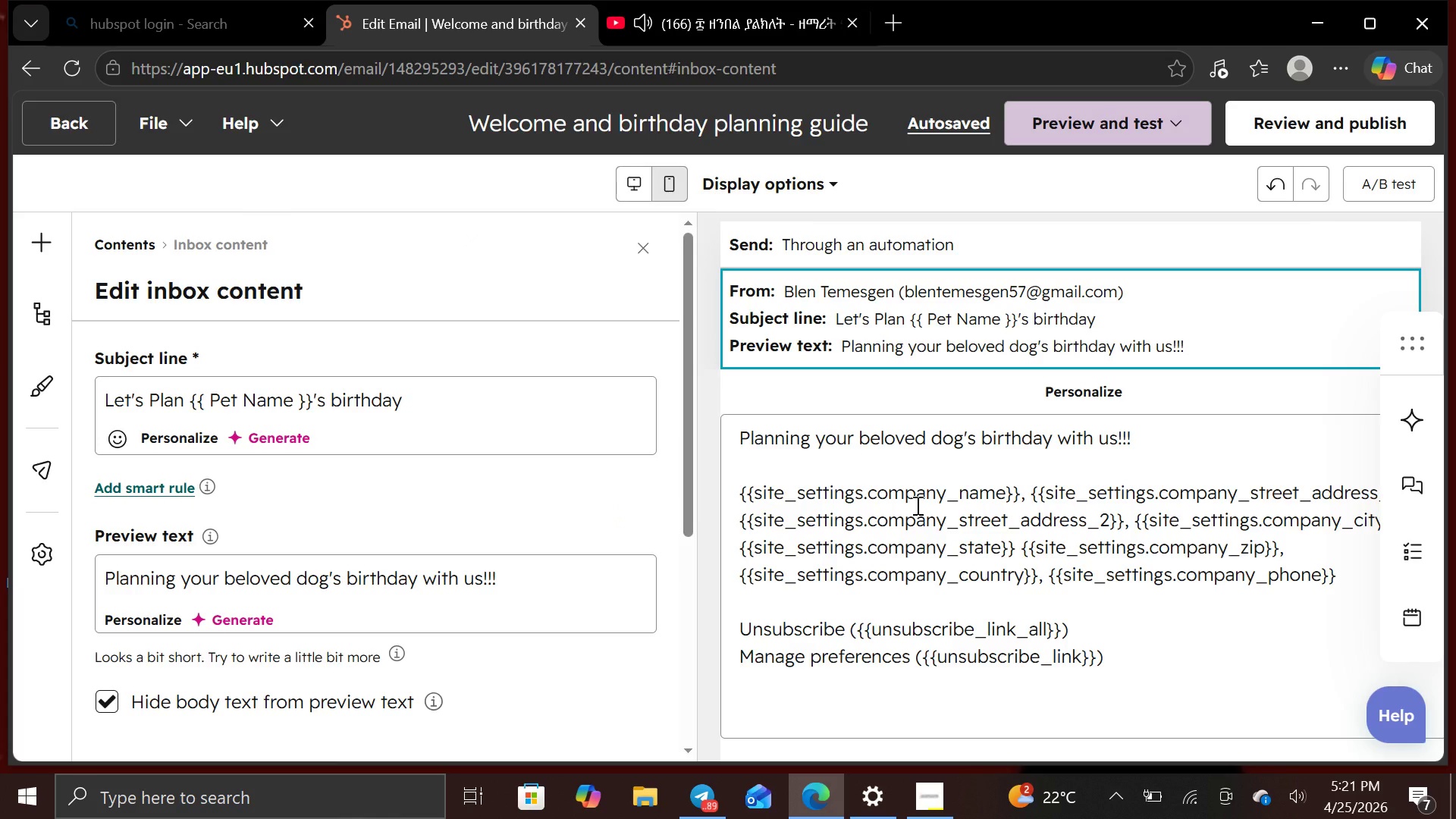 
left_click([916, 505])
 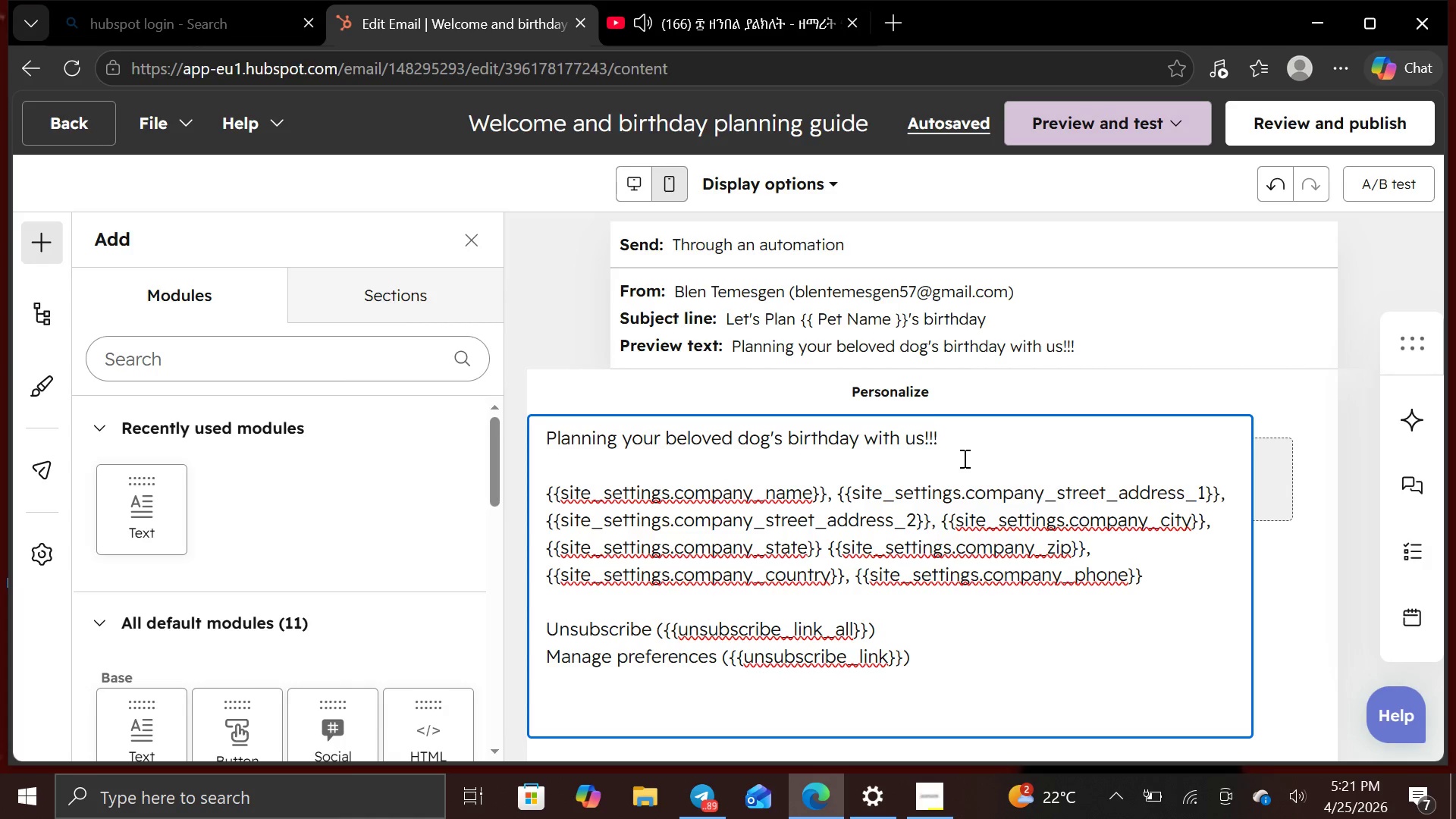 
key(Enter)
 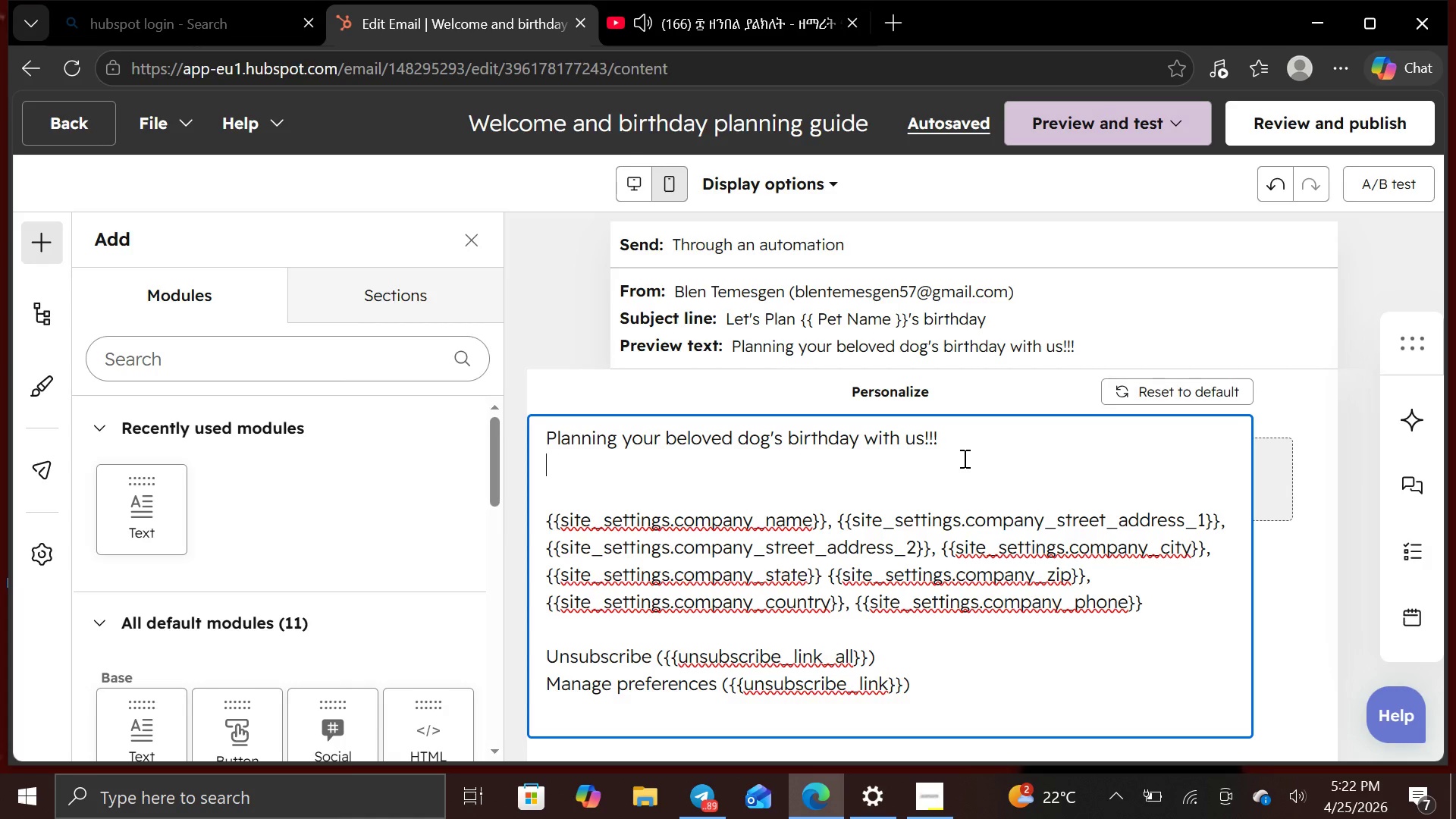 
wait(25.06)
 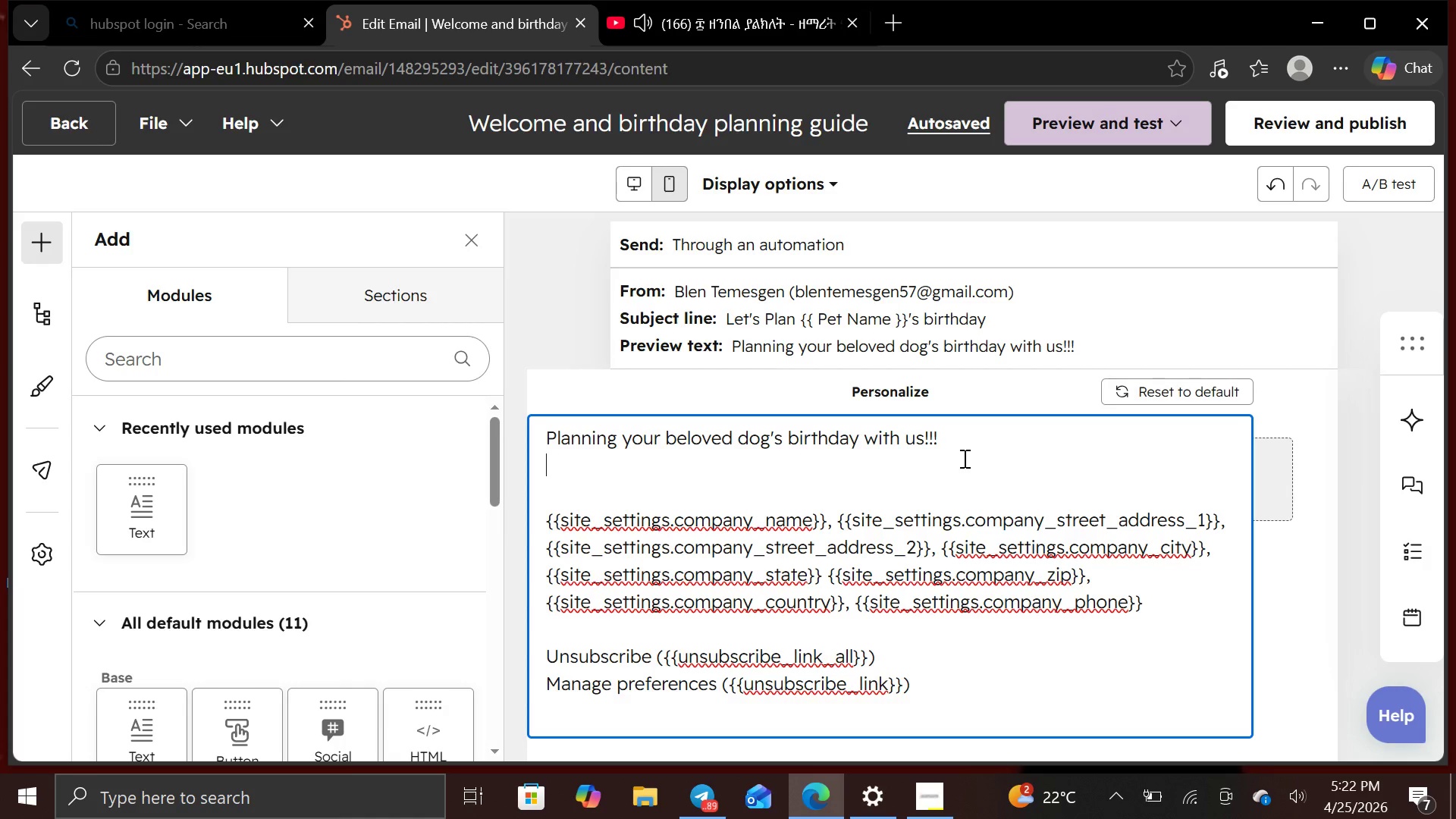 
key(H)
 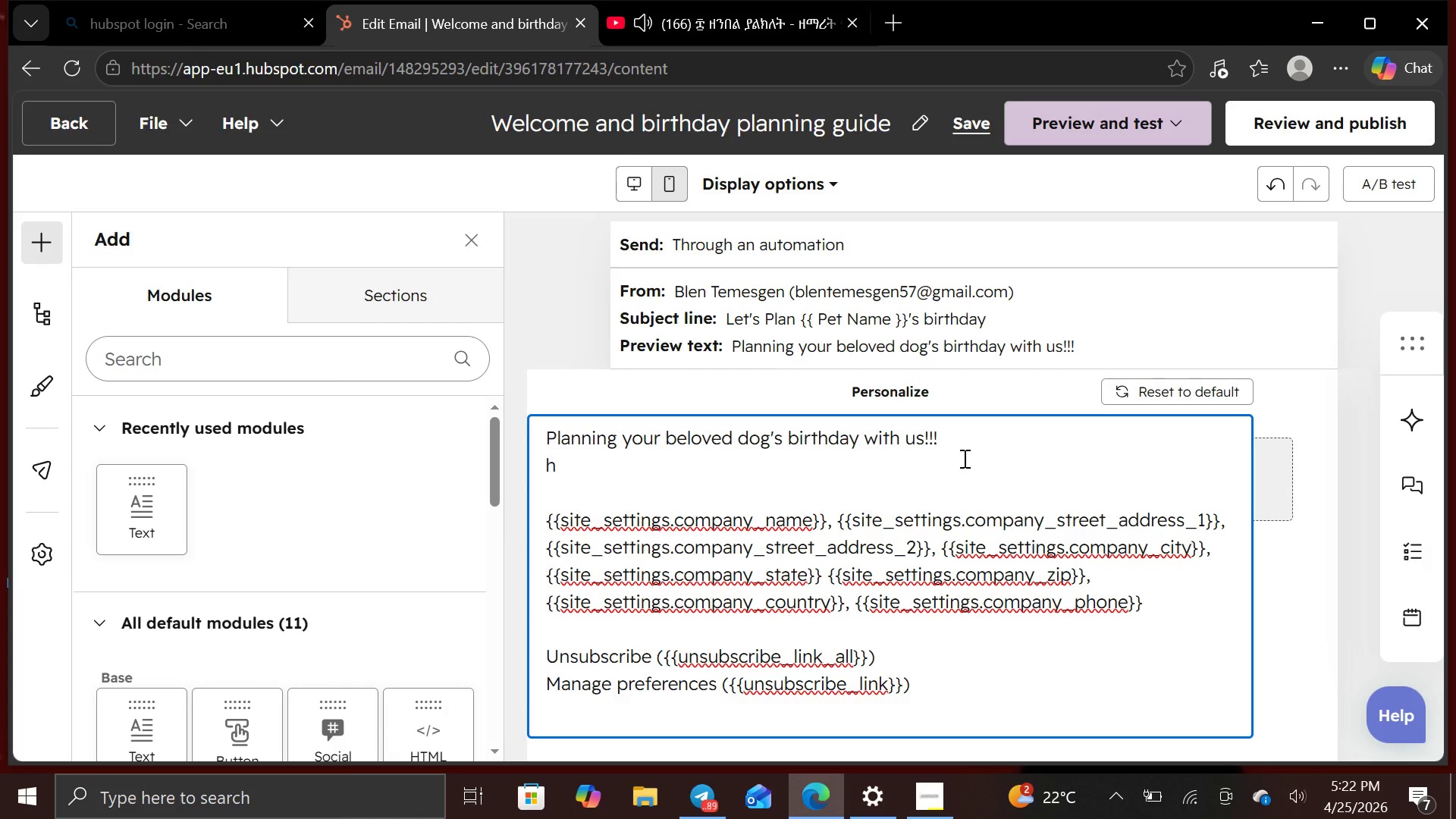 
key(Backspace)
 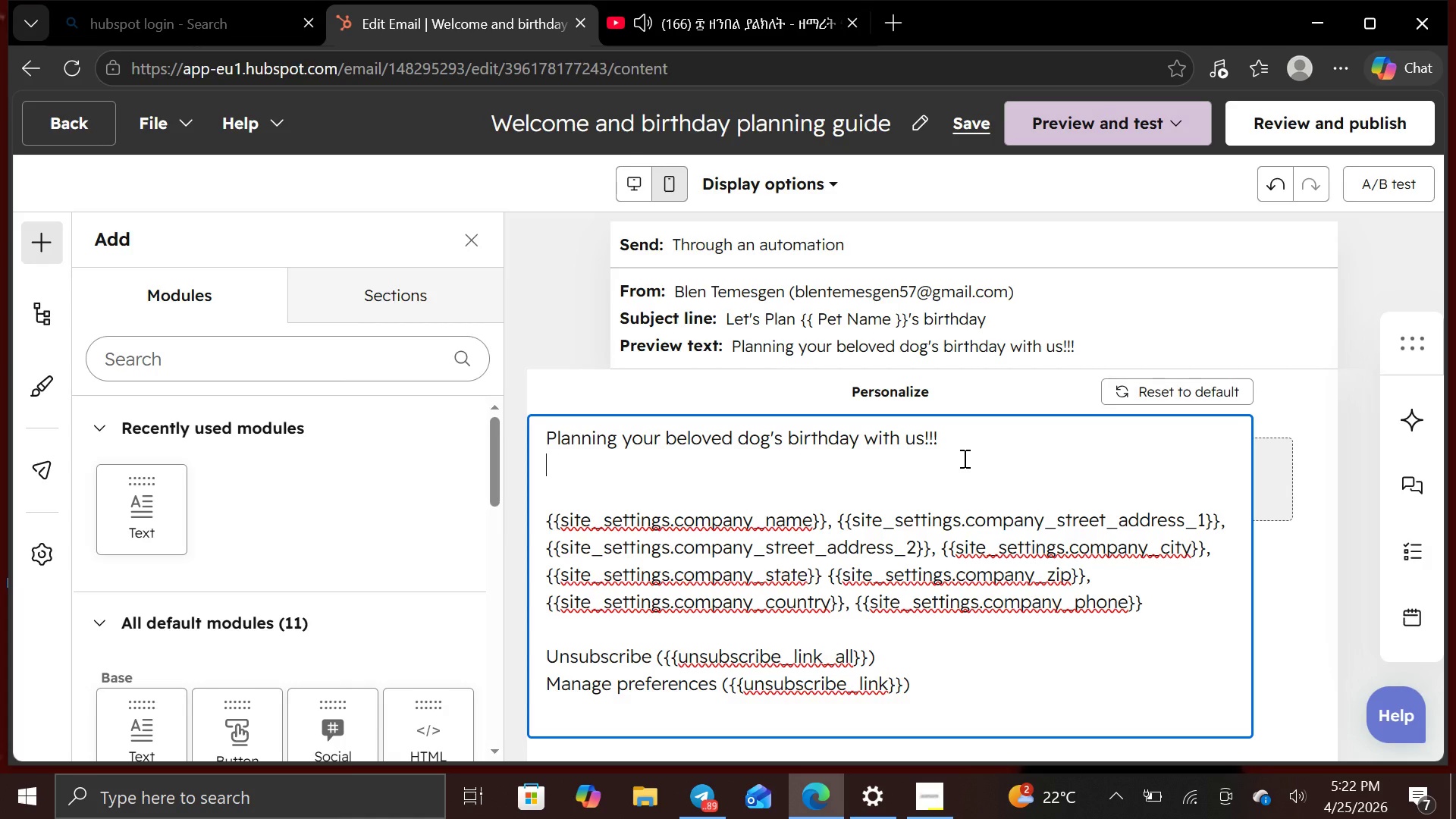 
key(CapsLock)
 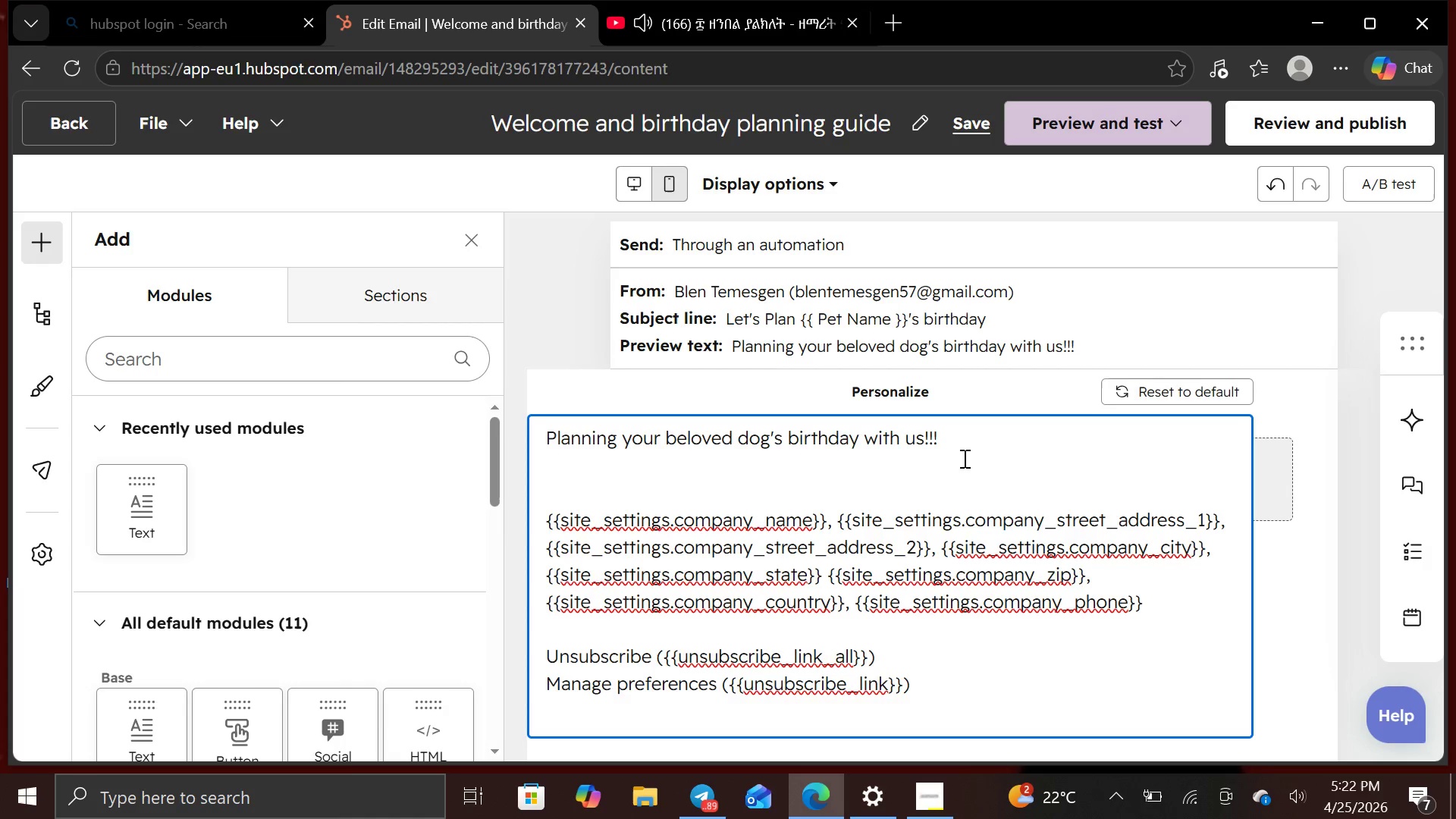 
key(H)
 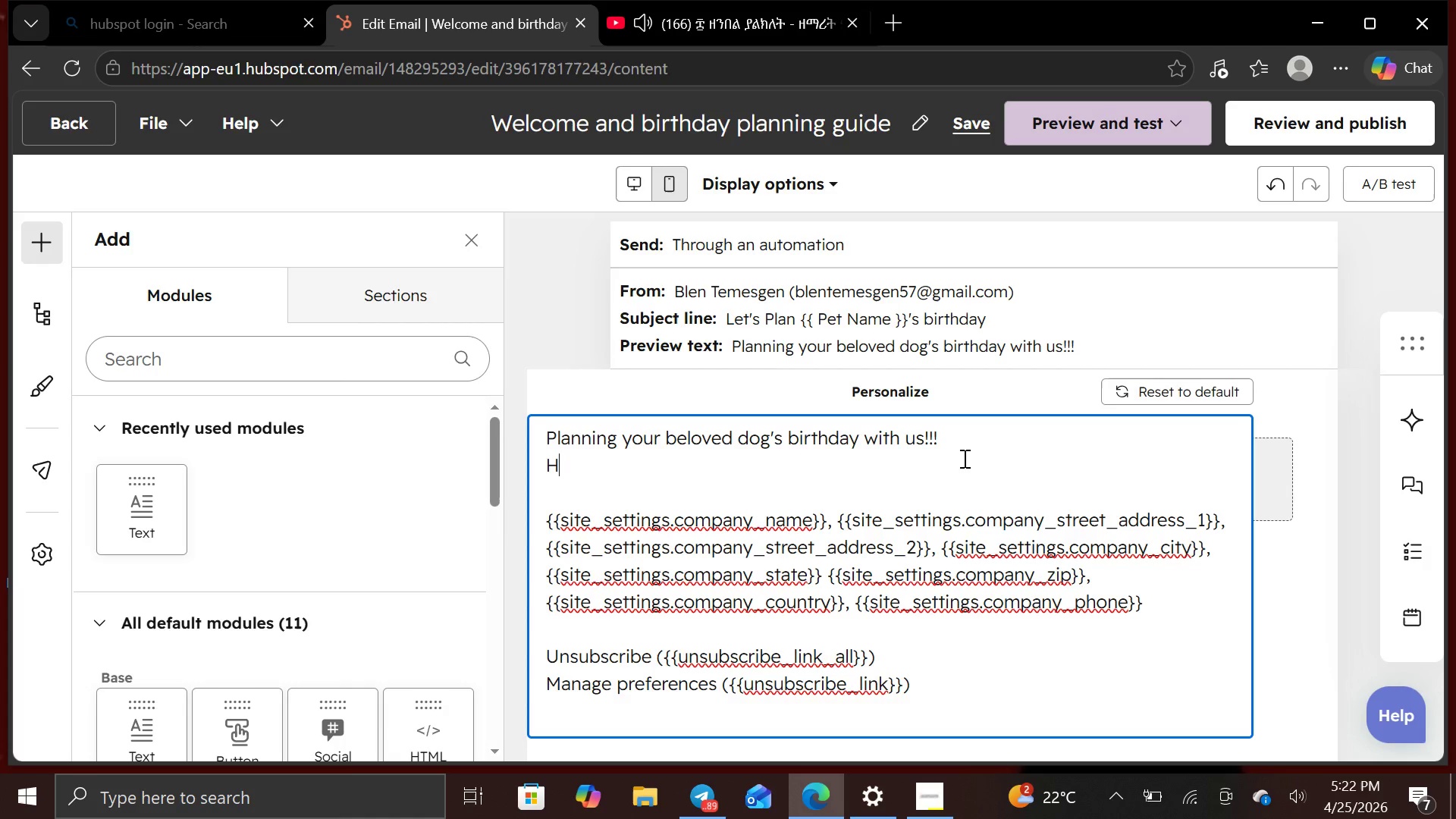 
key(CapsLock)
 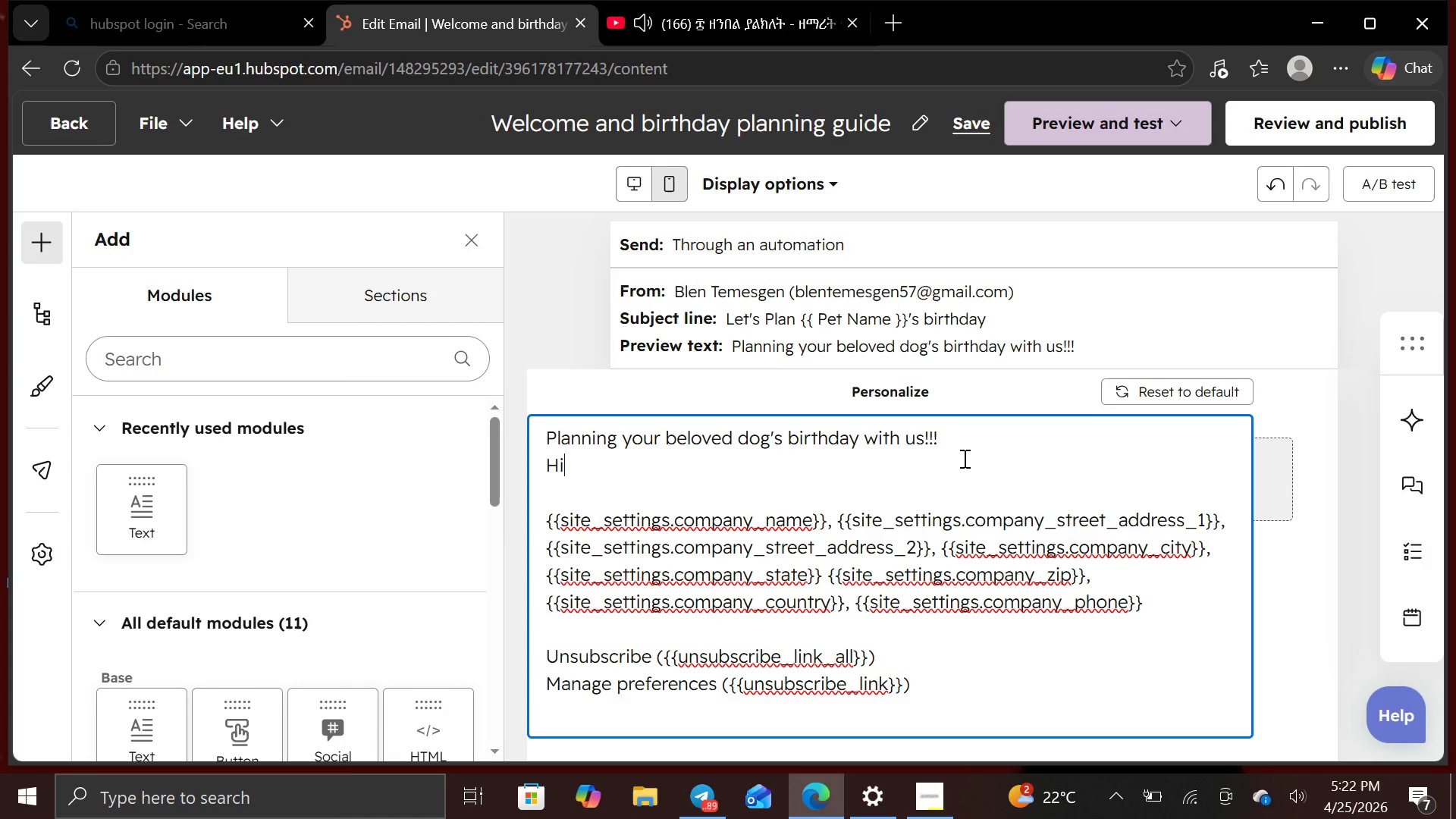 
key(I)
 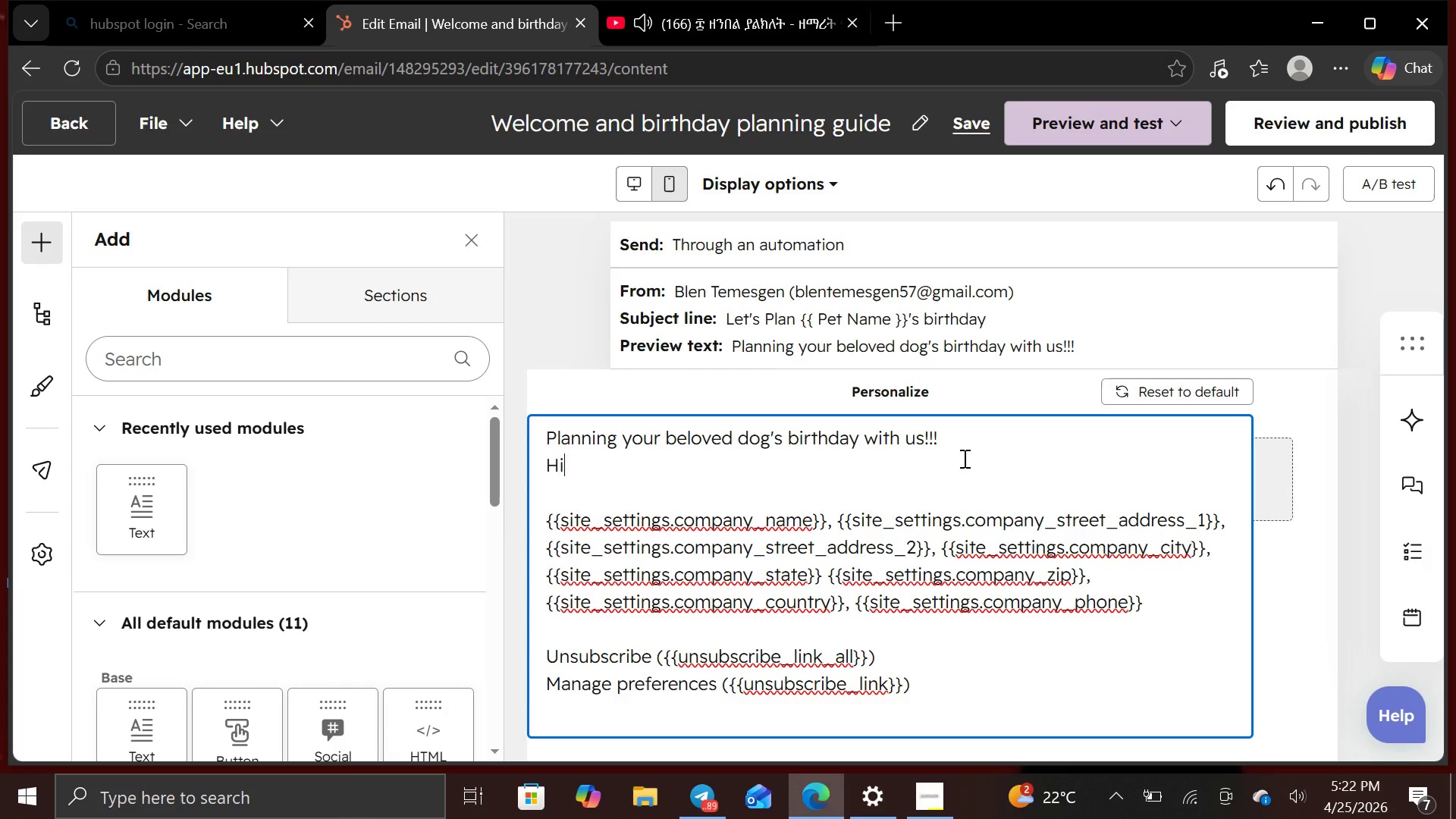 
key(Period)
 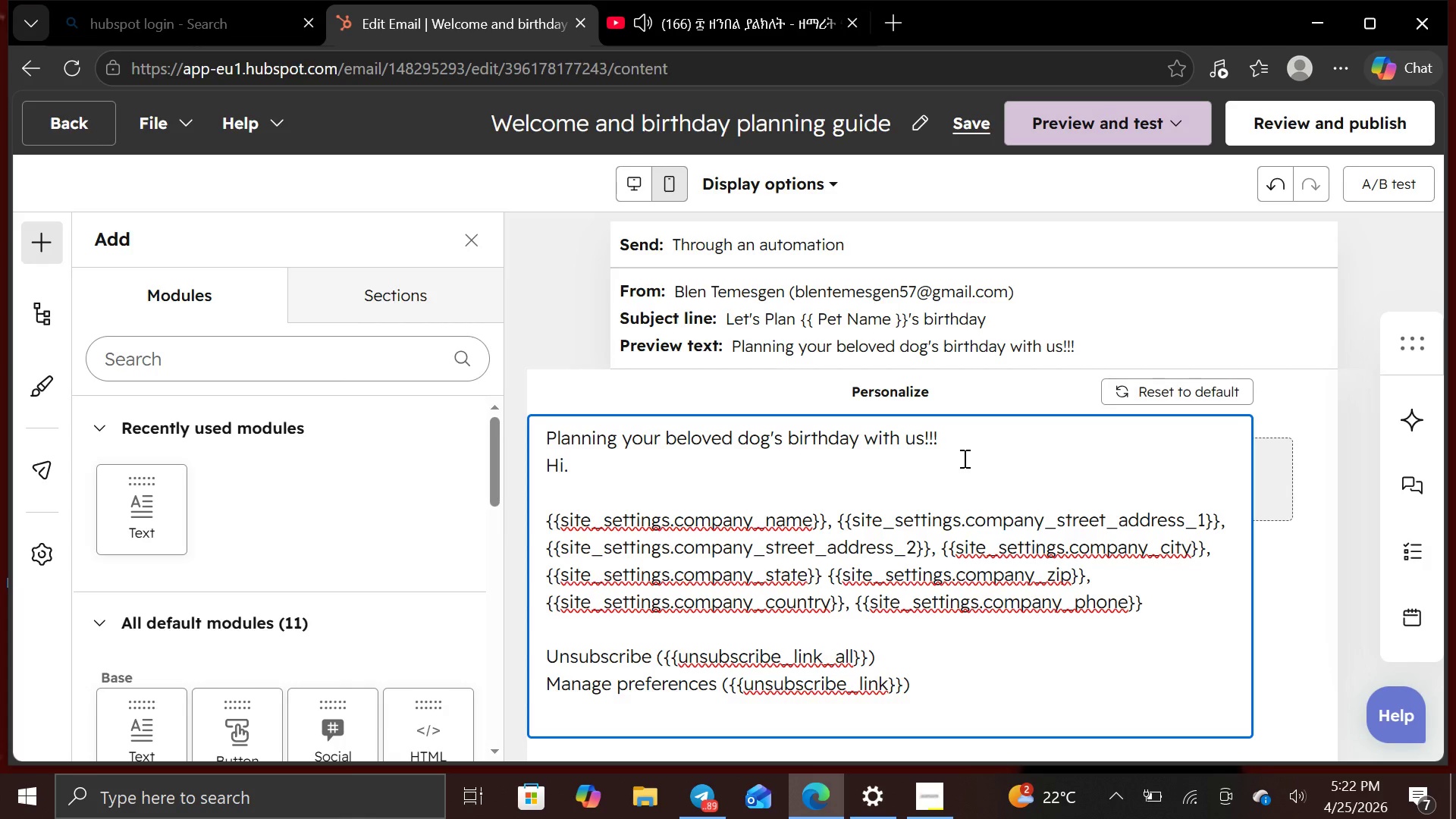 
key(Backspace)
 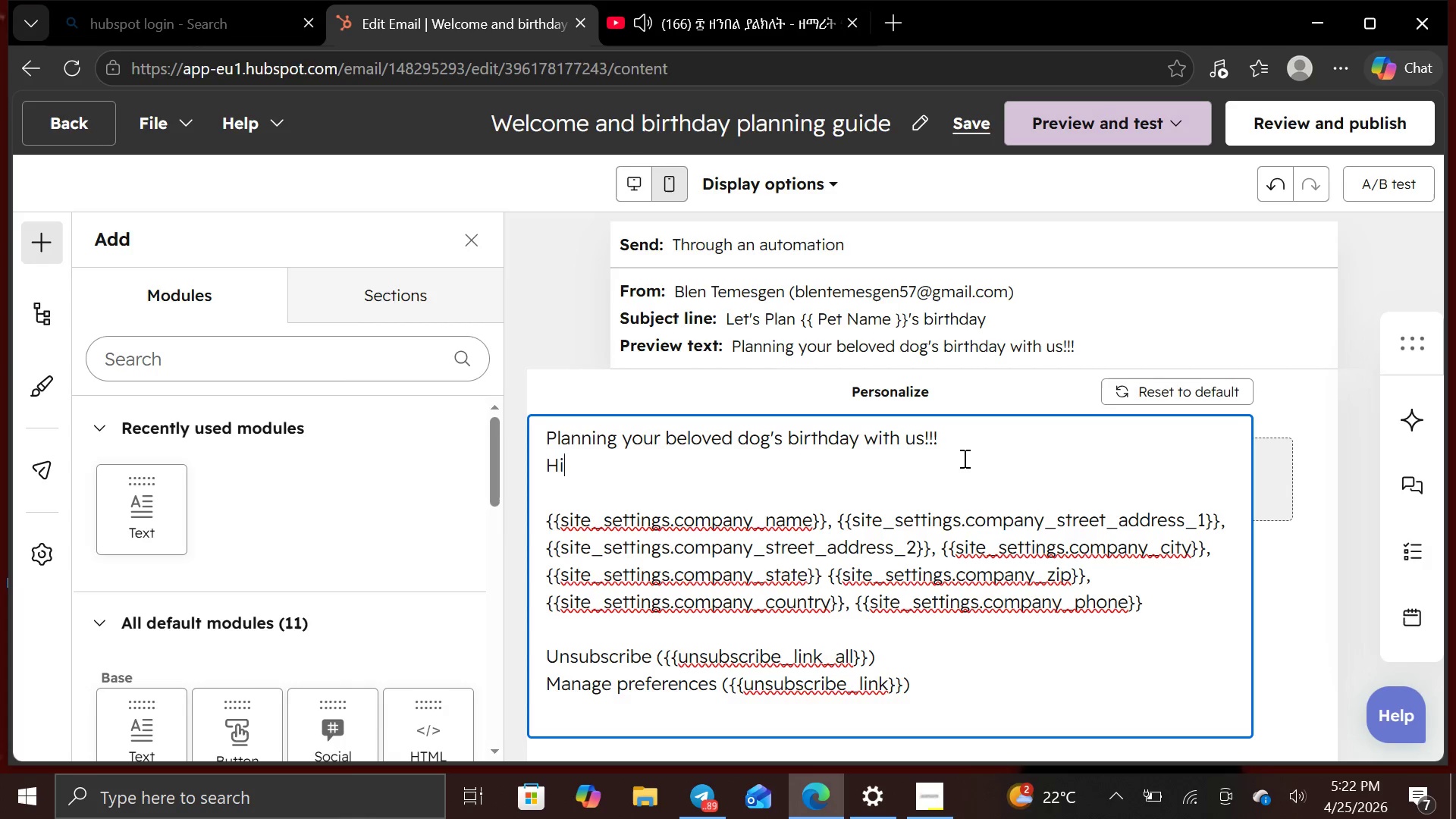 
key(Comma)
 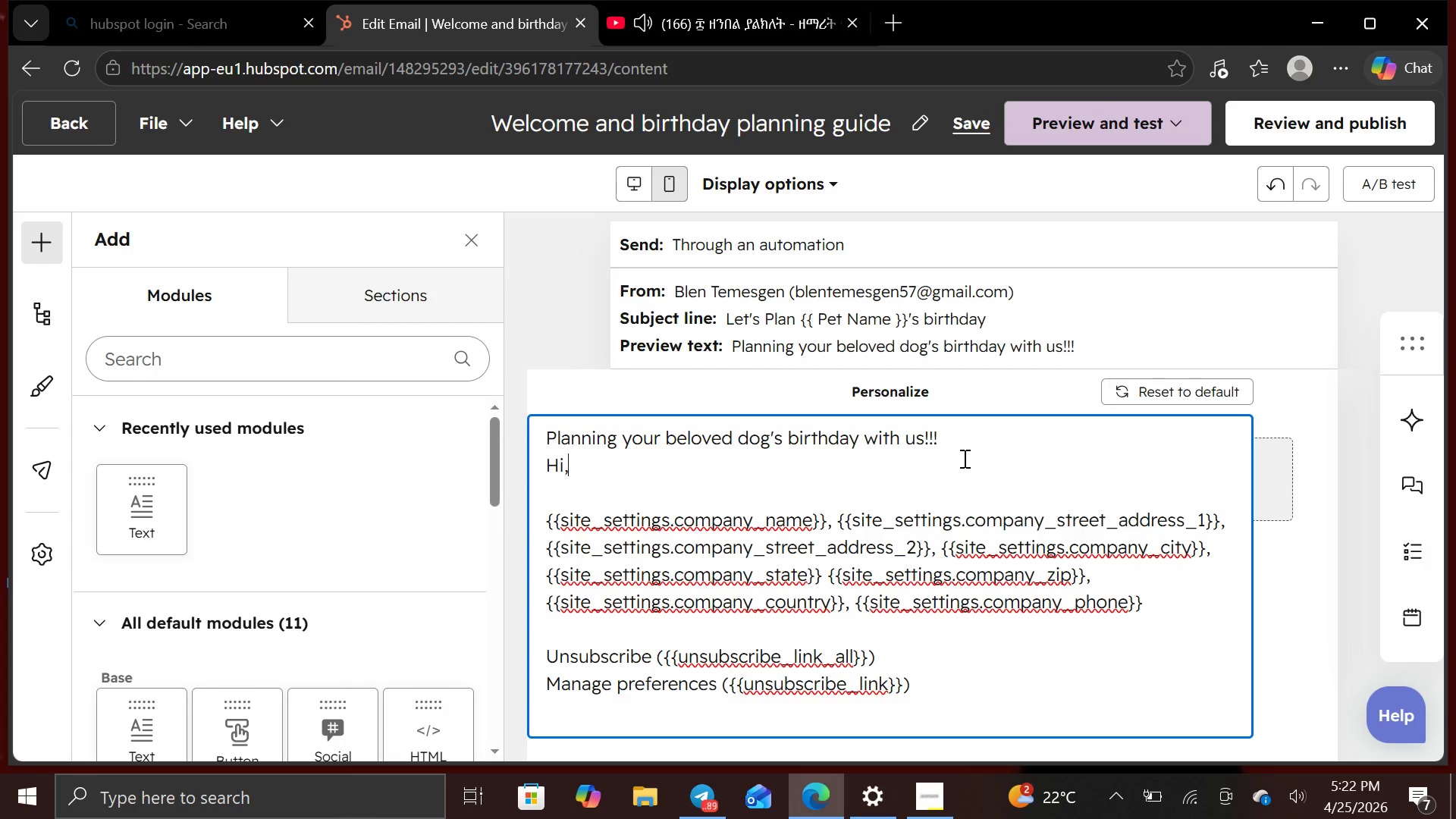 
key(Space)
 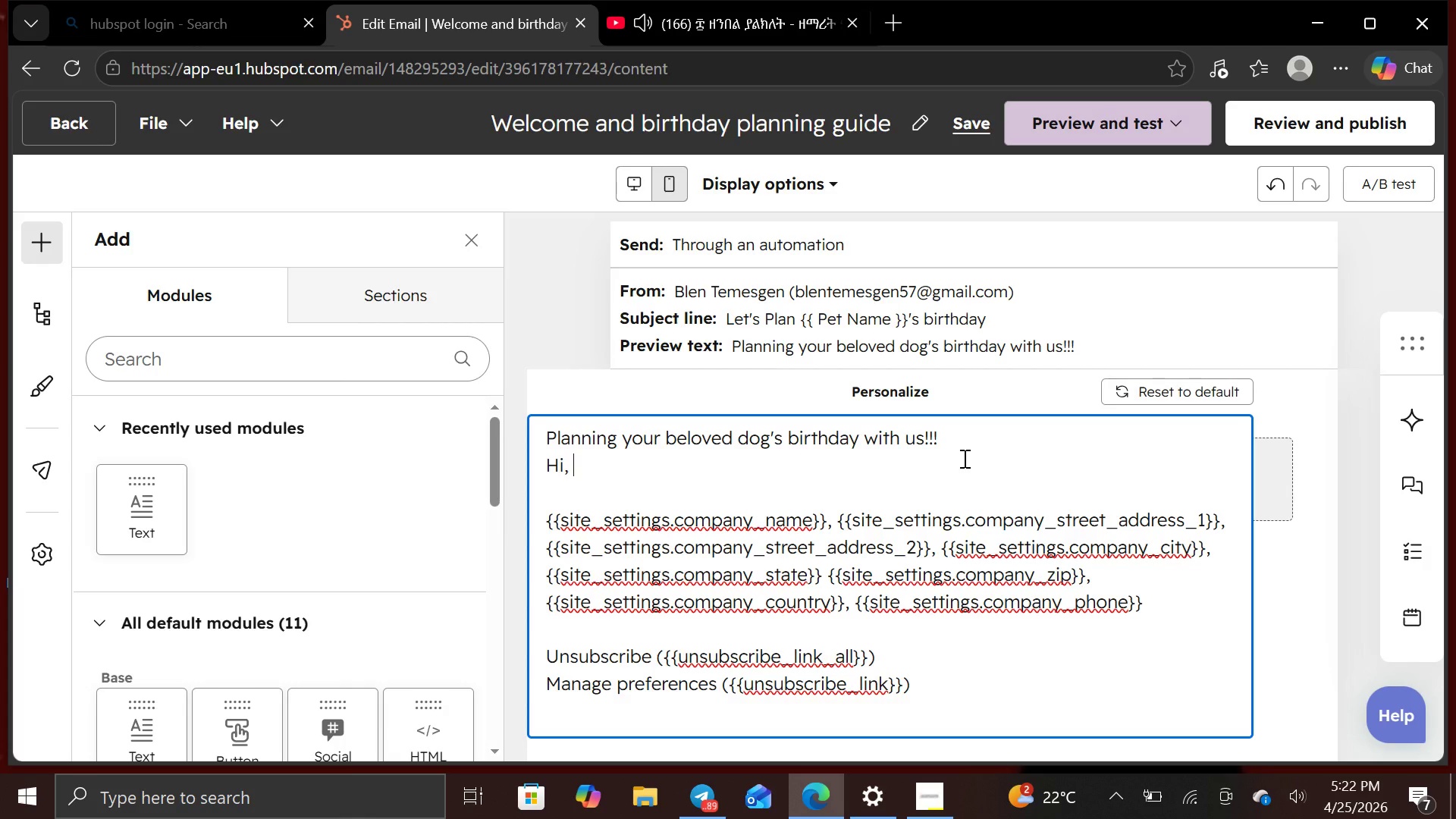 
key(Shift+BracketLeft)
 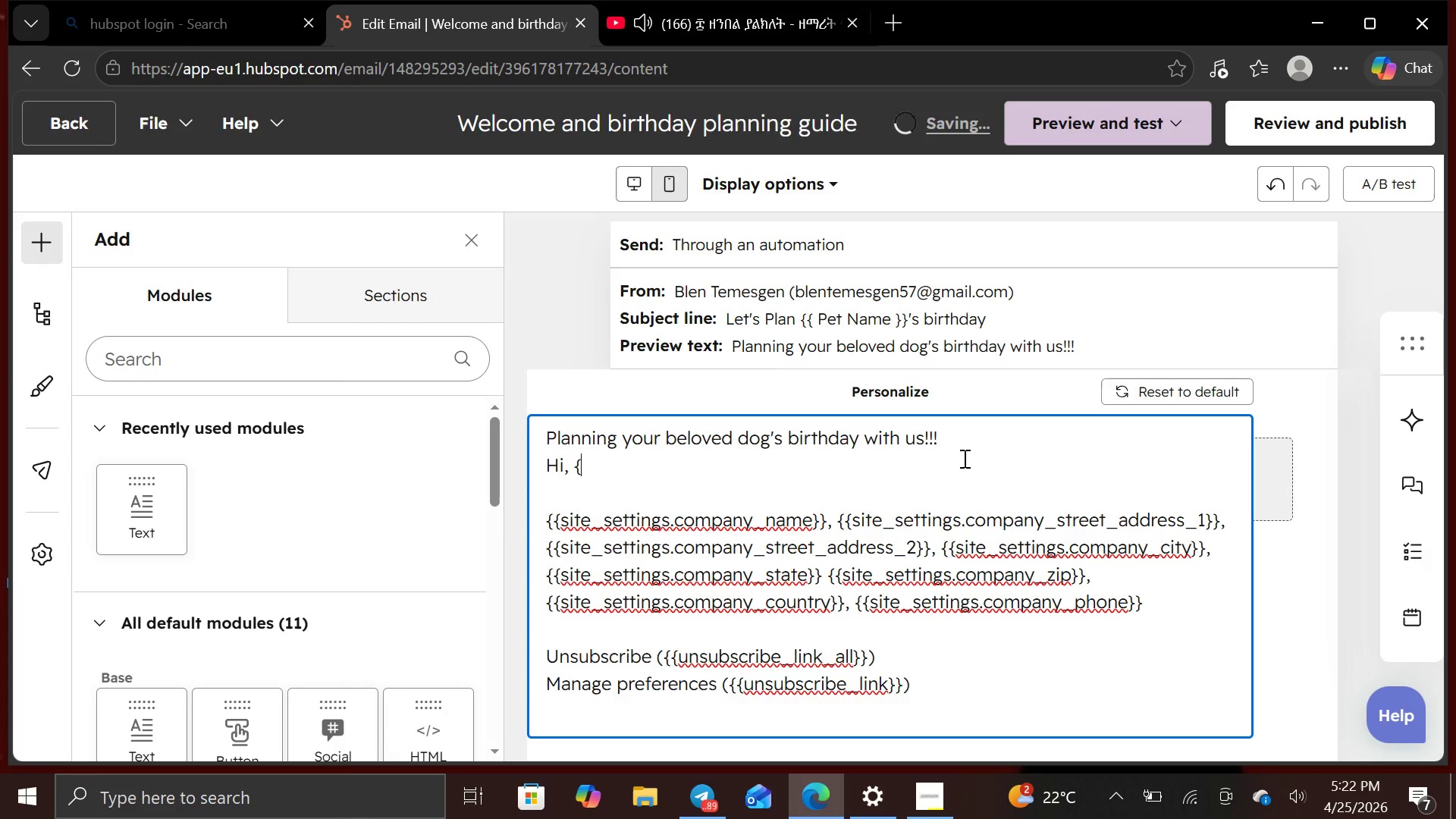 
key(Shift+BracketLeft)
 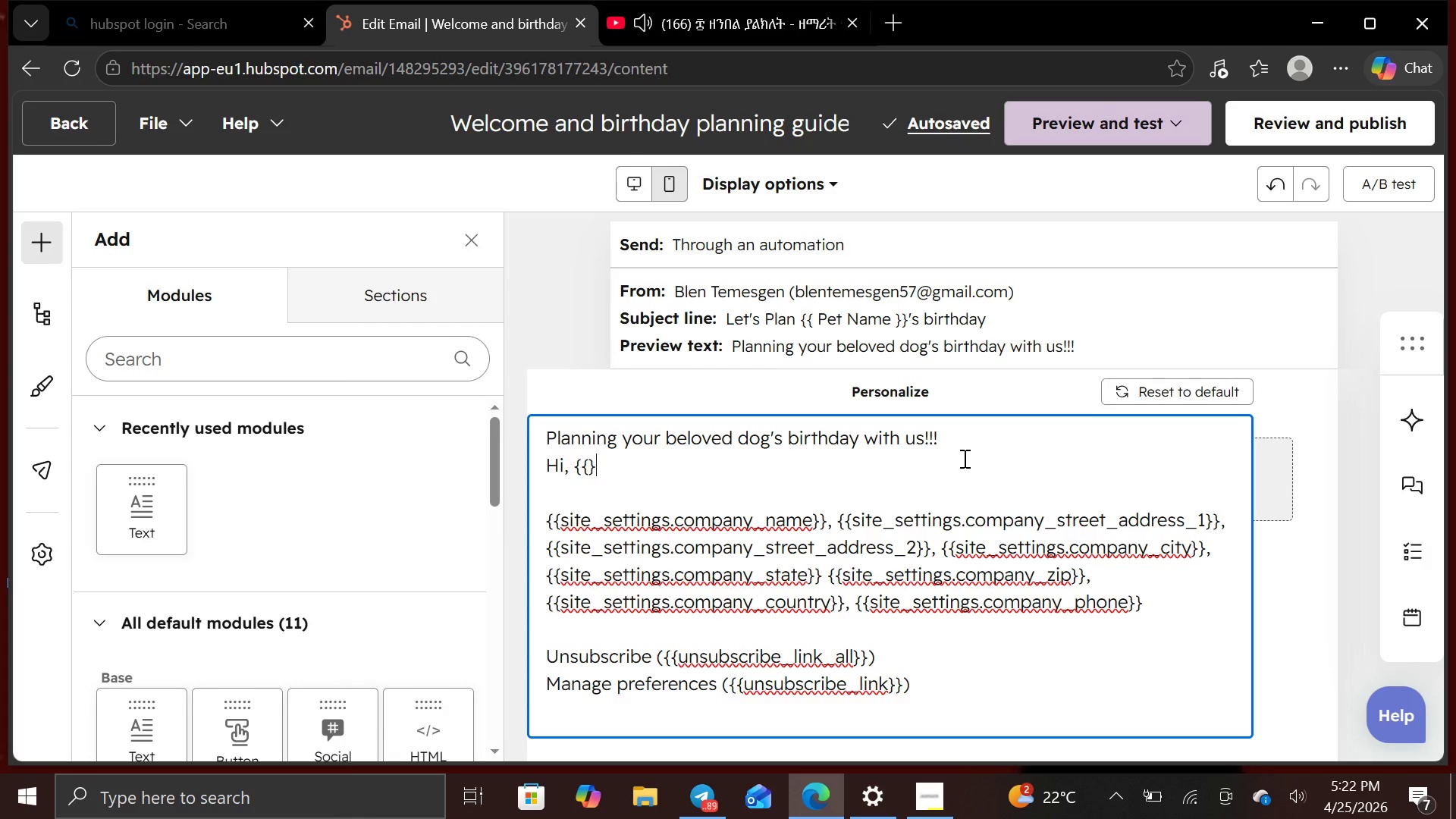 
key(Shift+BracketRight)
 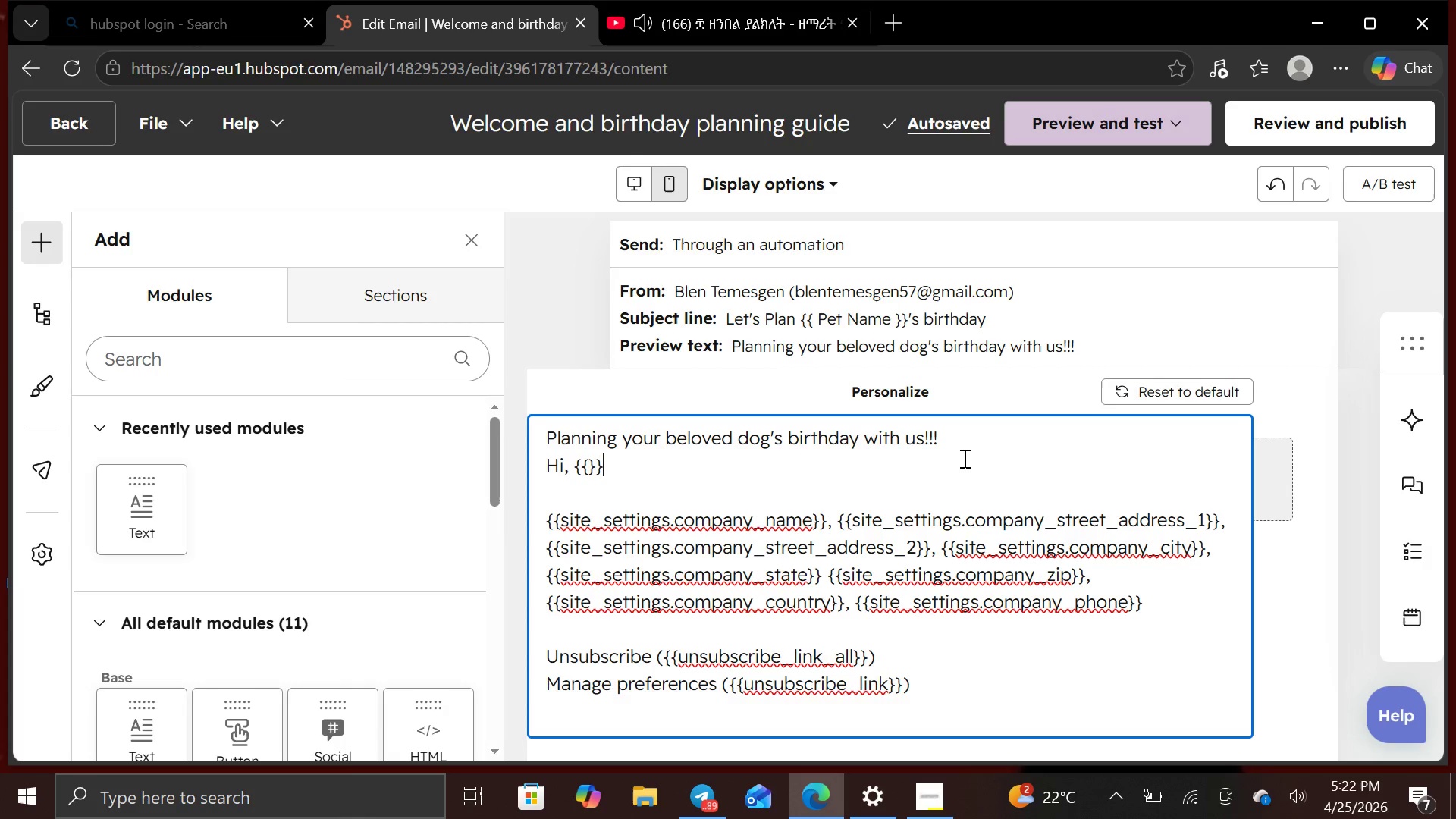 
key(Shift+BracketRight)
 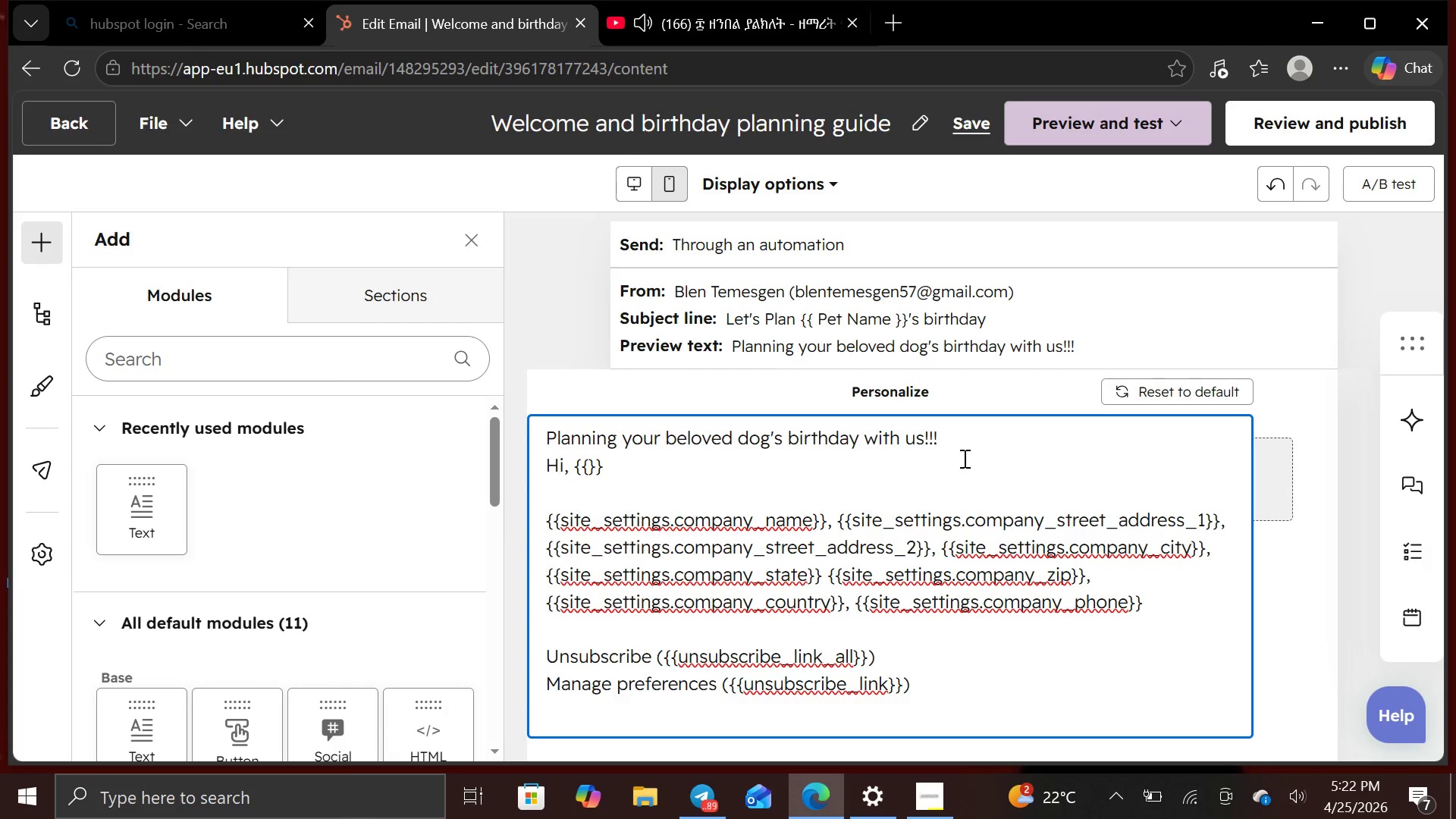 
key(ArrowLeft)
 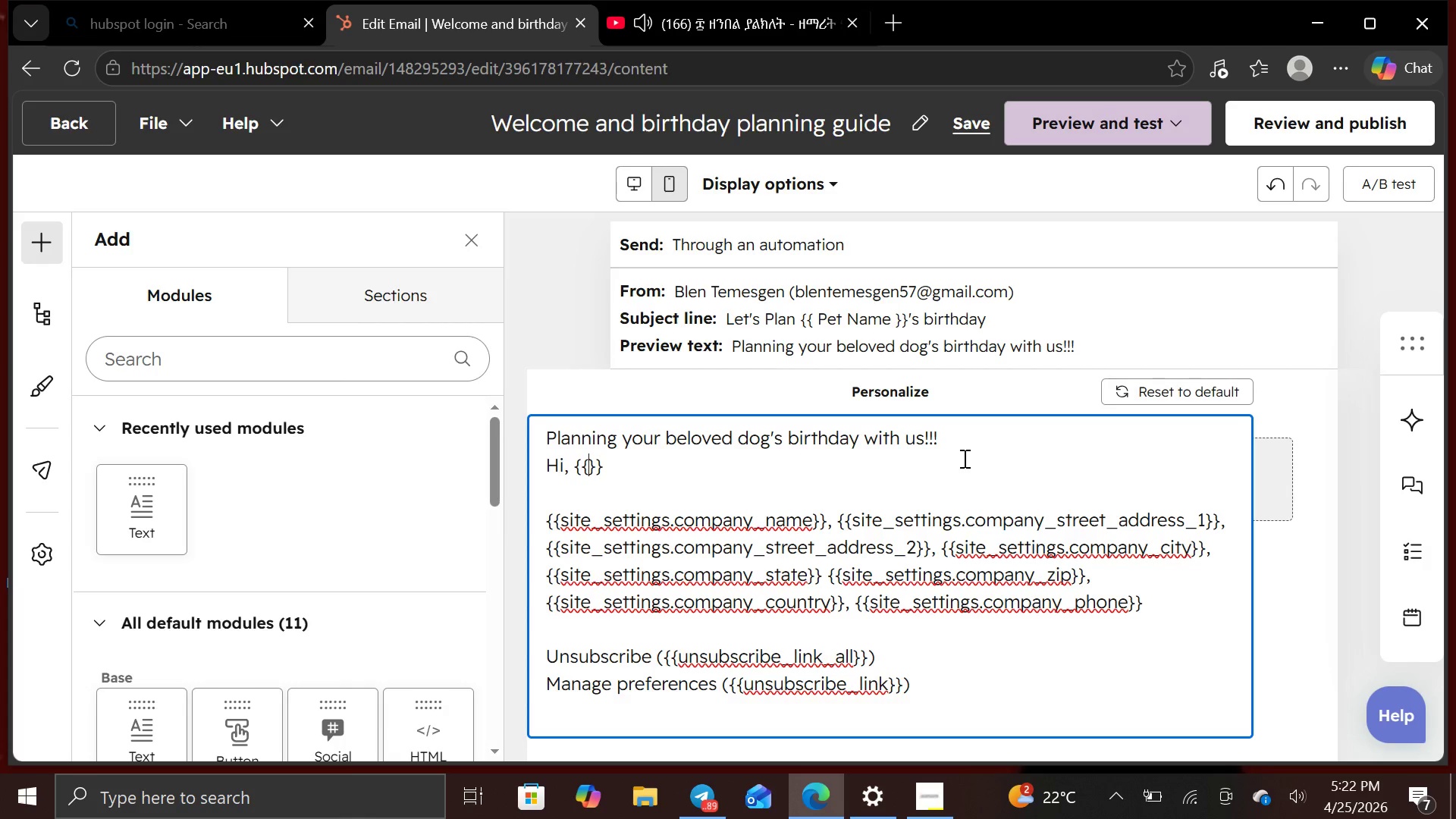 
key(ArrowLeft)
 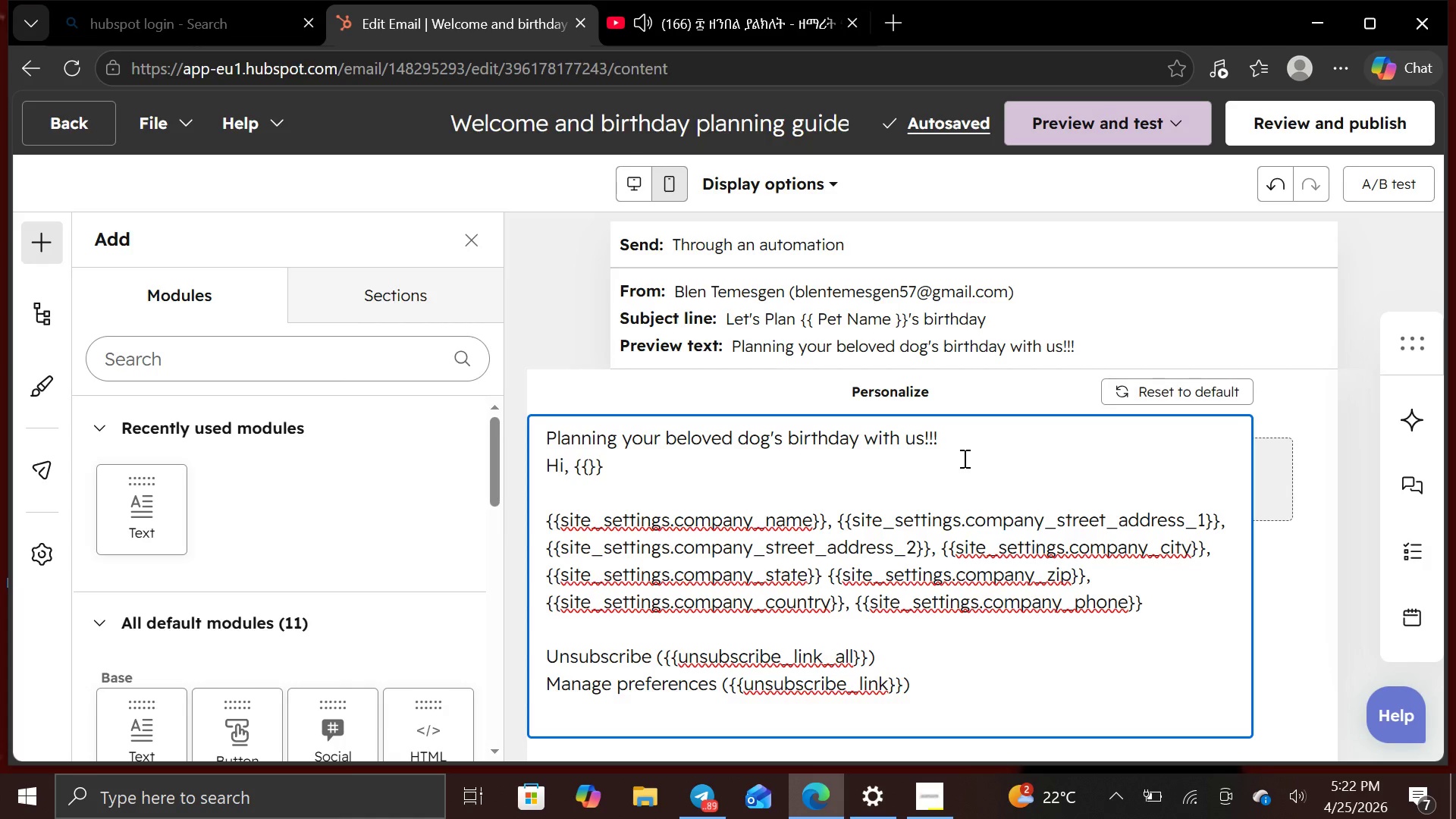 
type( Fir)
 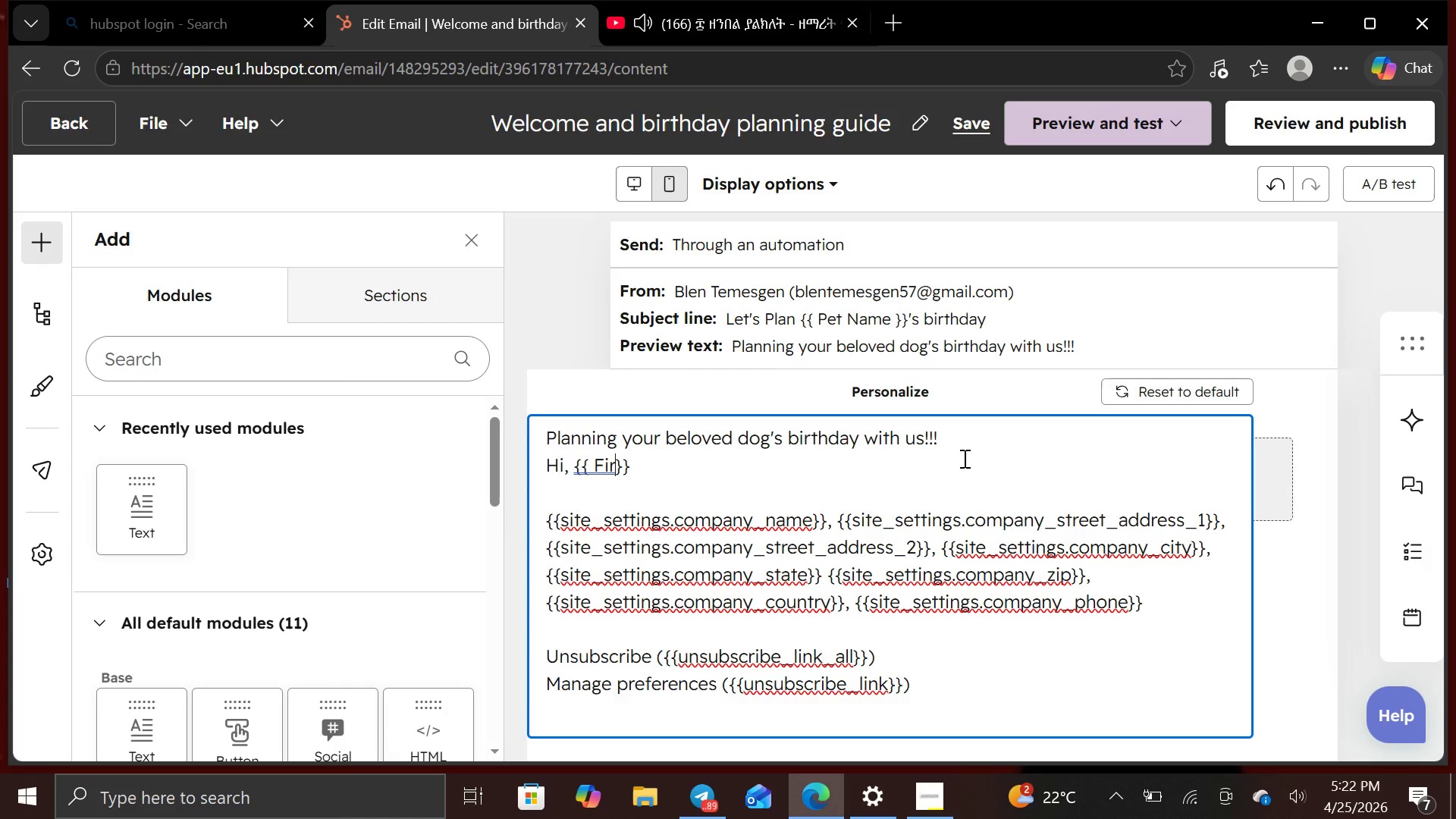 
key(Backspace)
 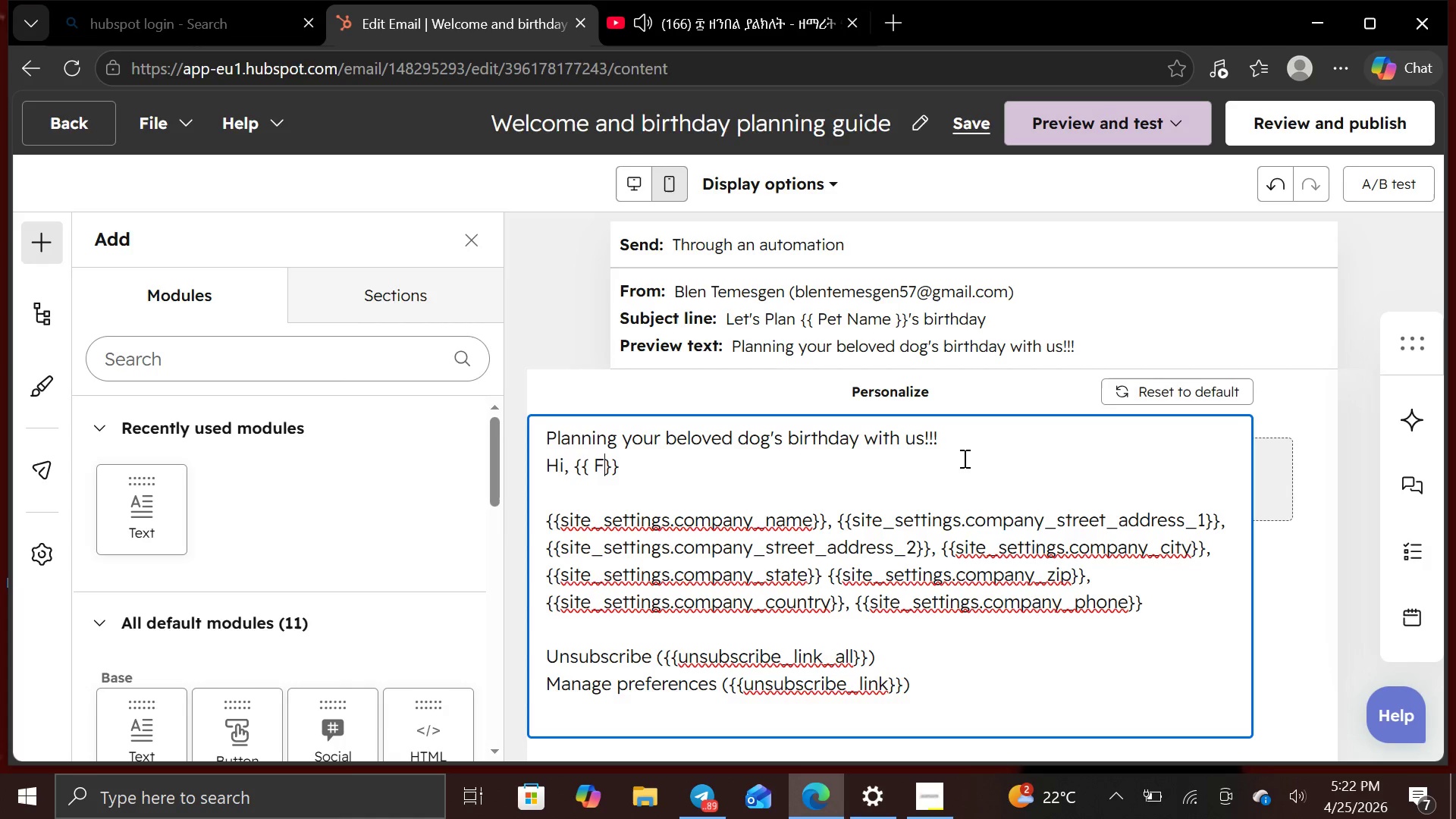 
key(Backspace)
 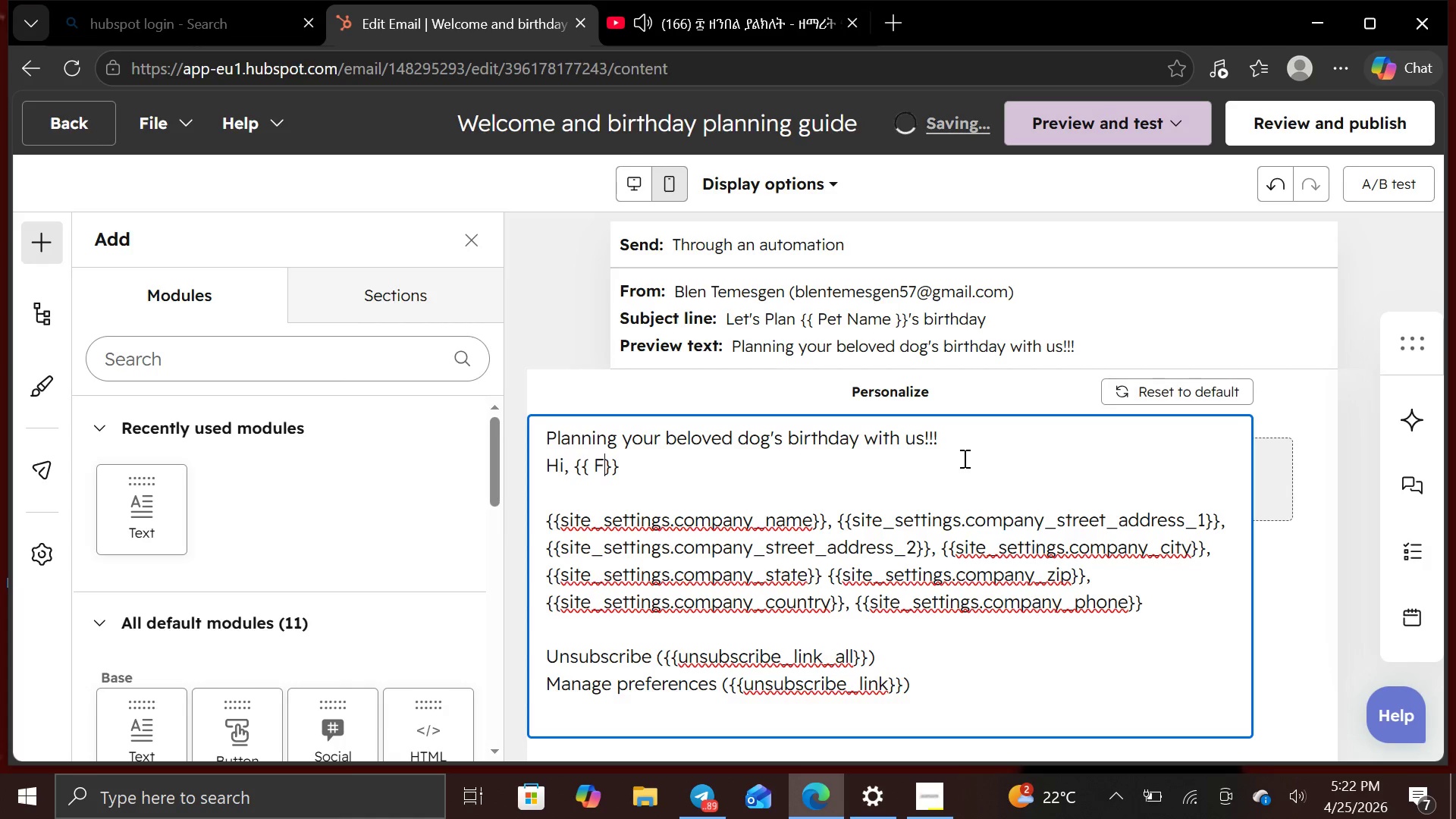 
key(Backspace)
 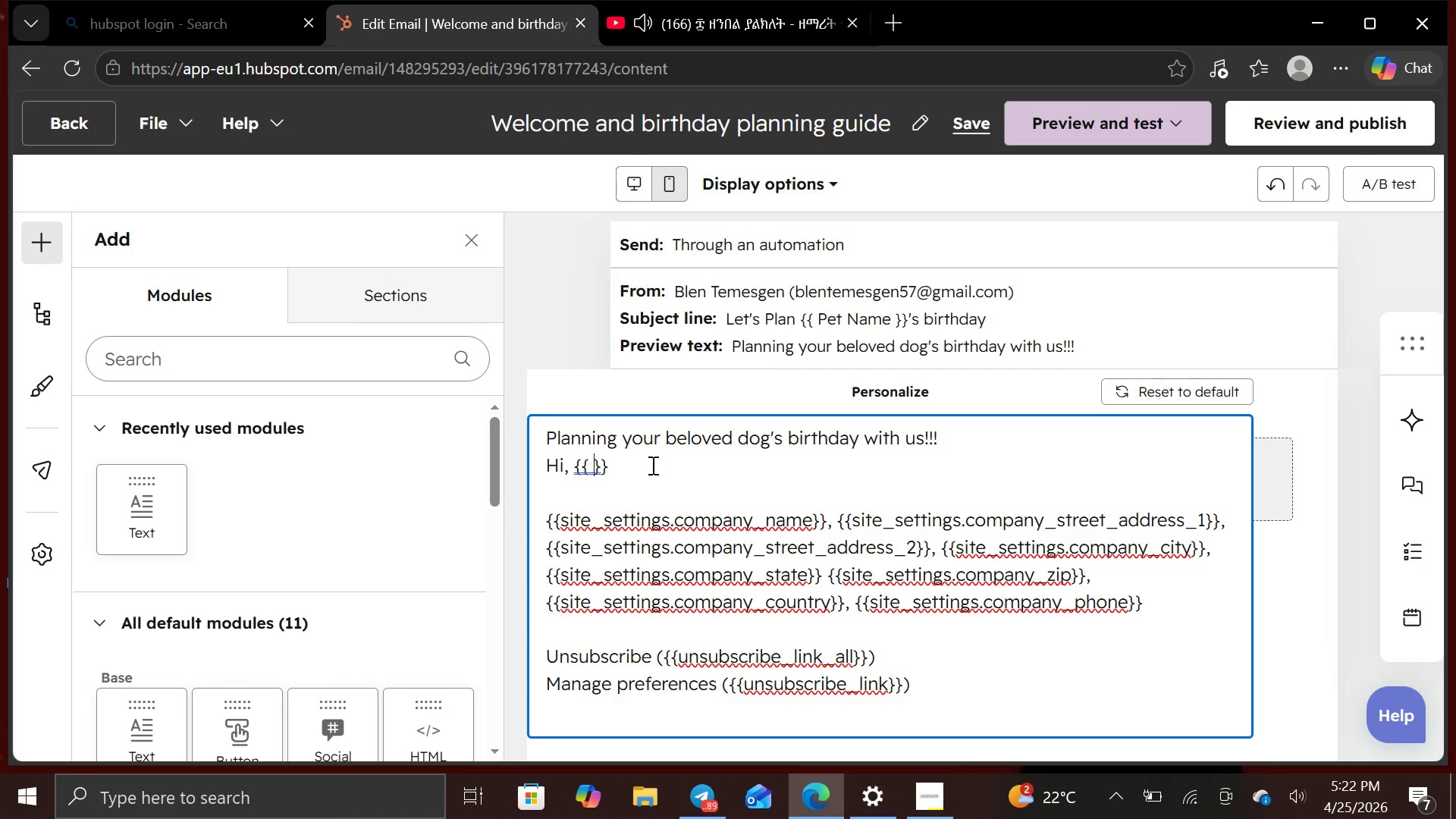 
left_click([618, 467])
 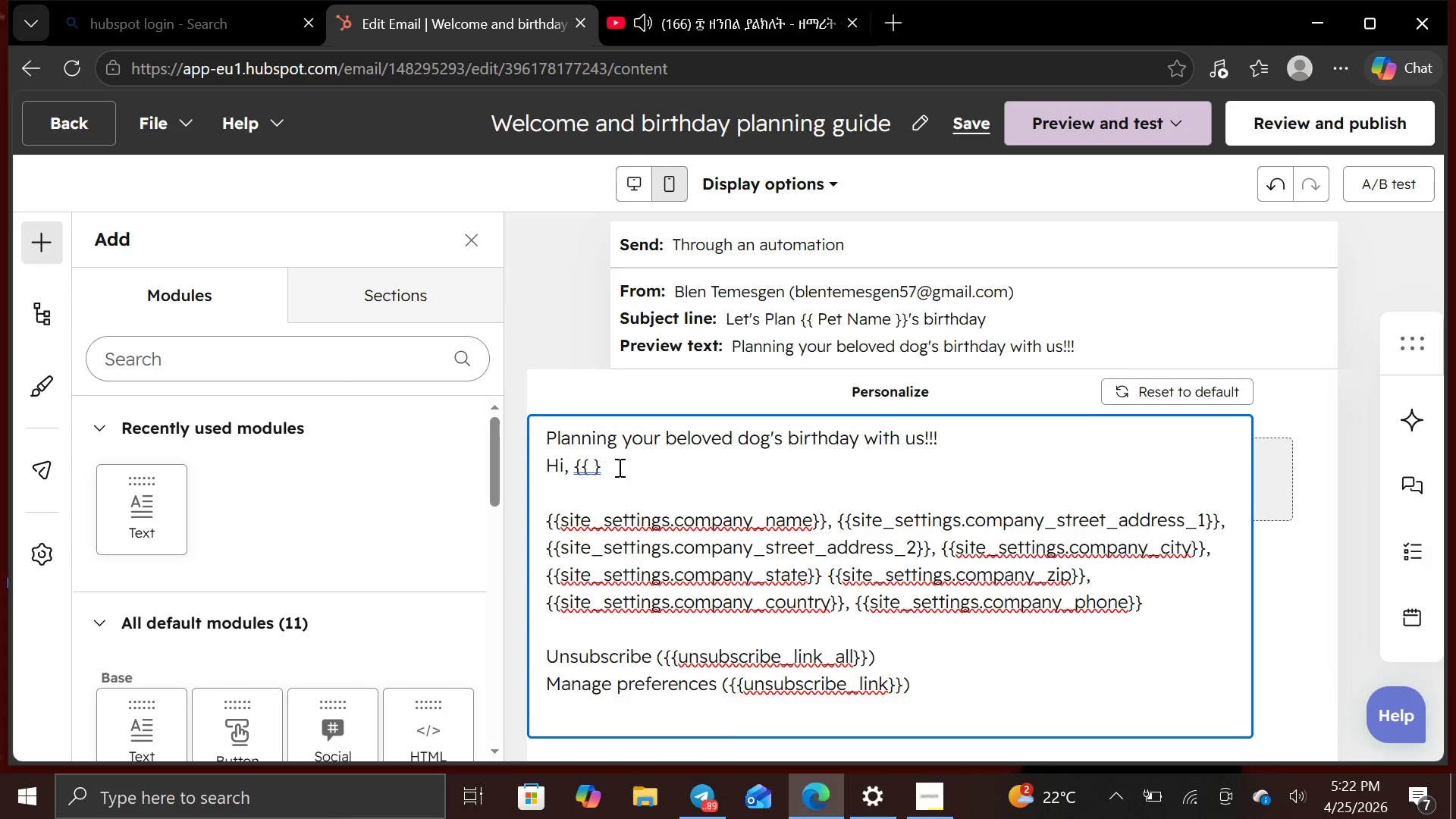 
key(Backspace)
 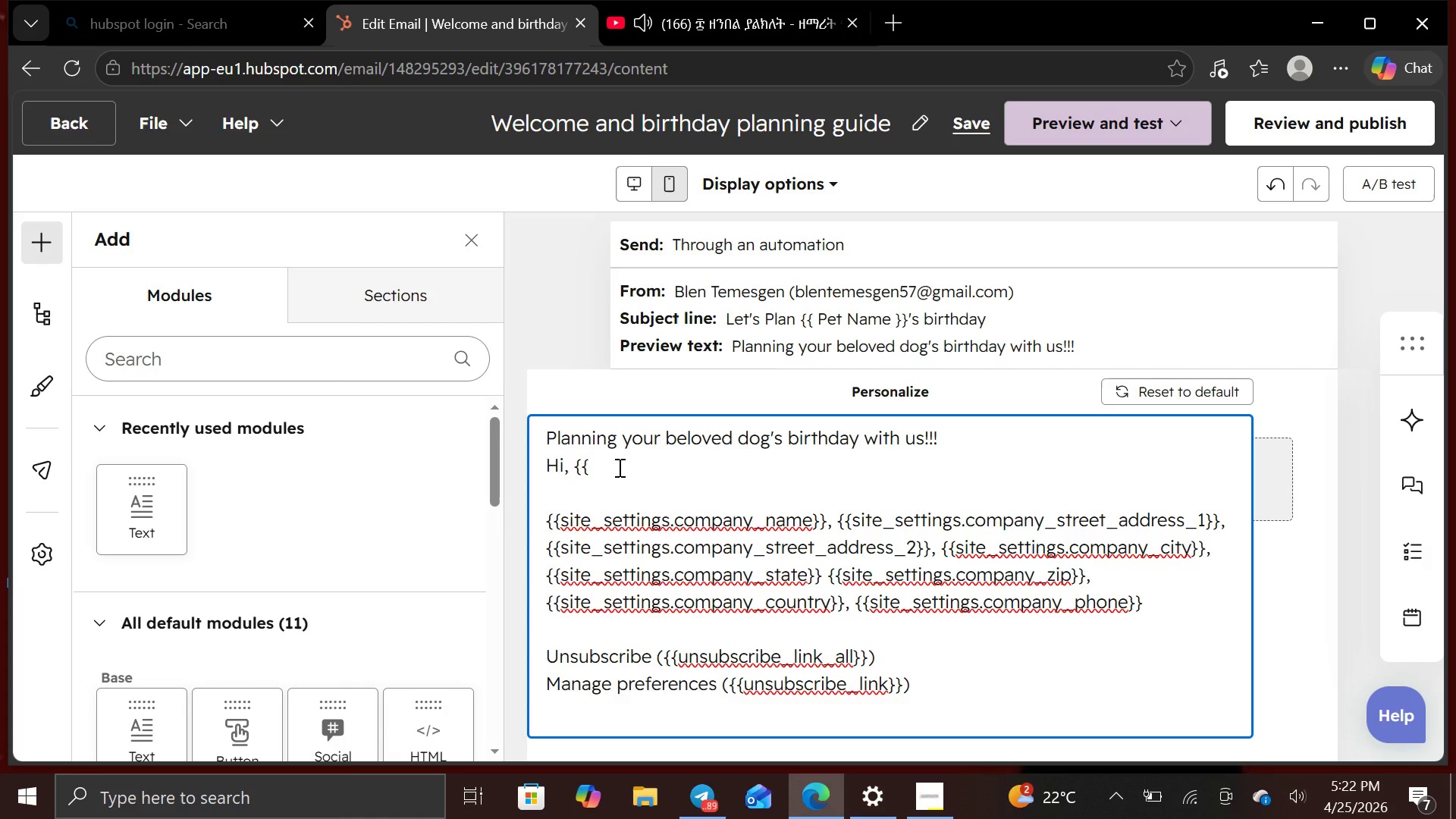 
key(Backspace)
 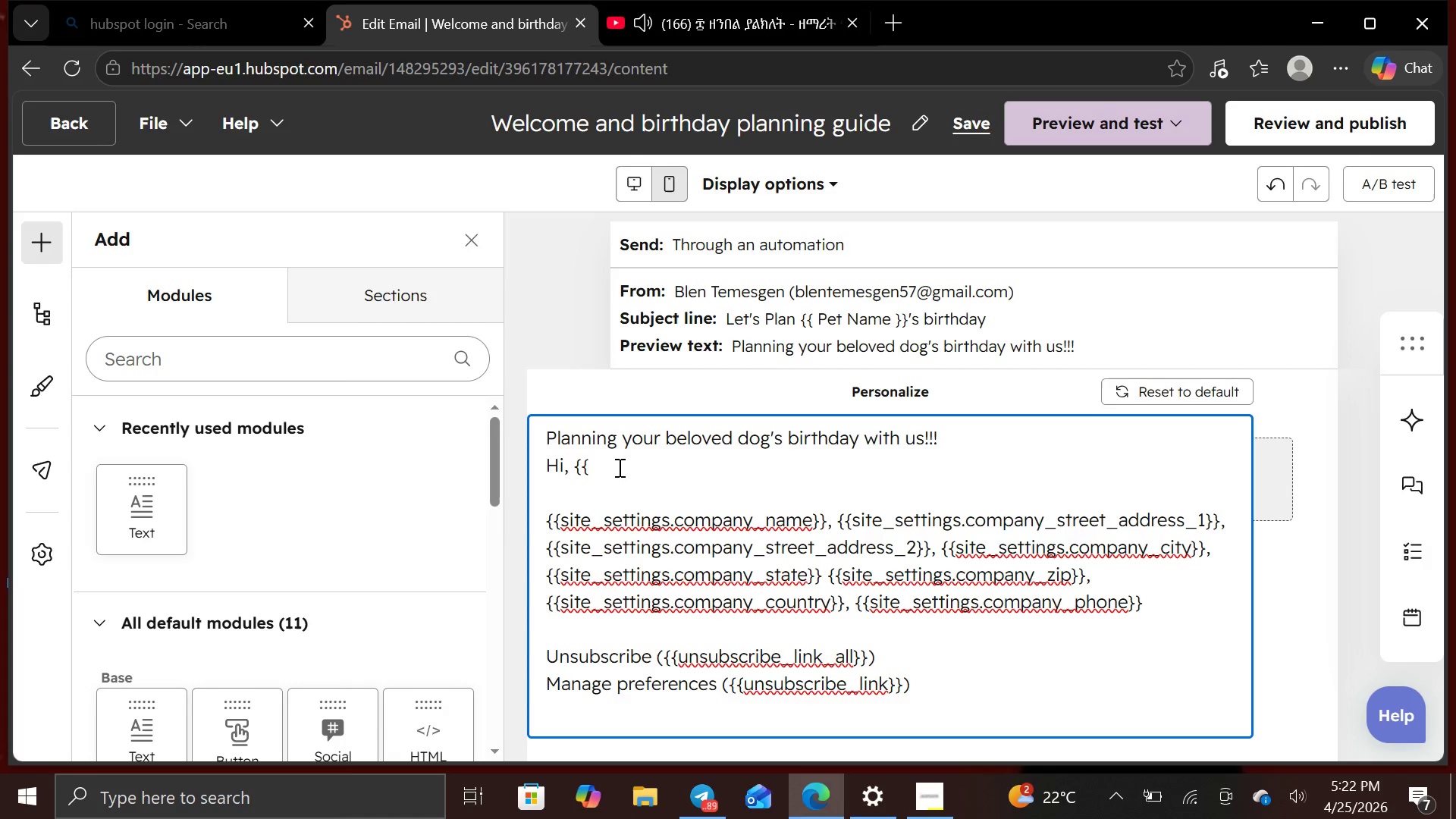 
key(Backspace)
 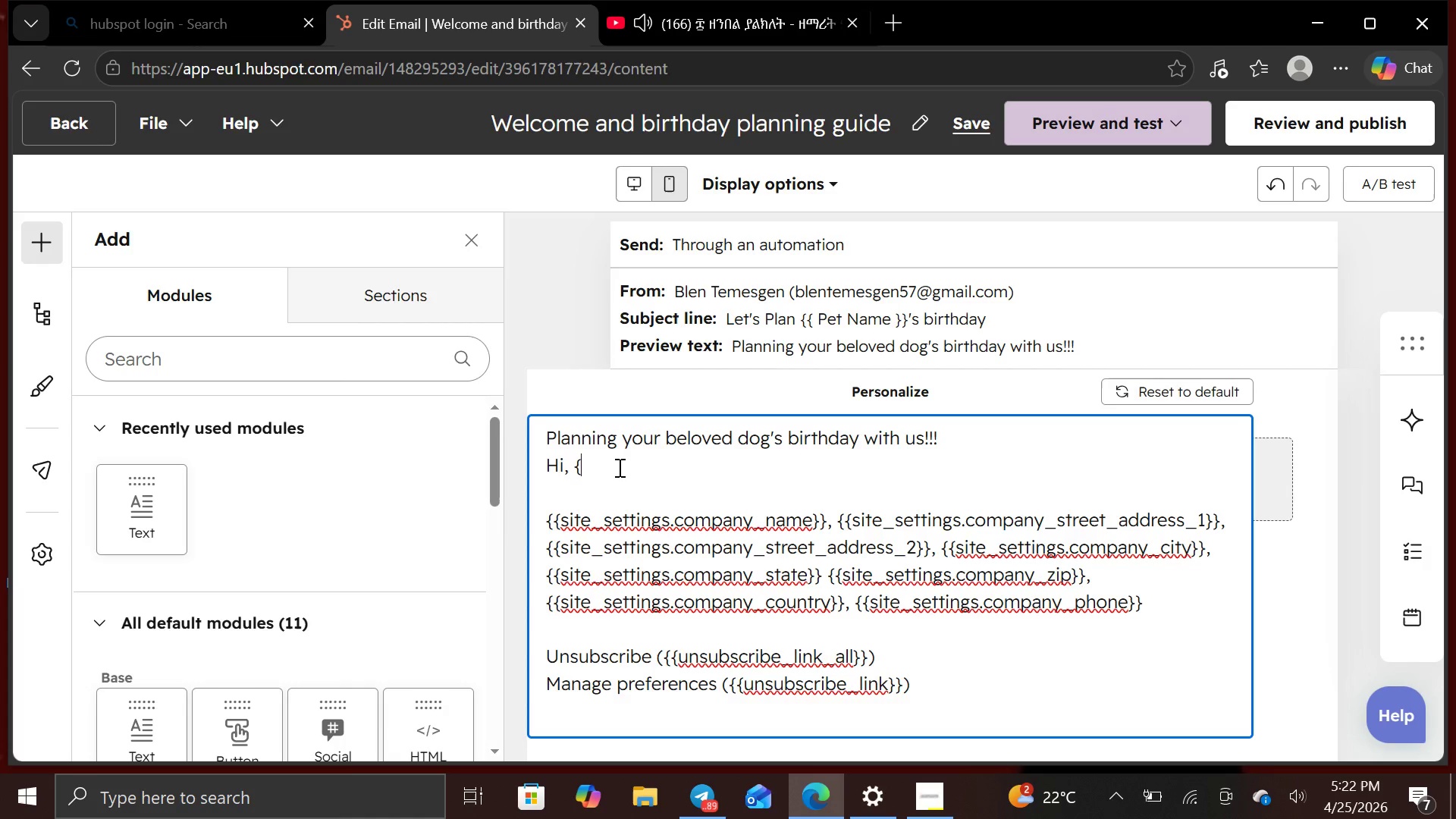 
key(Backspace)
 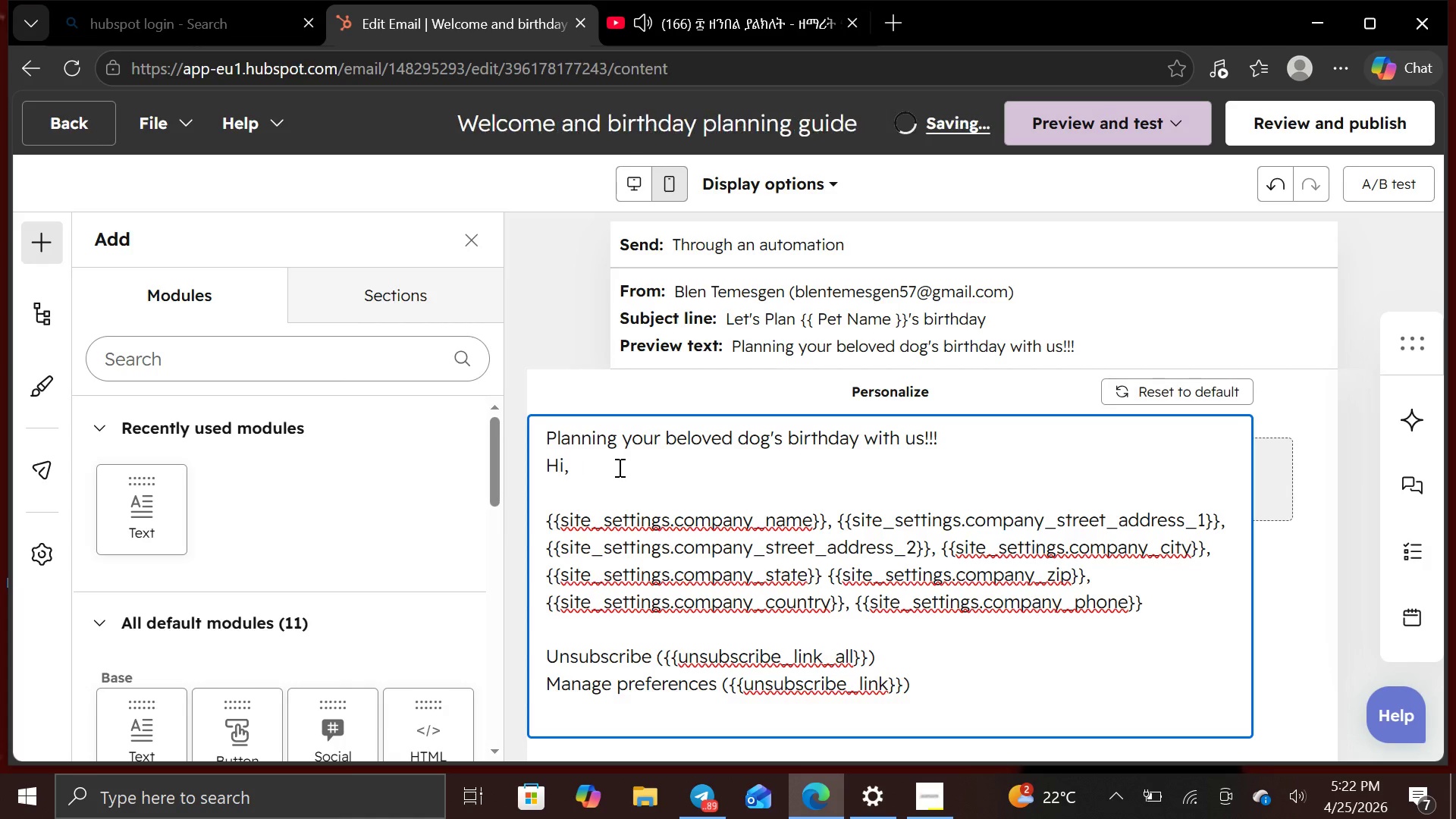 
key(Backspace)
 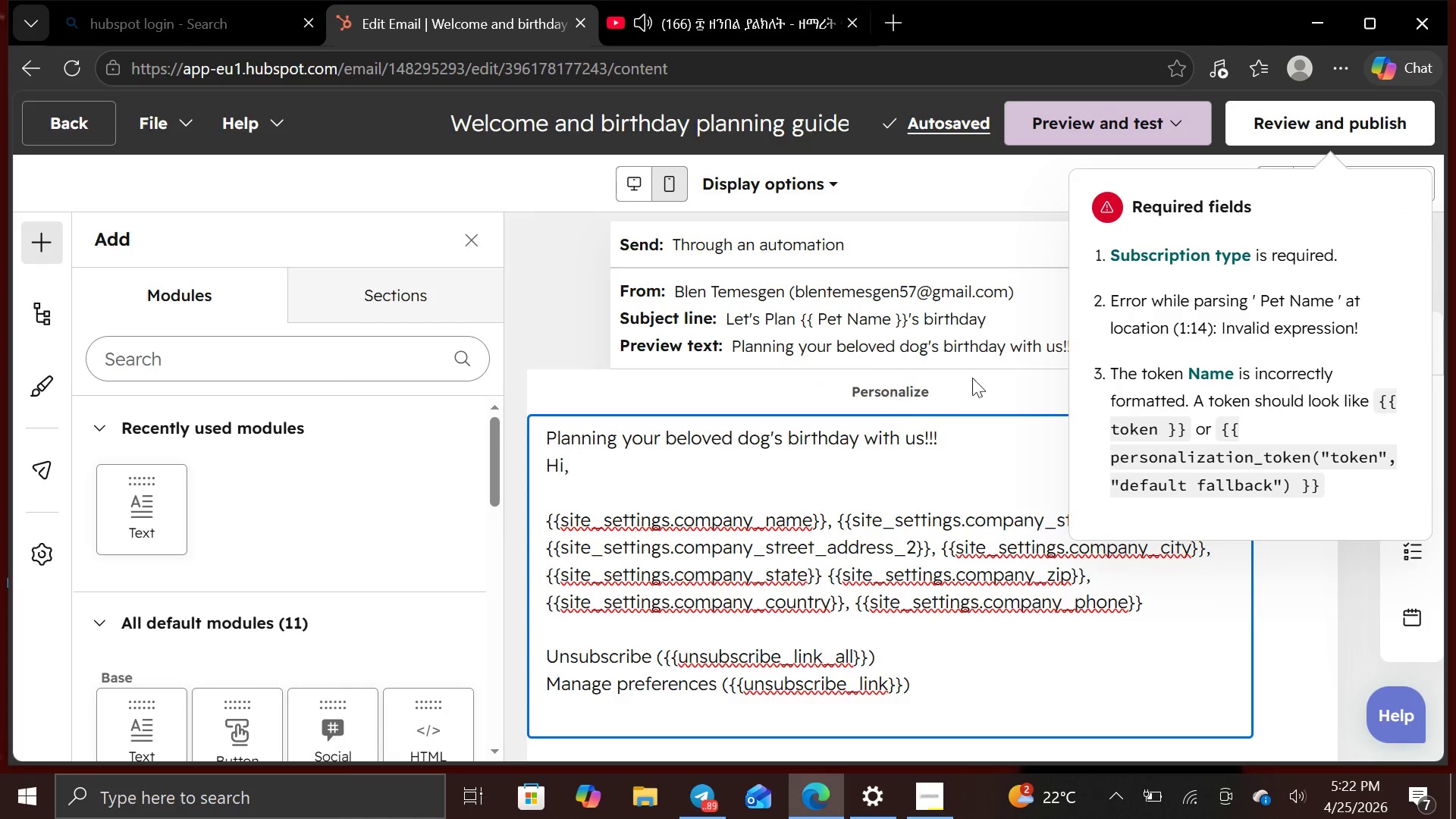 
wait(7.14)
 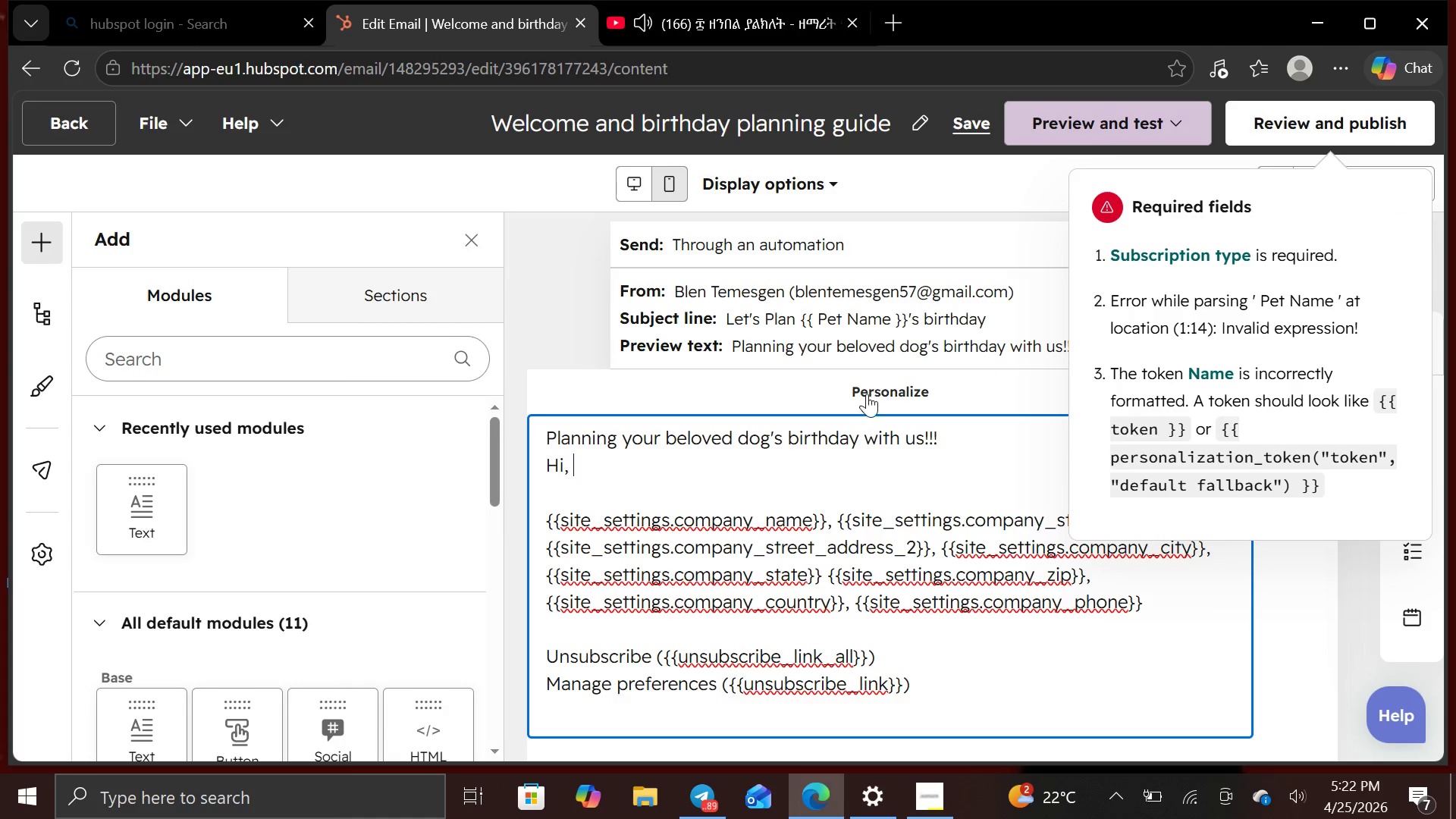 
left_click([880, 295])
 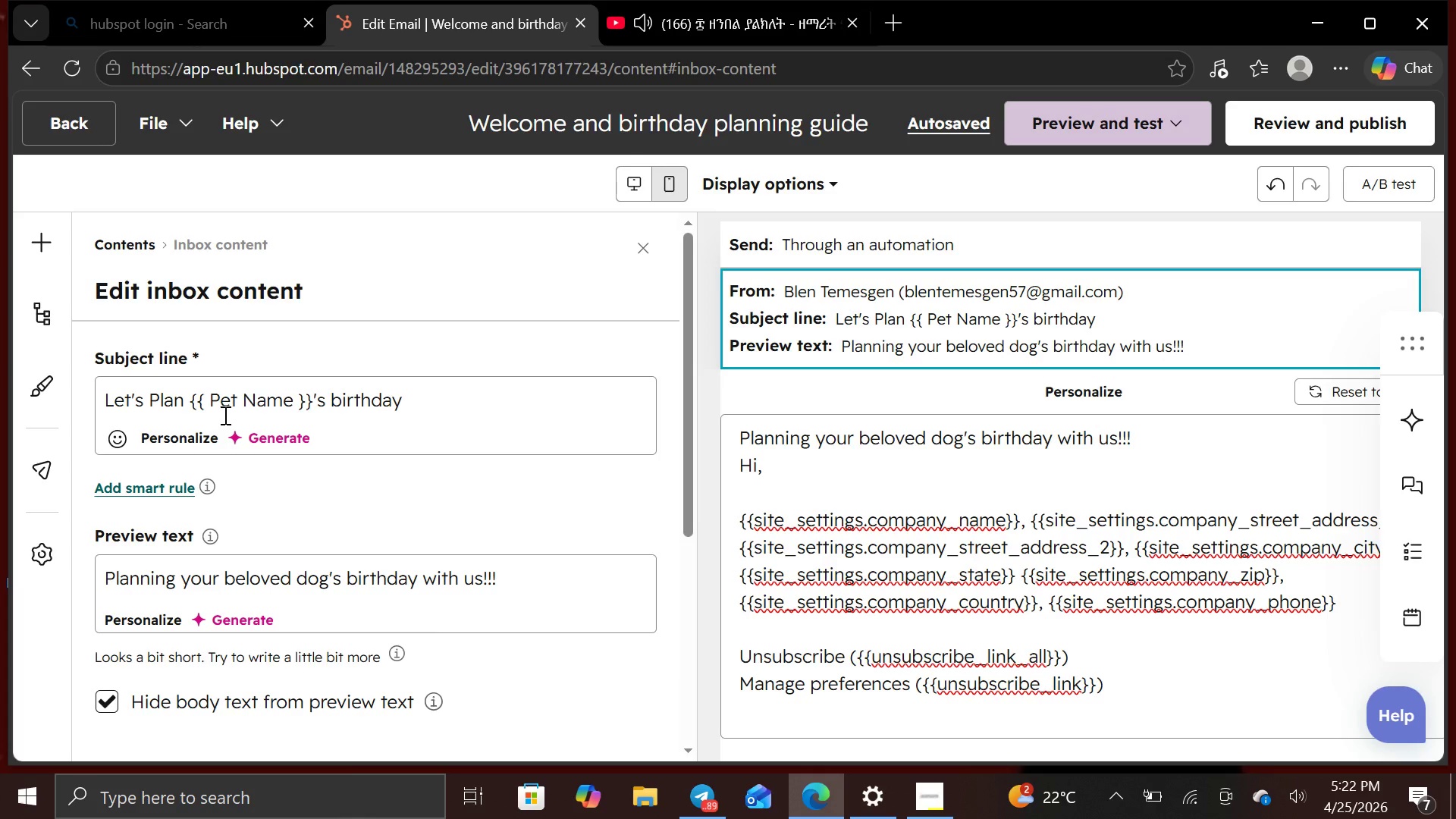 
left_click_drag(start_coordinate=[190, 399], to_coordinate=[313, 405])
 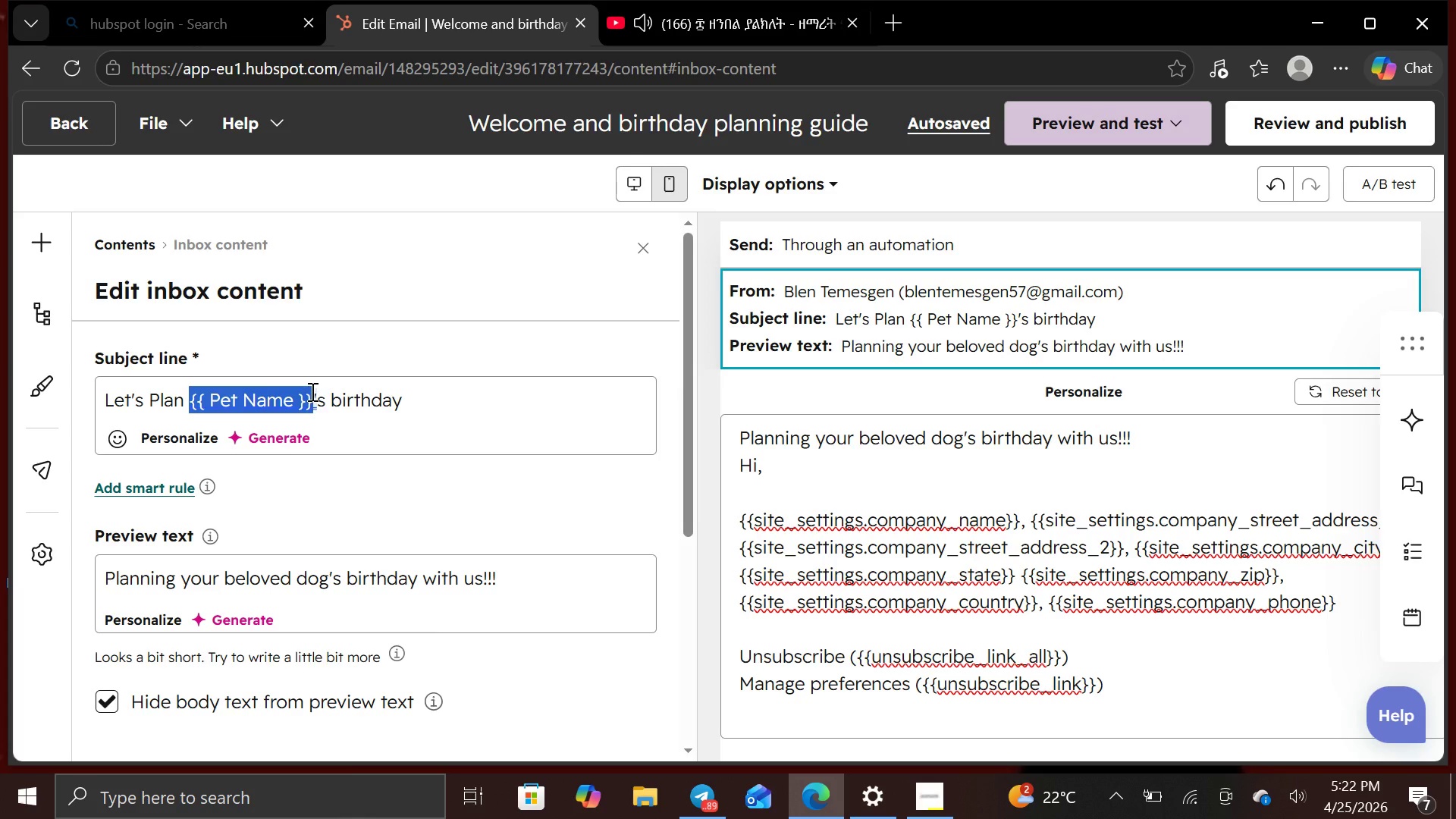 
right_click([311, 391])
 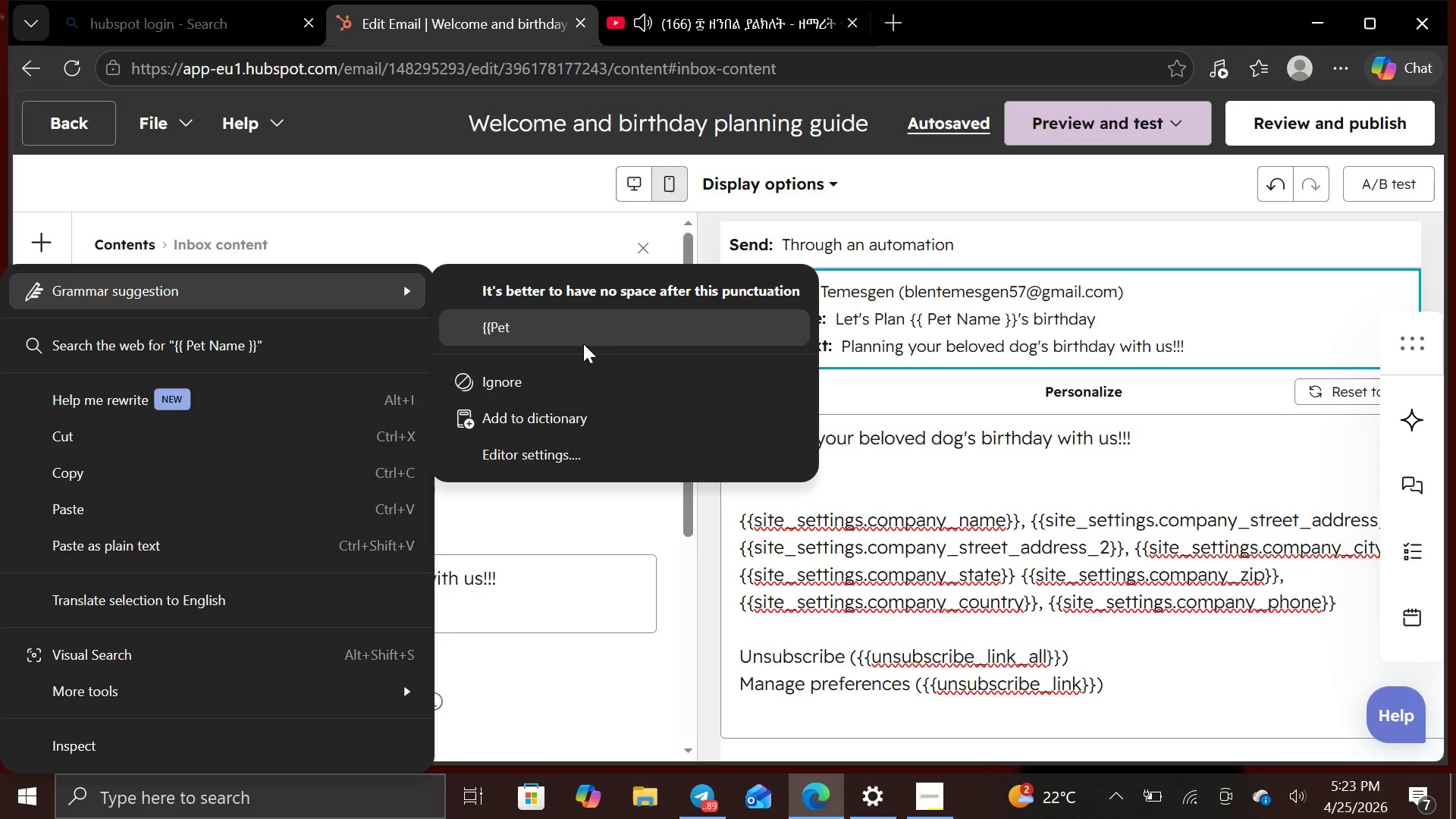 
wait(6.62)
 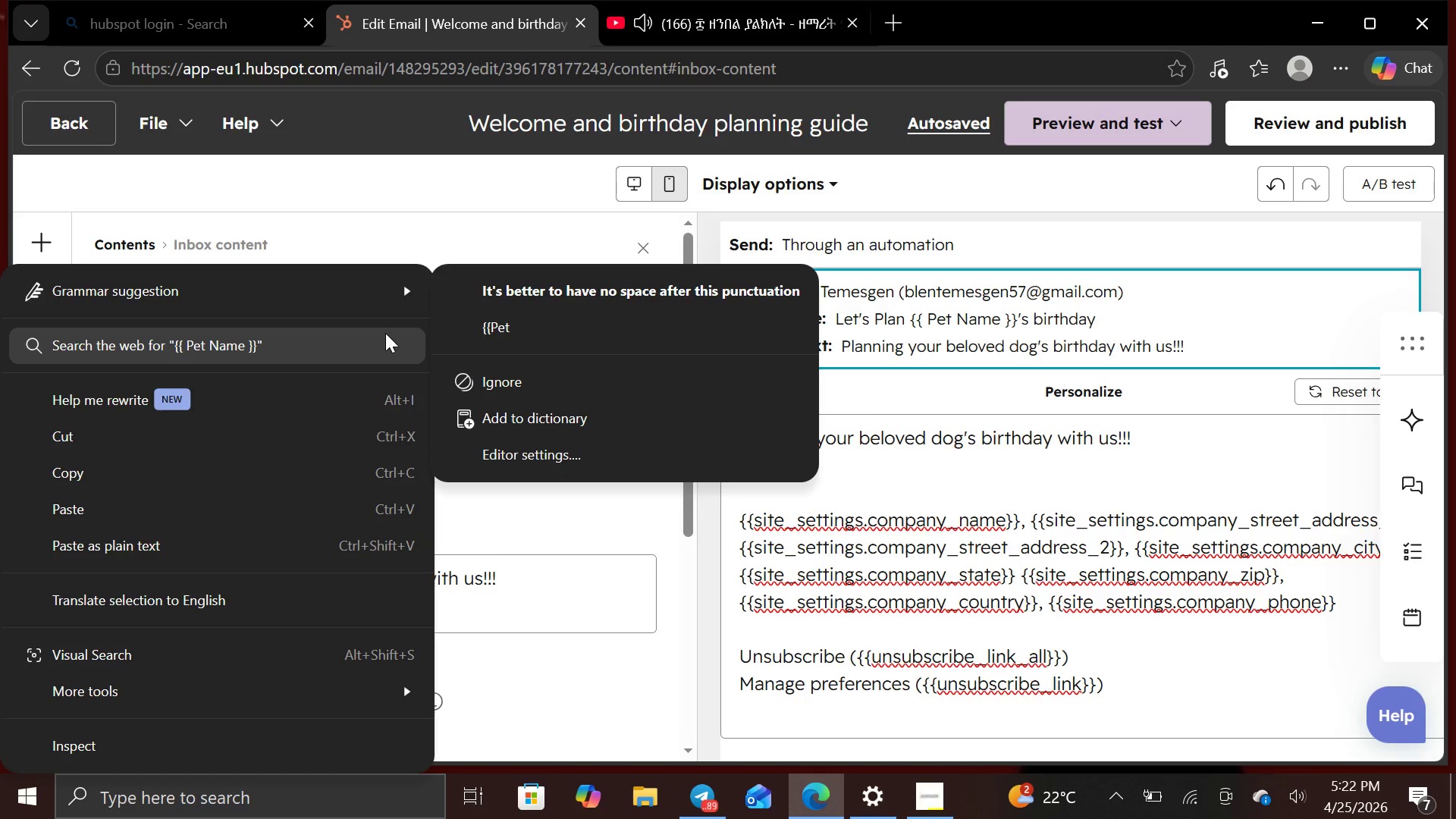 
left_click([556, 234])
 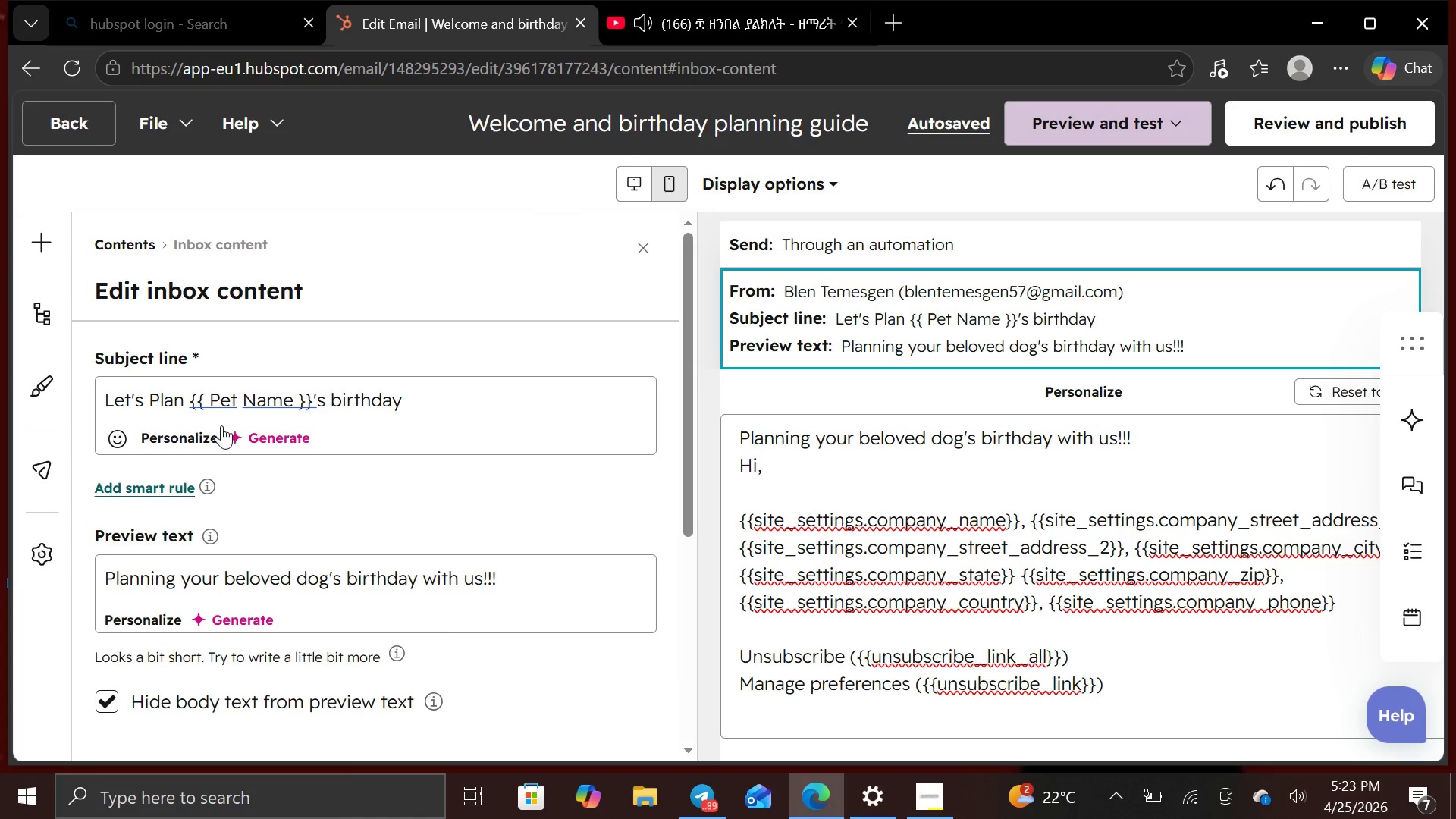 
left_click([185, 438])
 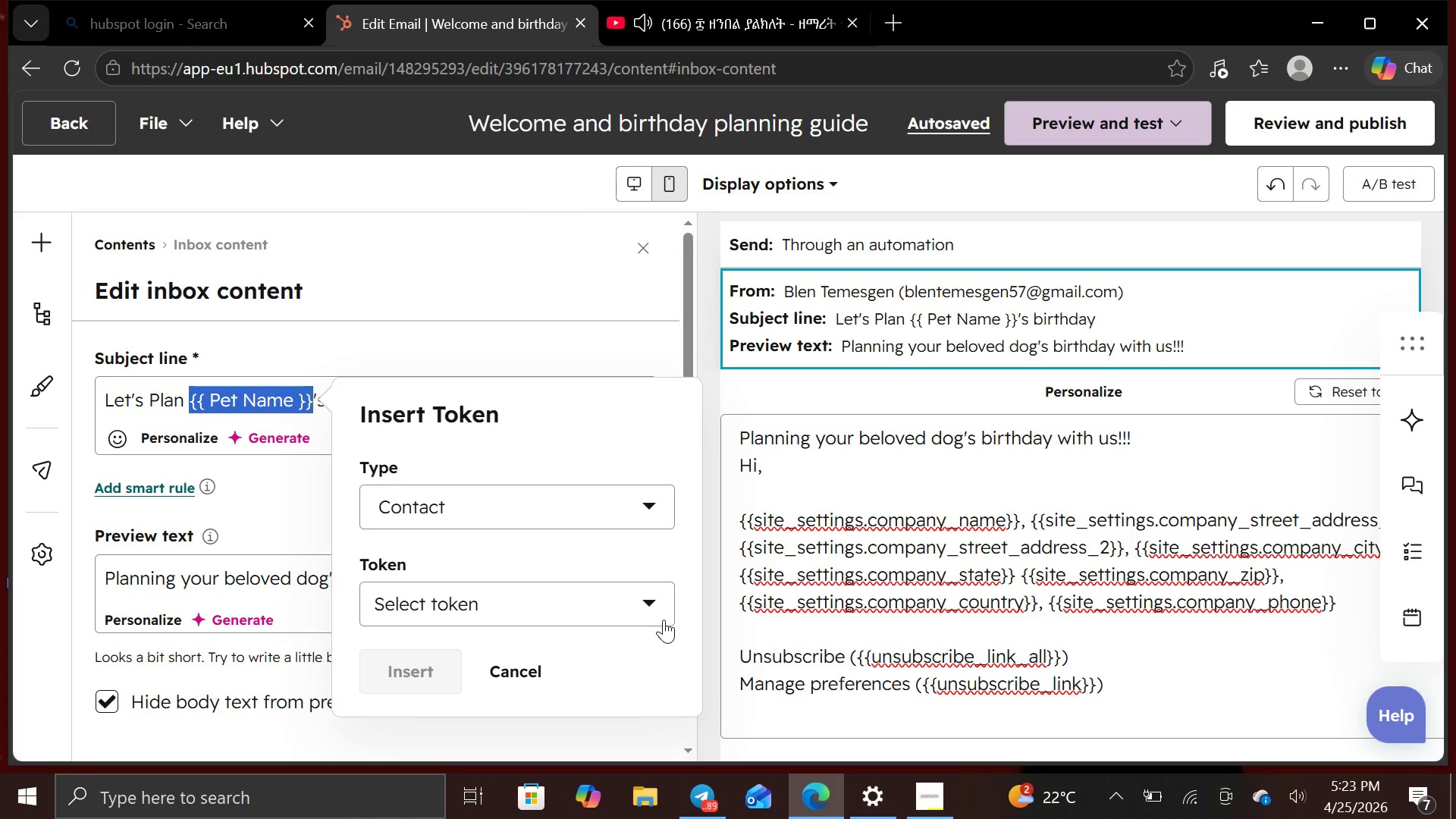 
left_click([651, 606])
 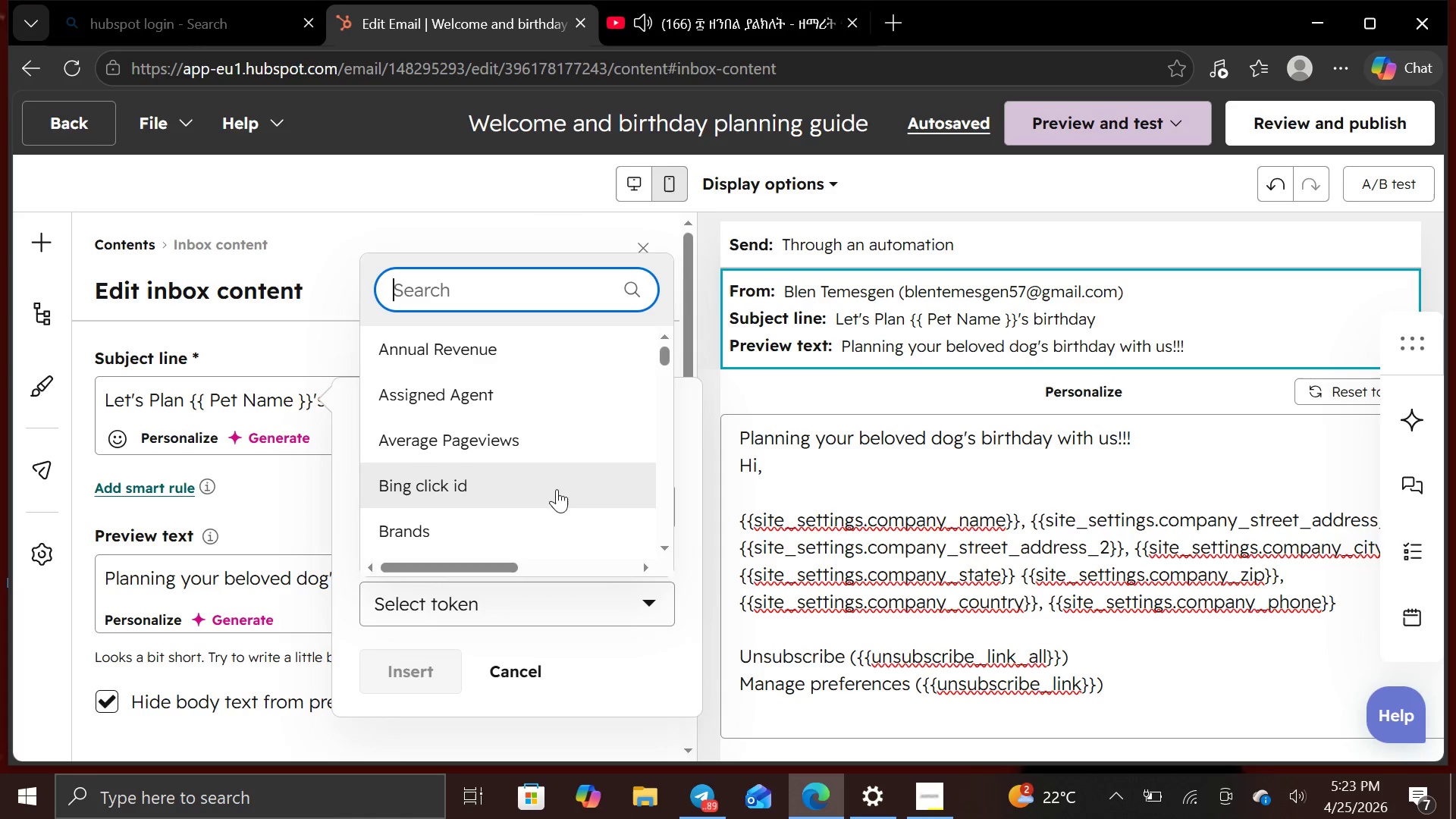 
scroll: coordinate [542, 476], scroll_direction: down, amount: 6.0
 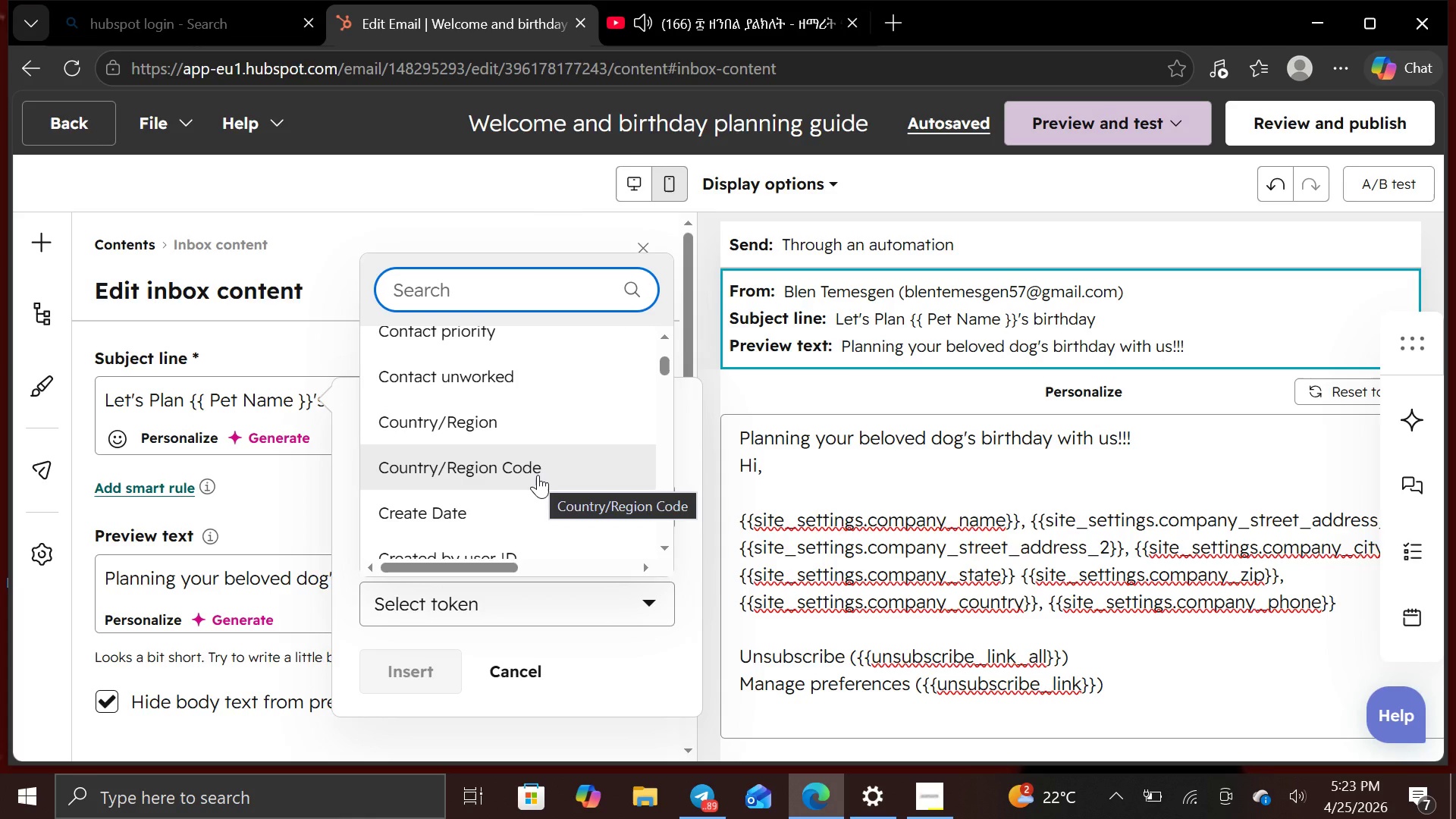 
scroll: coordinate [538, 475], scroll_direction: none, amount: 0.0
 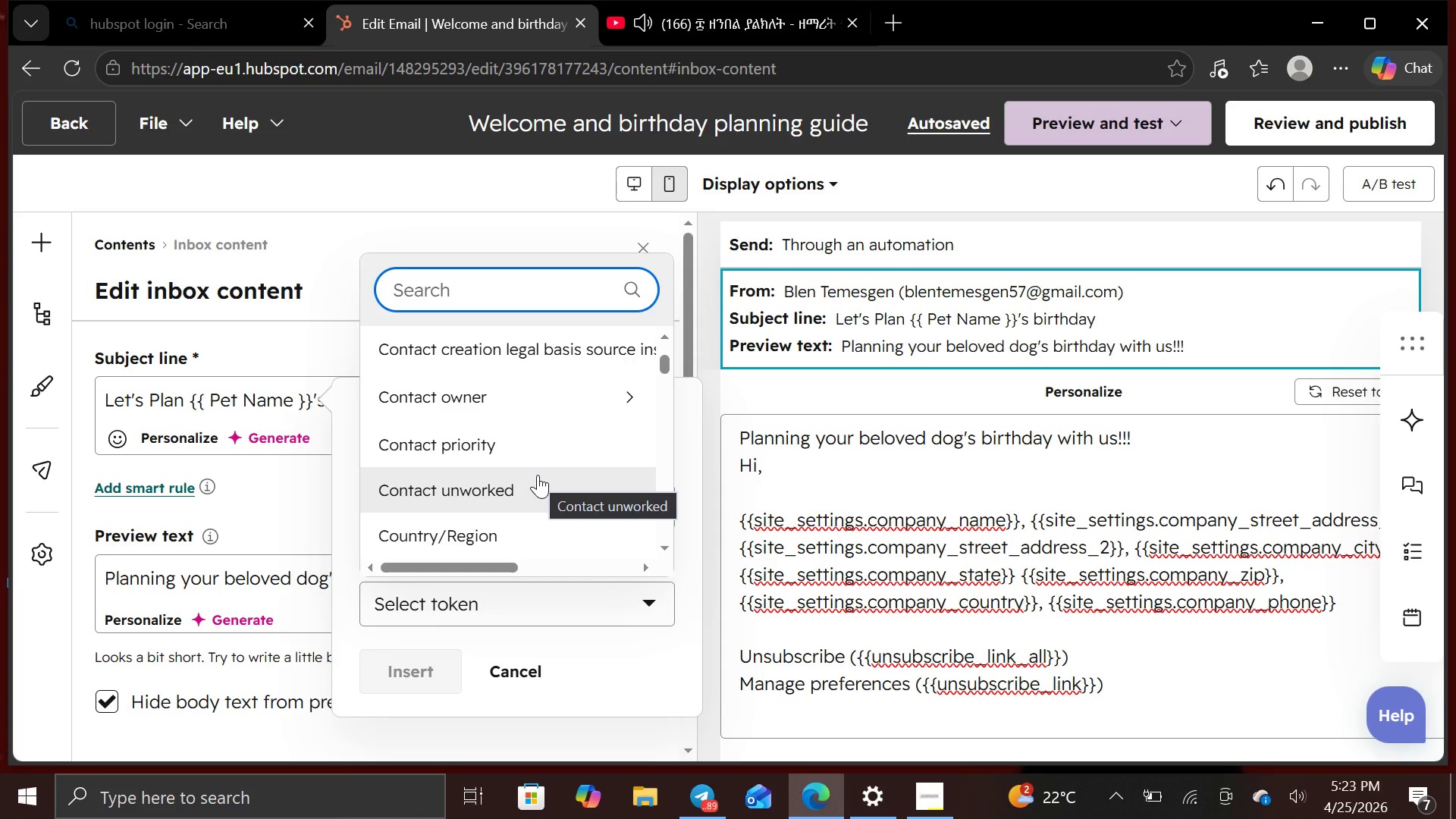 
left_click([538, 394])
 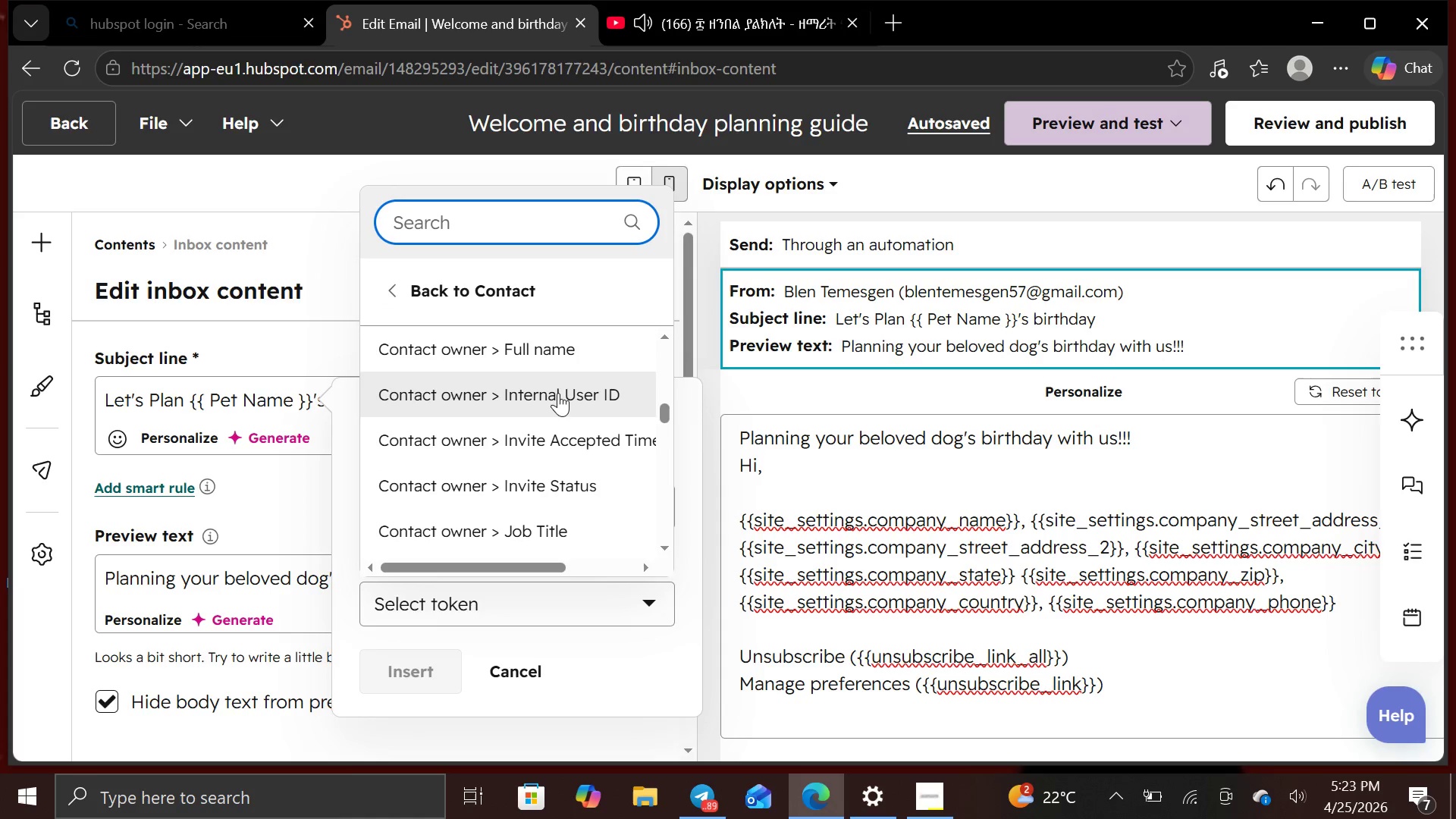 
mouse_move([561, 396])
 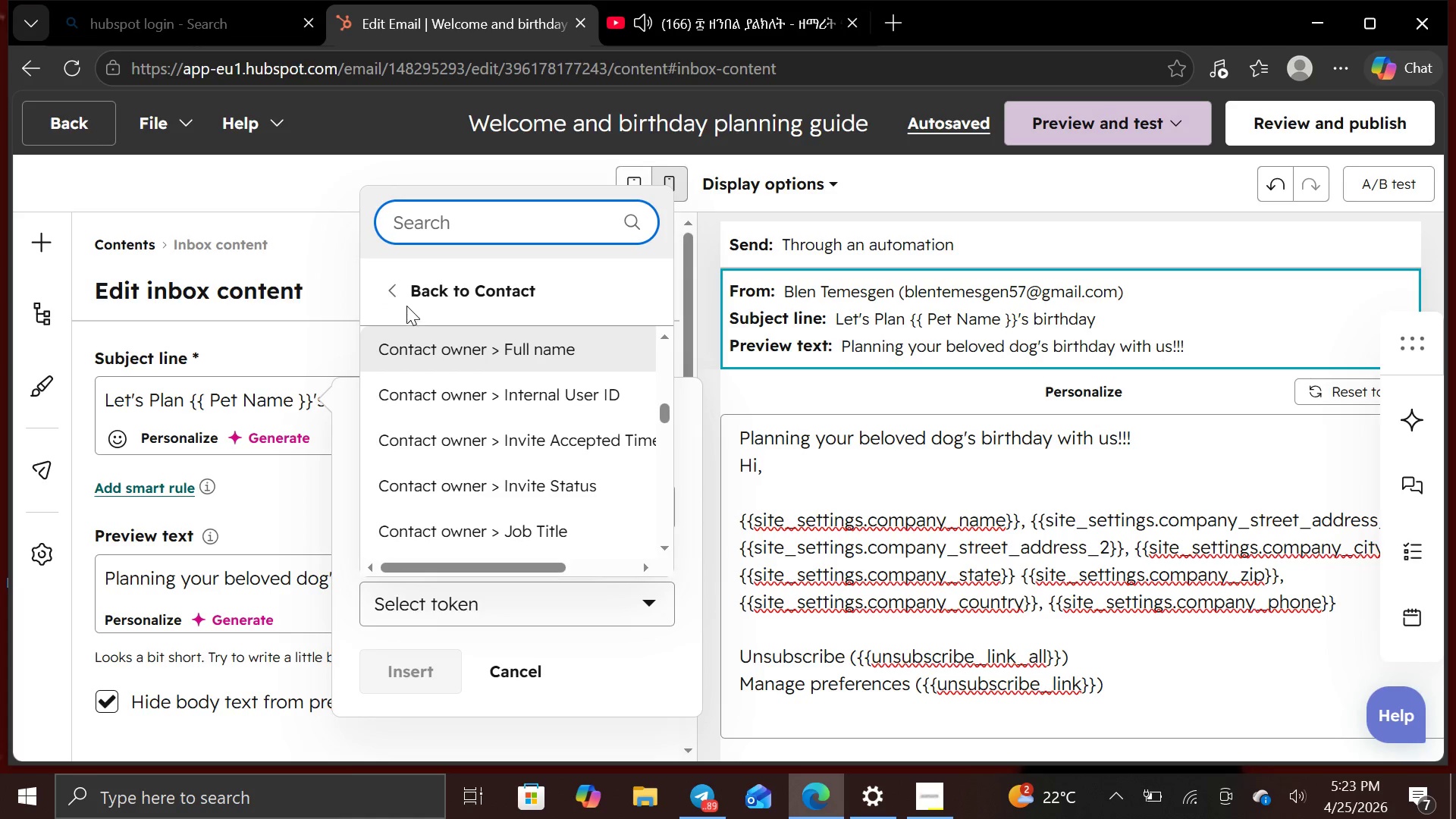 
left_click([387, 291])
 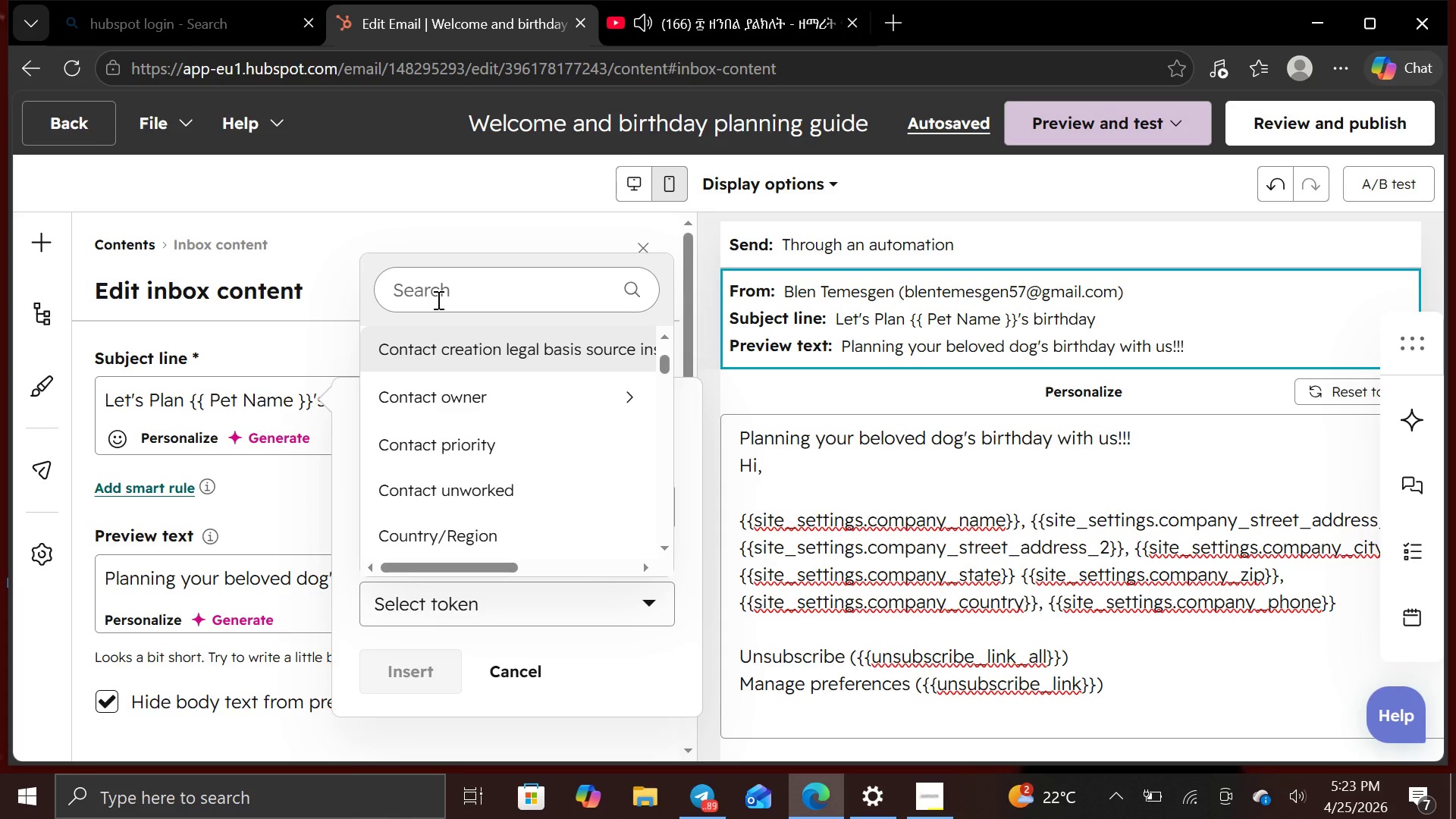 
key(P)
 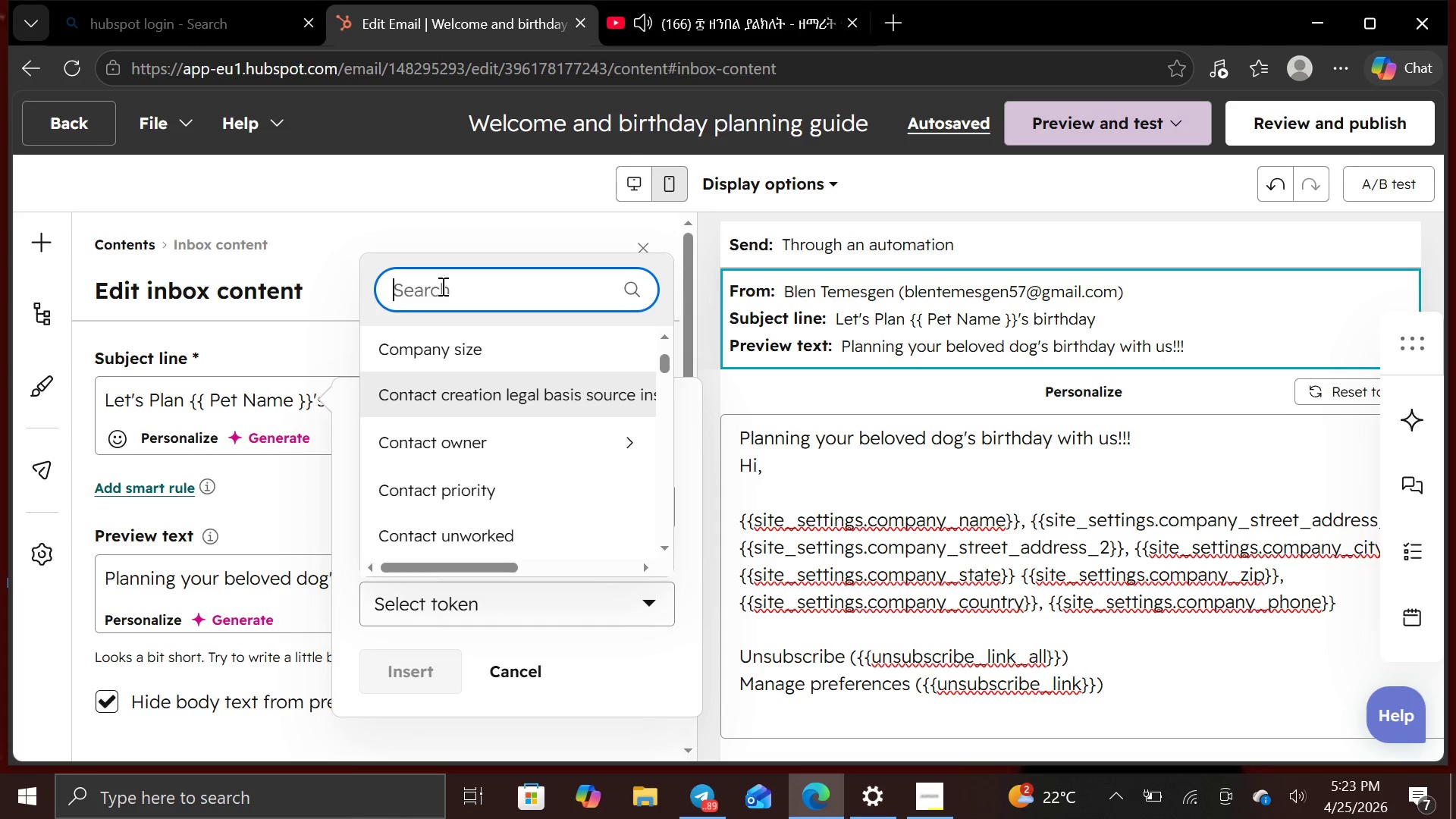 
type(pet)
 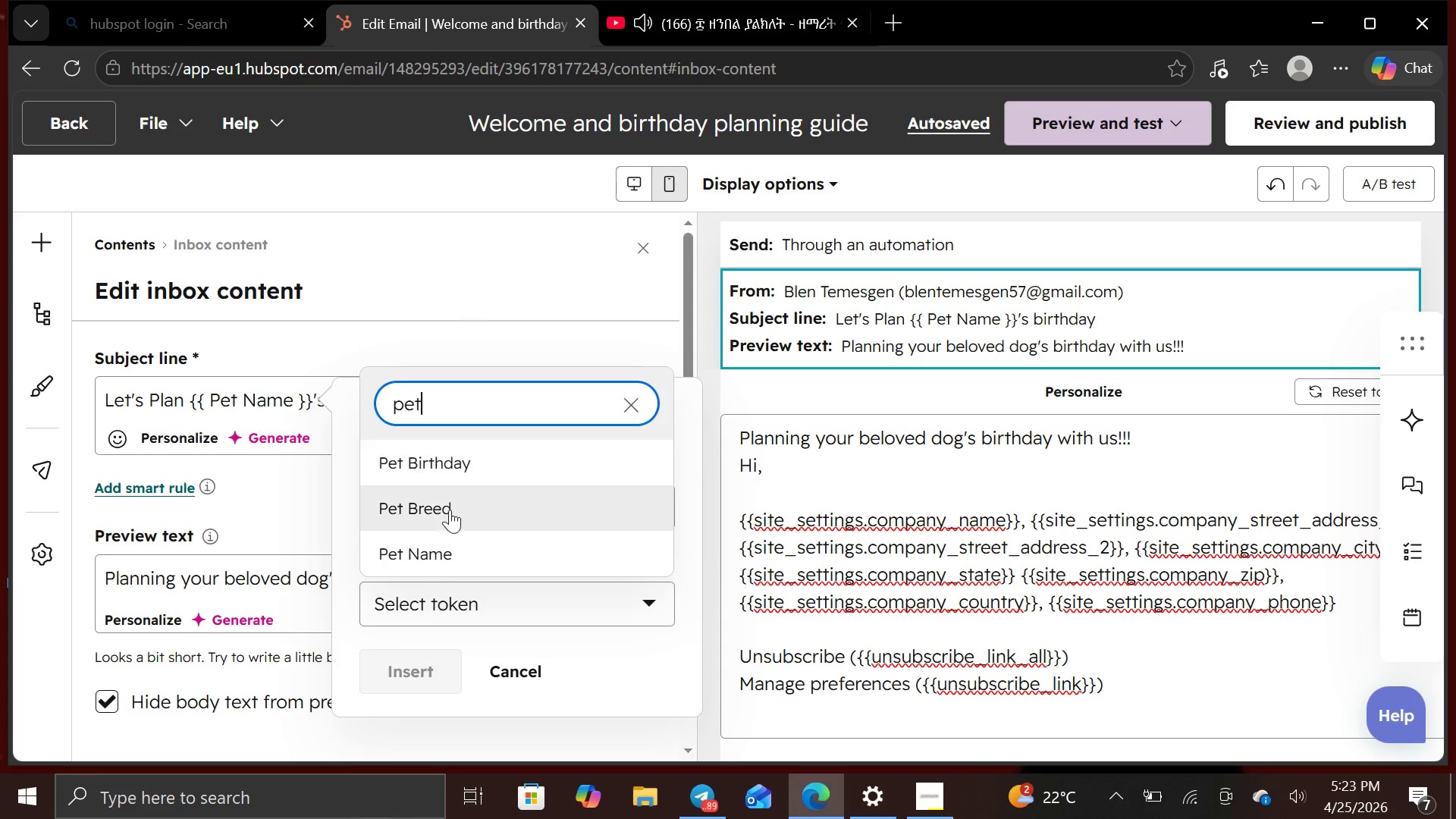 
left_click([451, 569])
 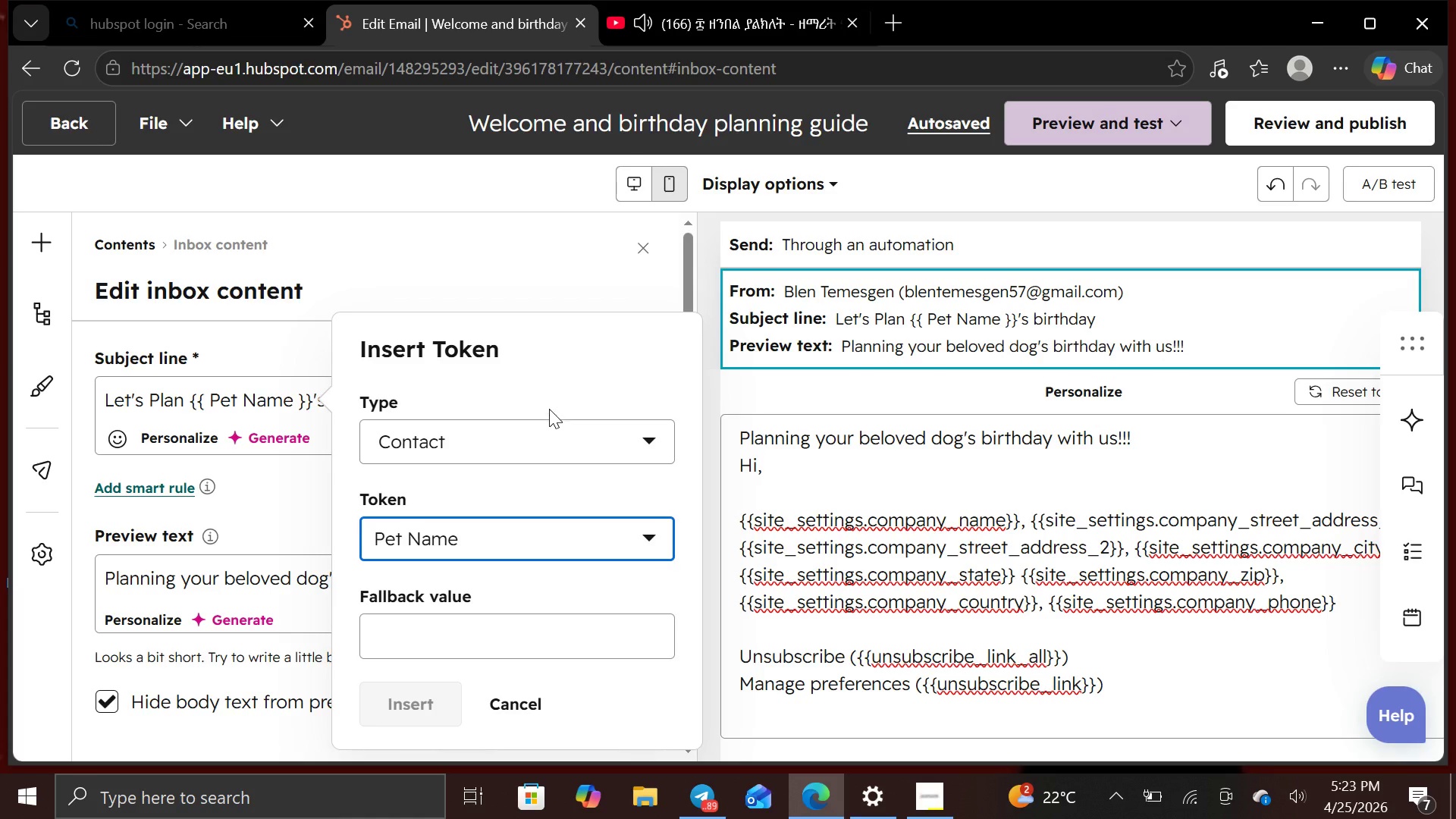 
scroll: coordinate [504, 538], scroll_direction: down, amount: 2.0
 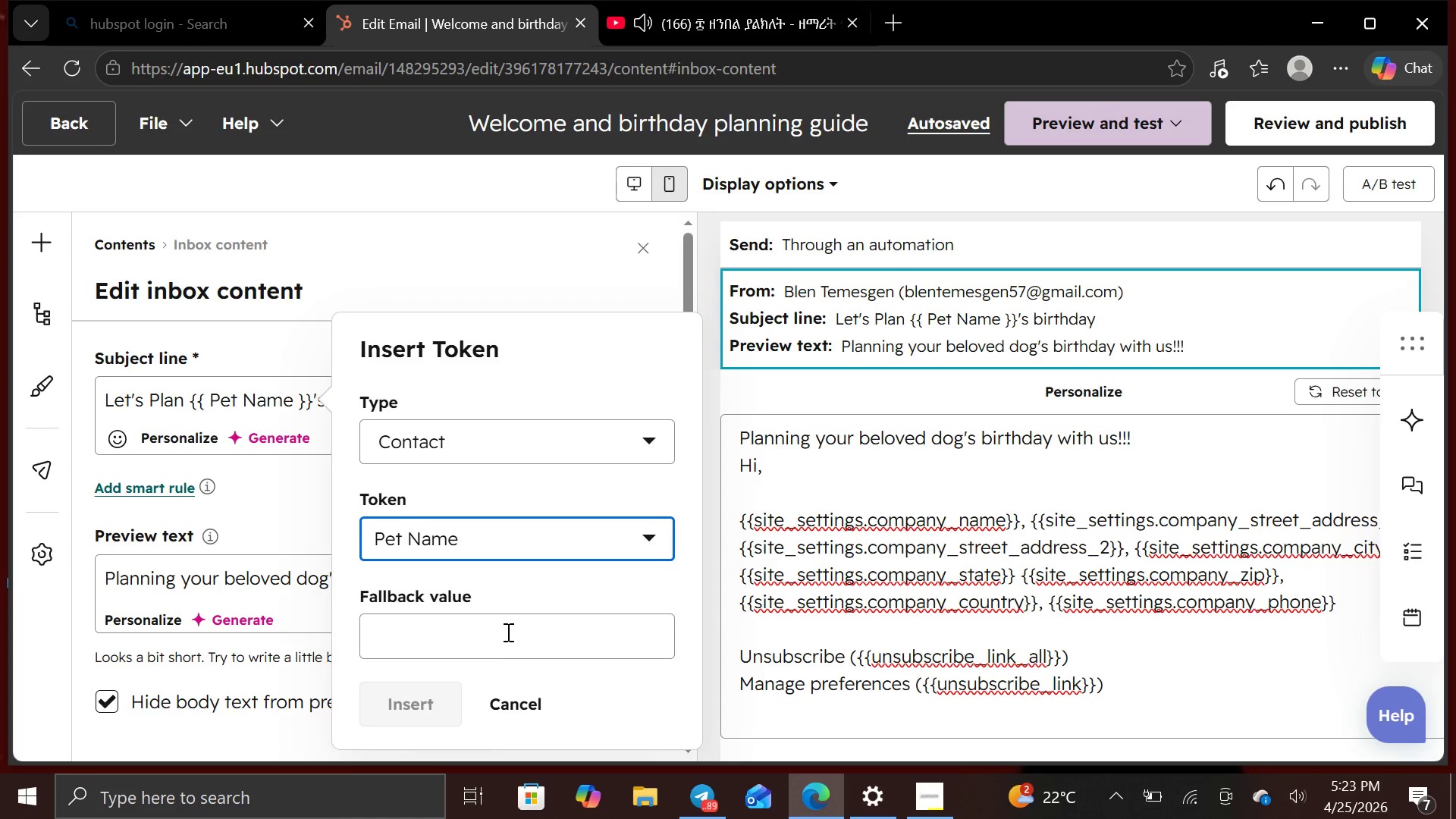 
left_click([507, 632])
 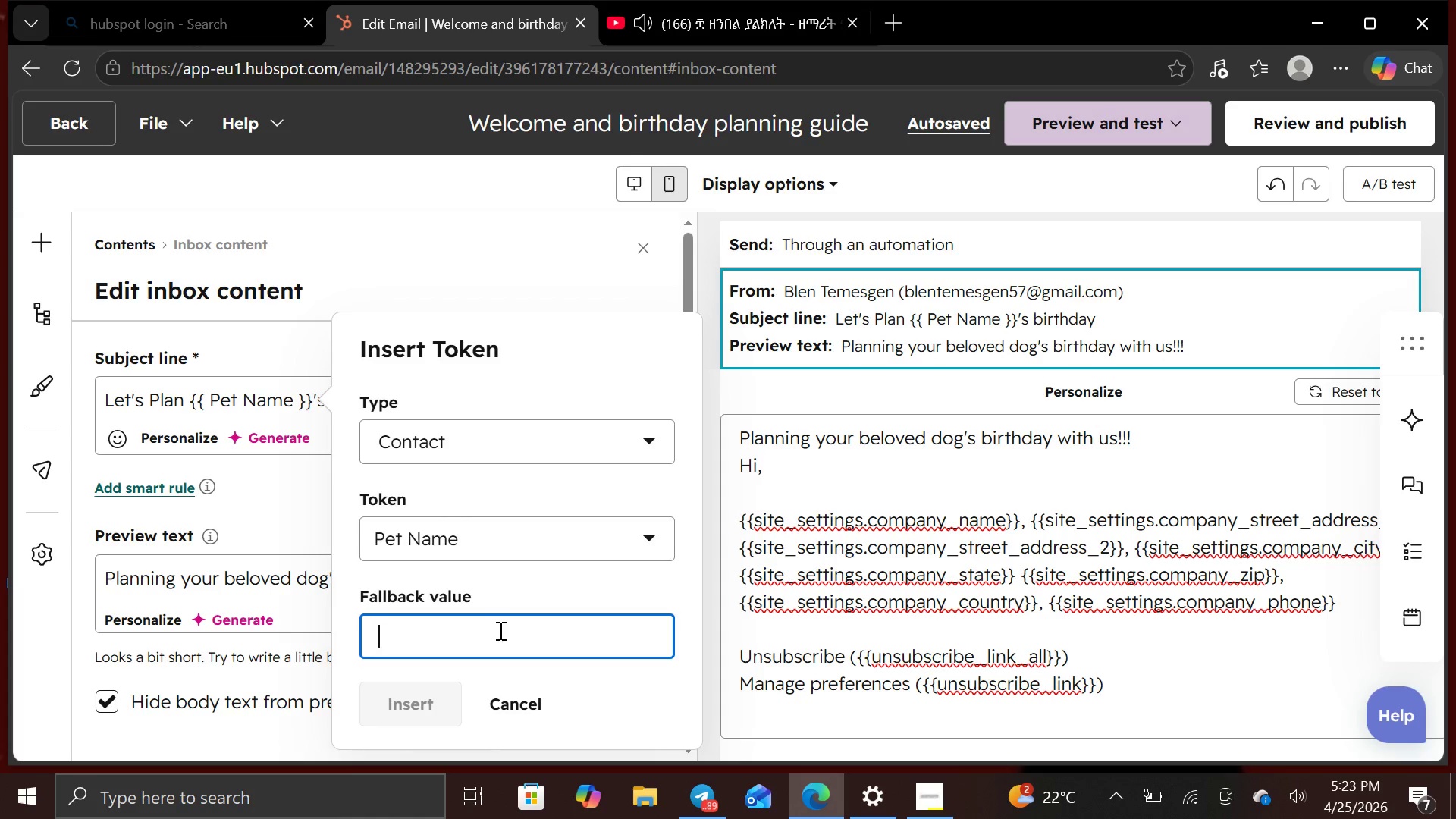 
type(Pet M)
key(Backspace)
type(Name)
 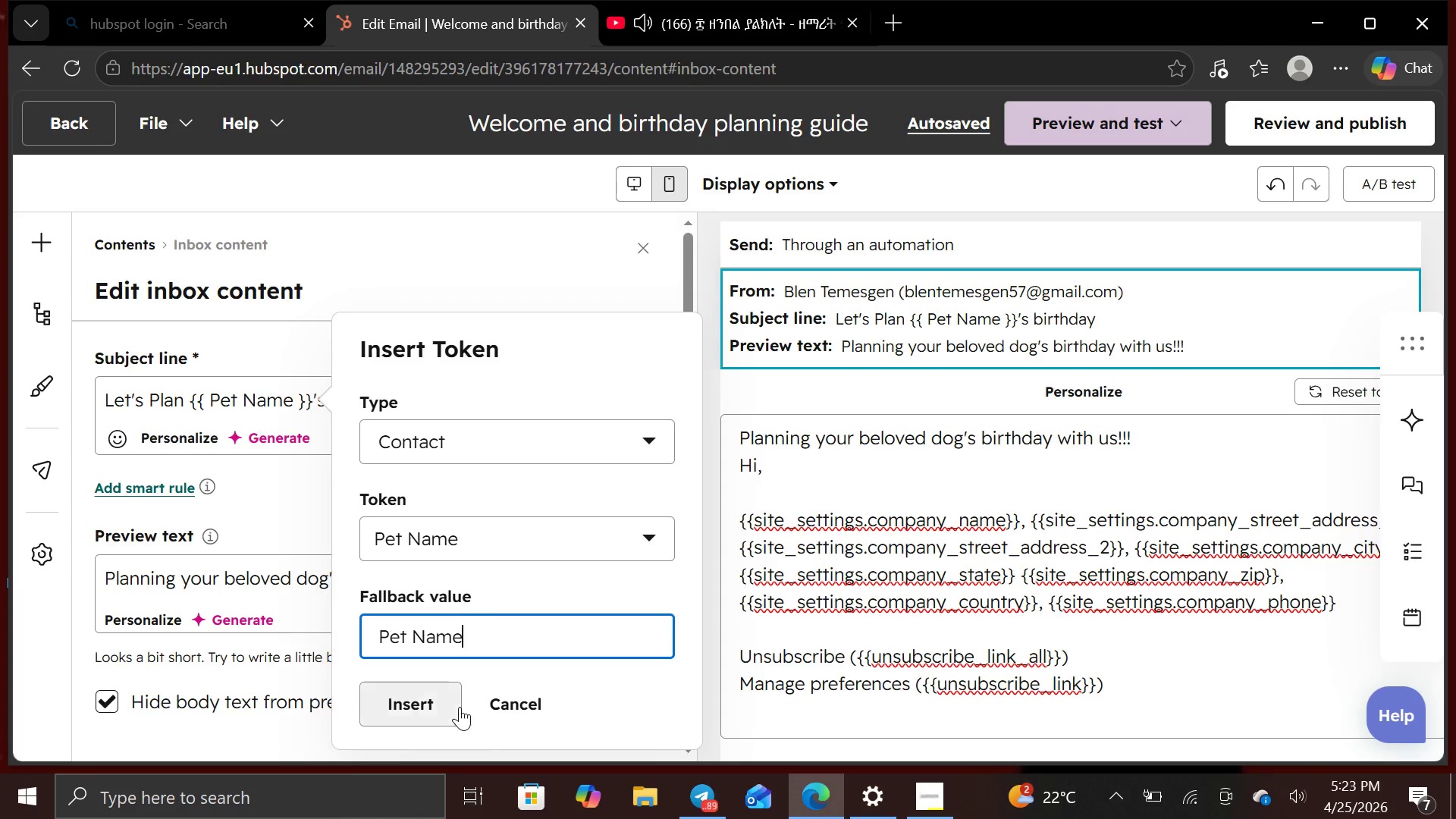 
left_click([460, 707])
 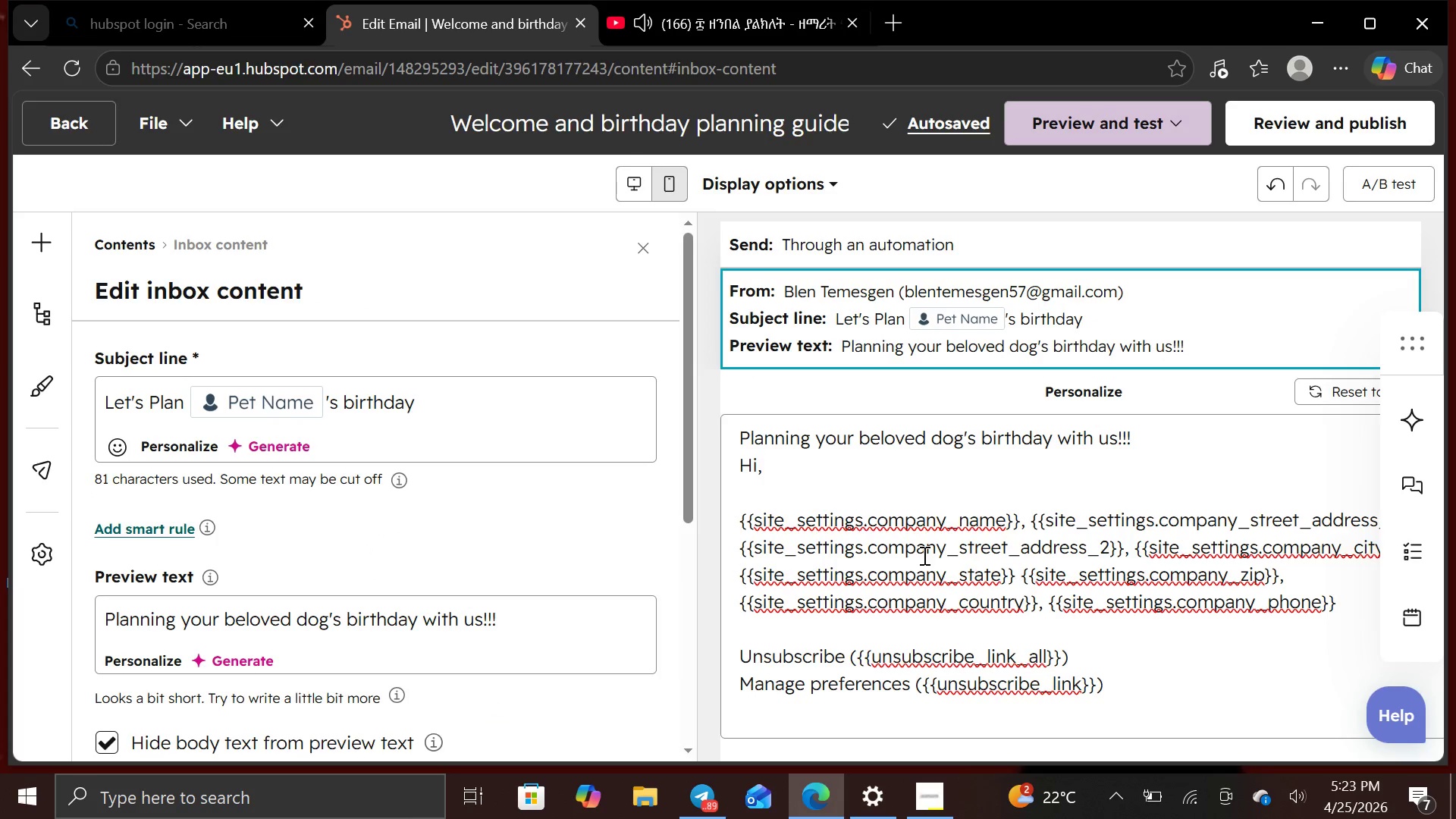 
wait(6.67)
 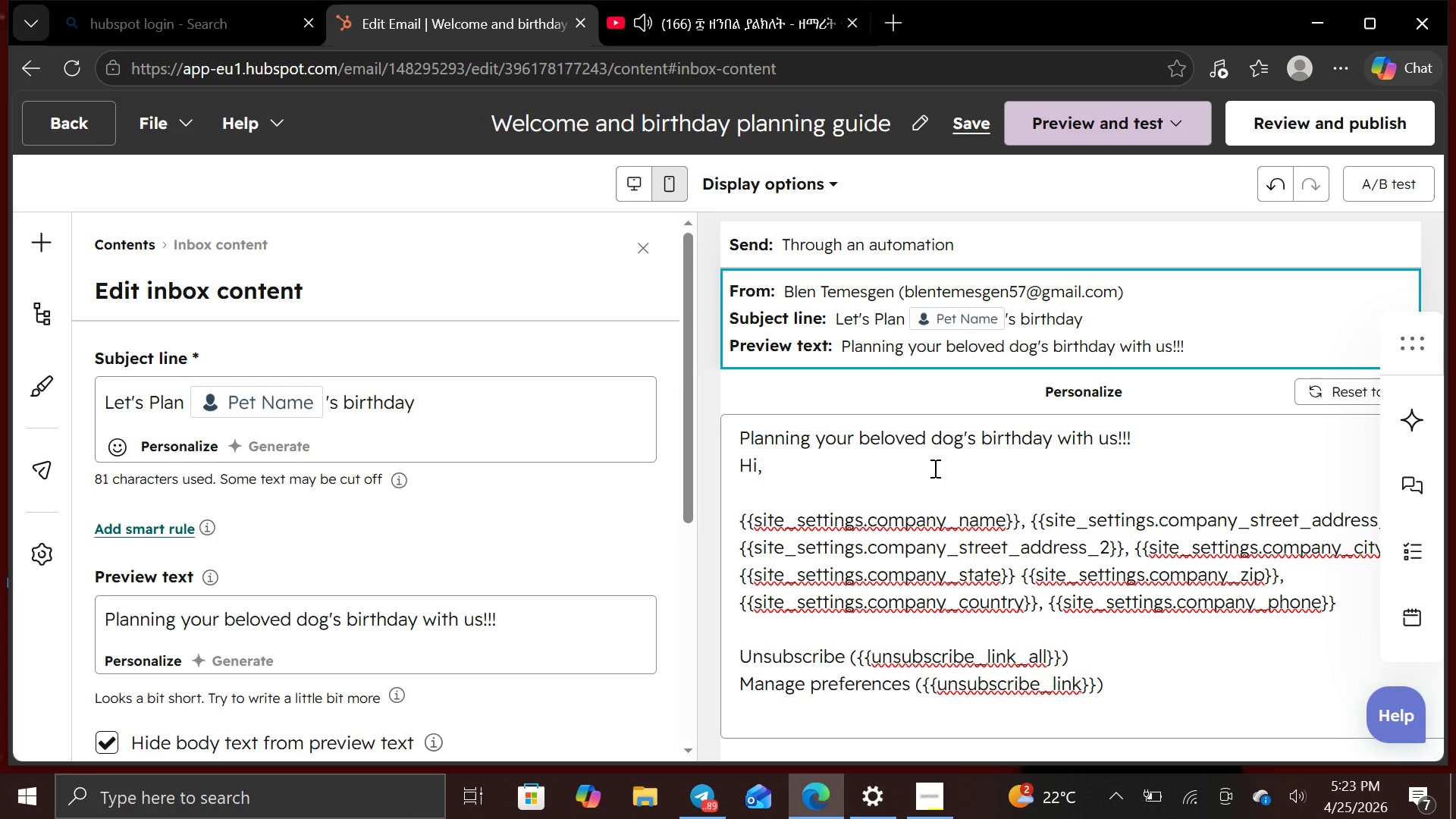 
left_click([1062, 402])
 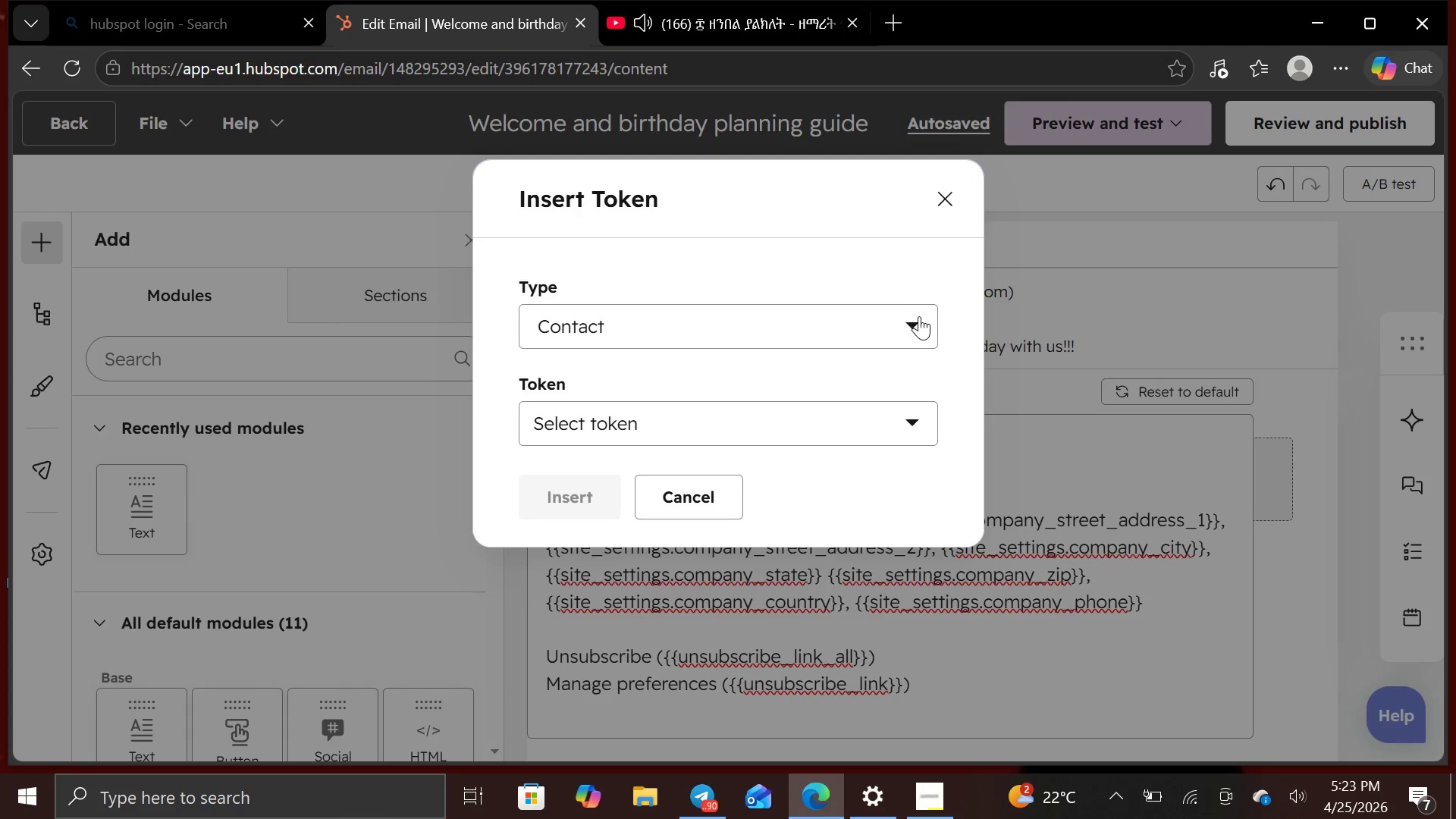 
left_click([918, 322])
 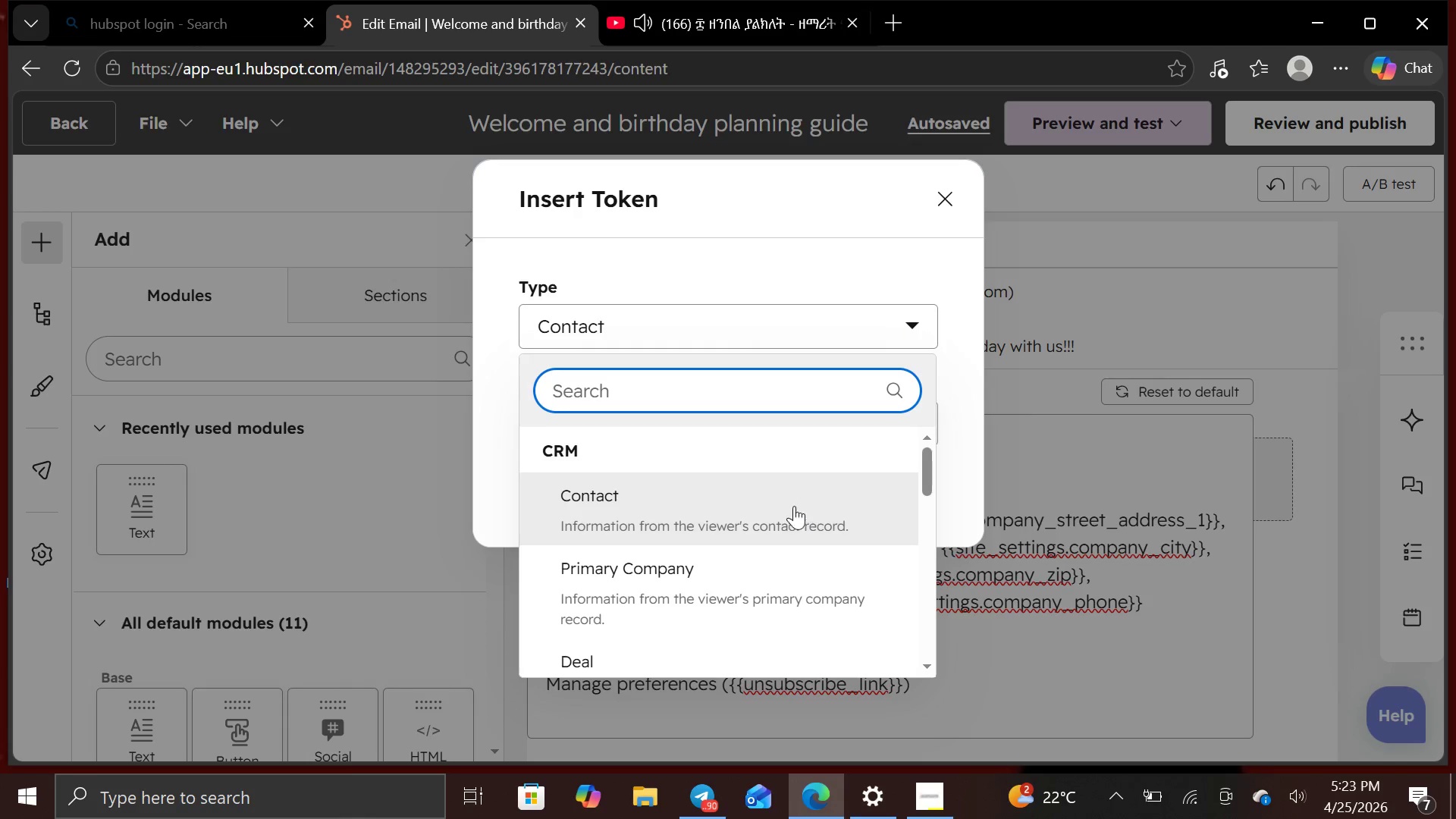 
left_click([783, 519])
 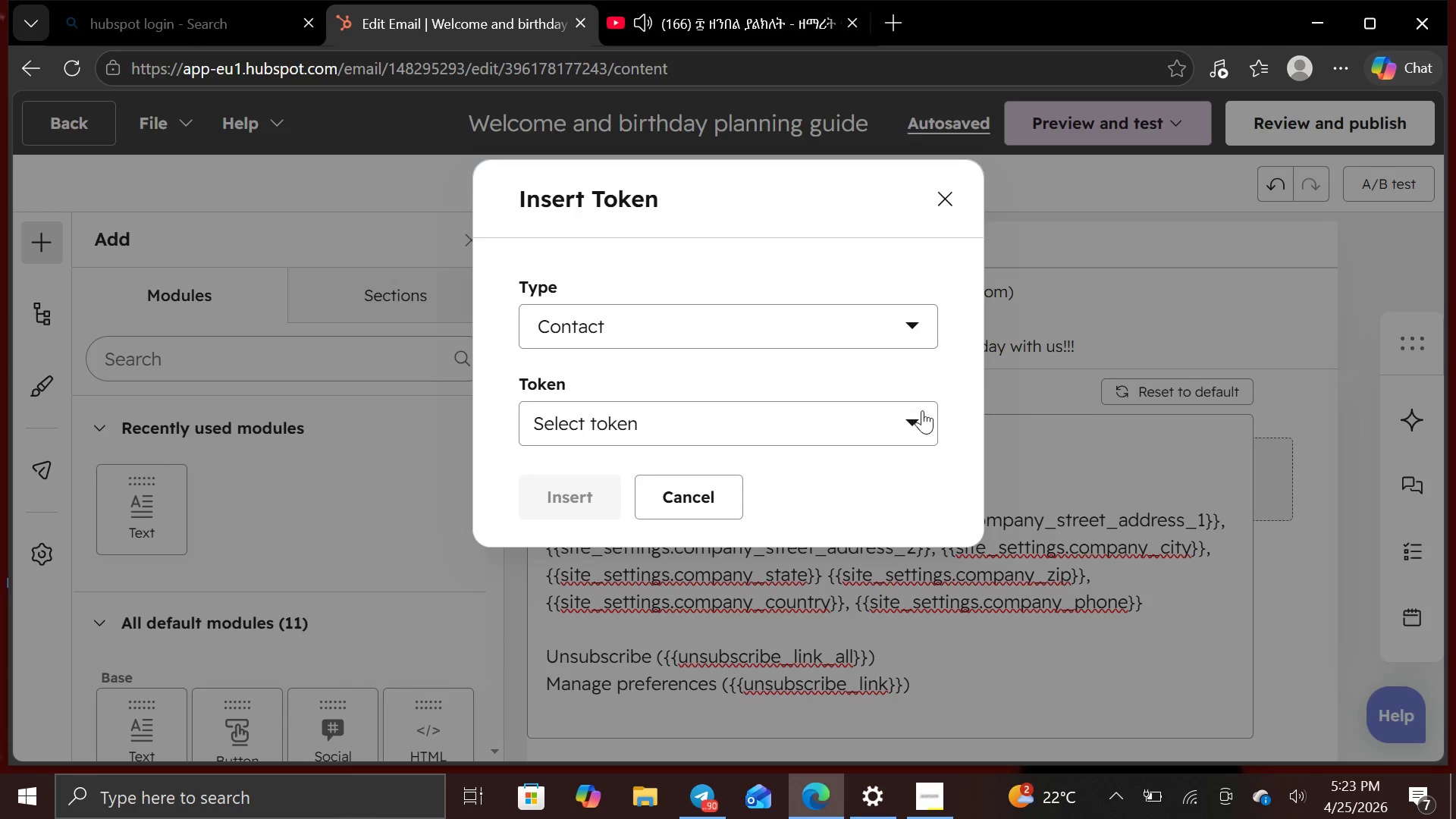 
left_click([918, 419])
 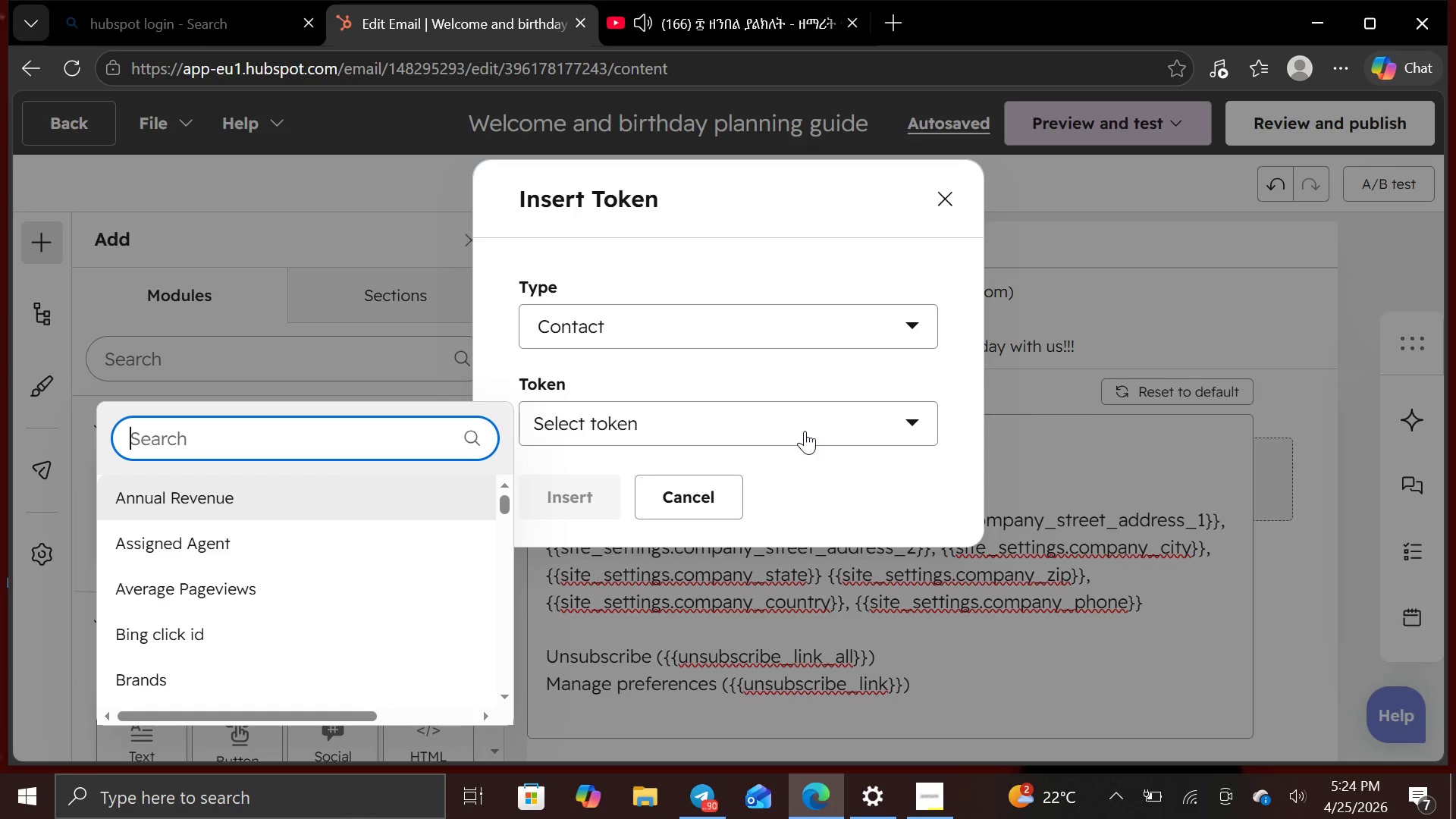 
left_click([805, 427])
 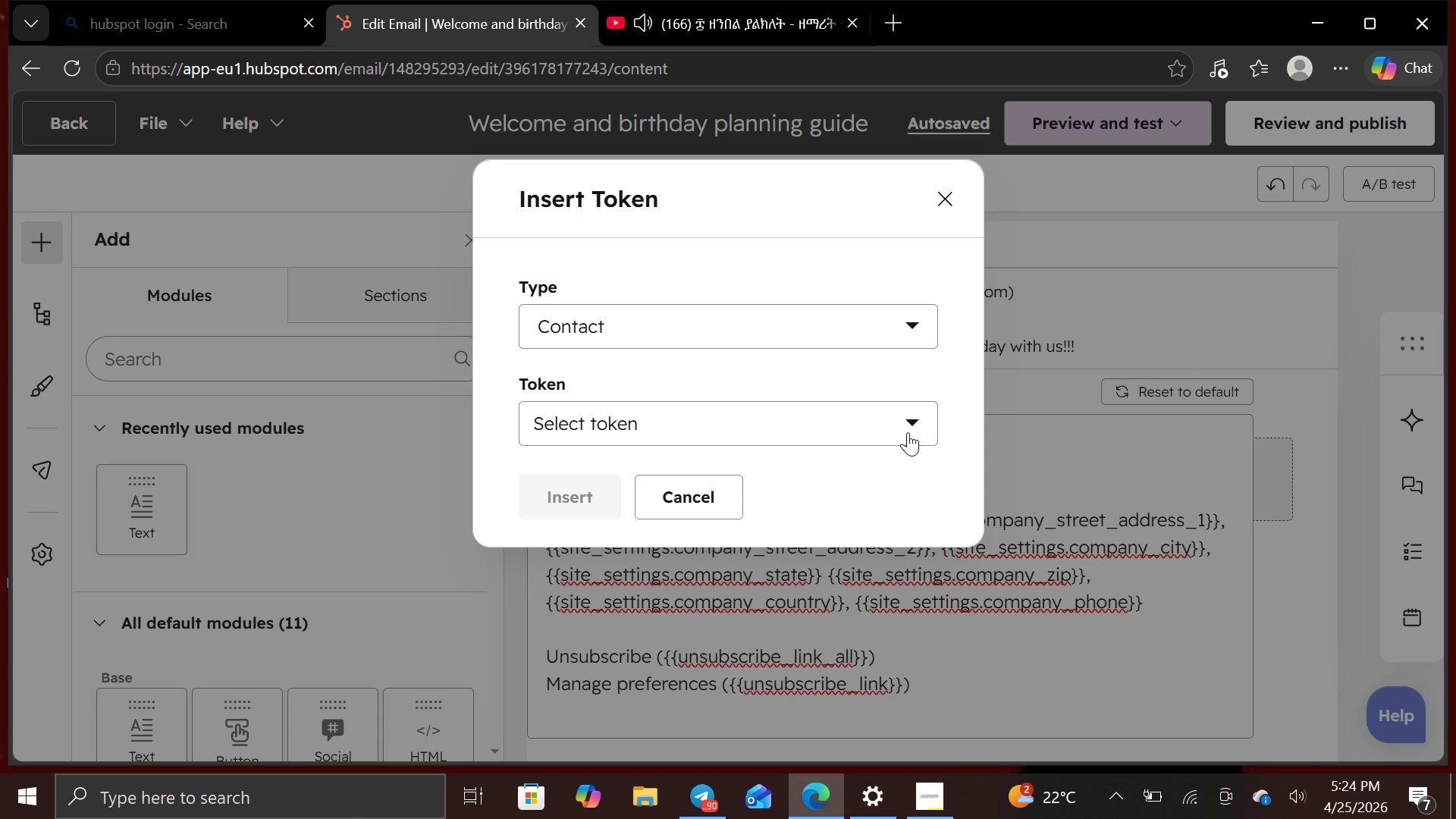 
left_click([908, 431])
 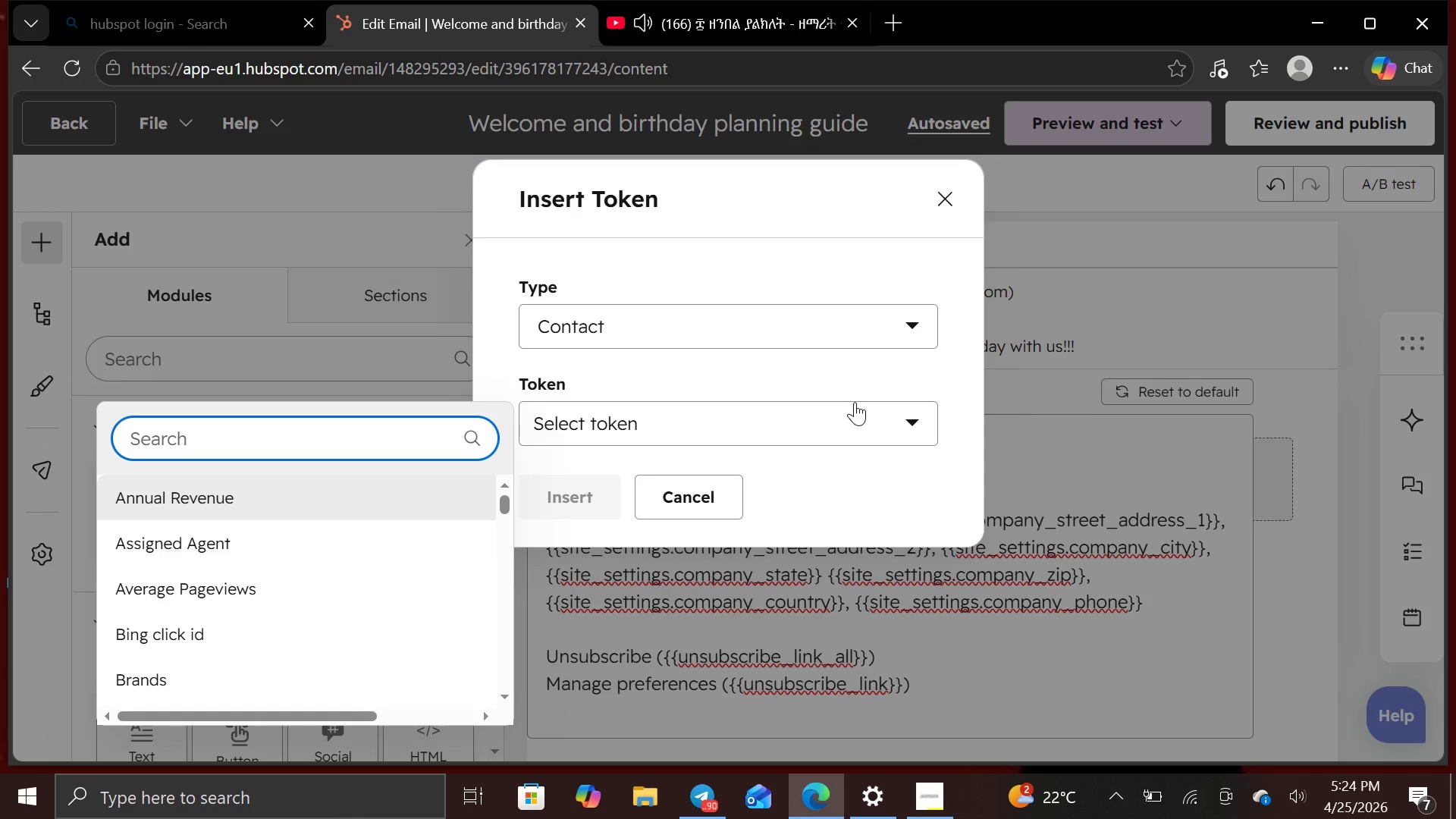 
type(fi)
 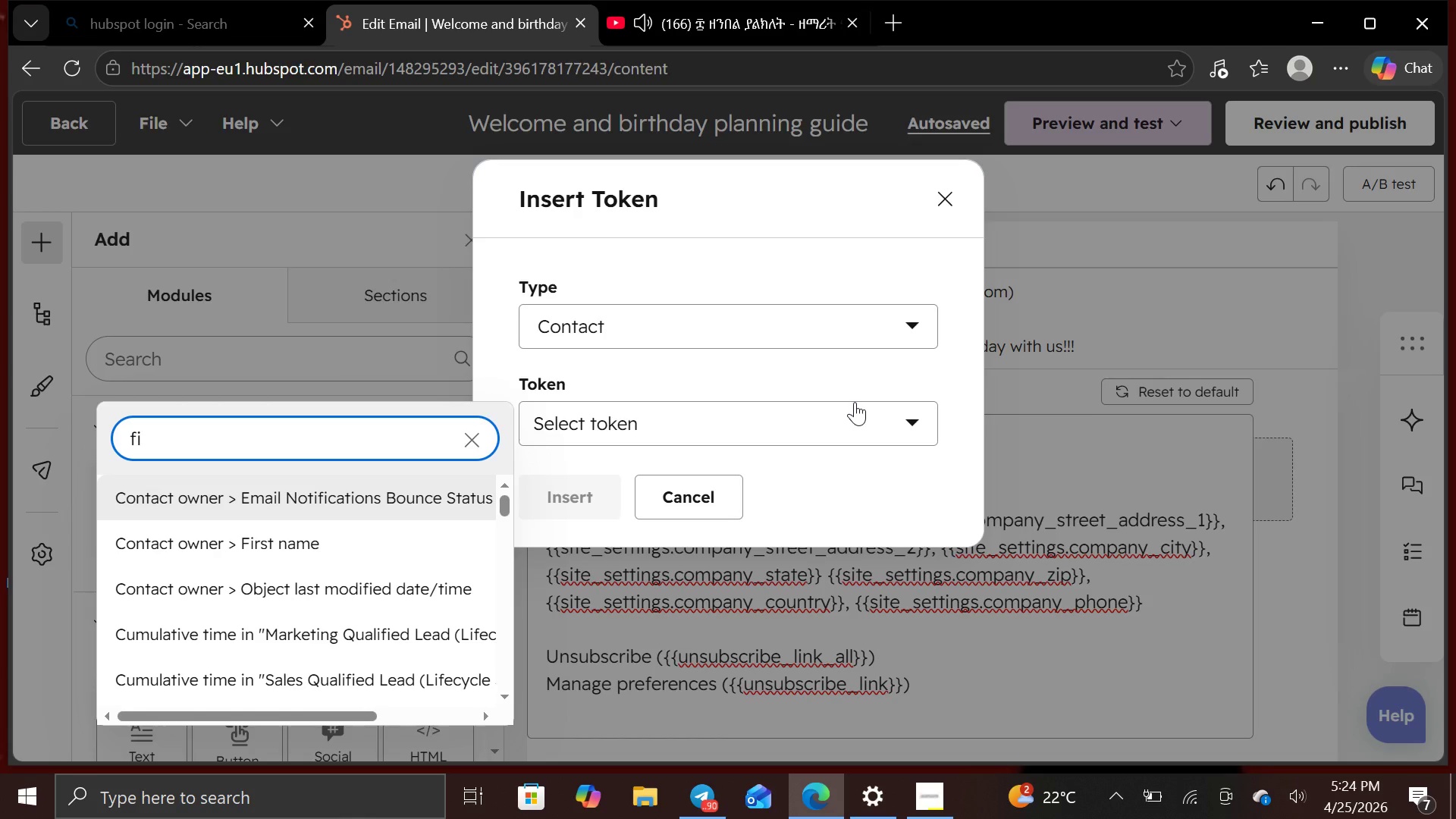 
key(R)
 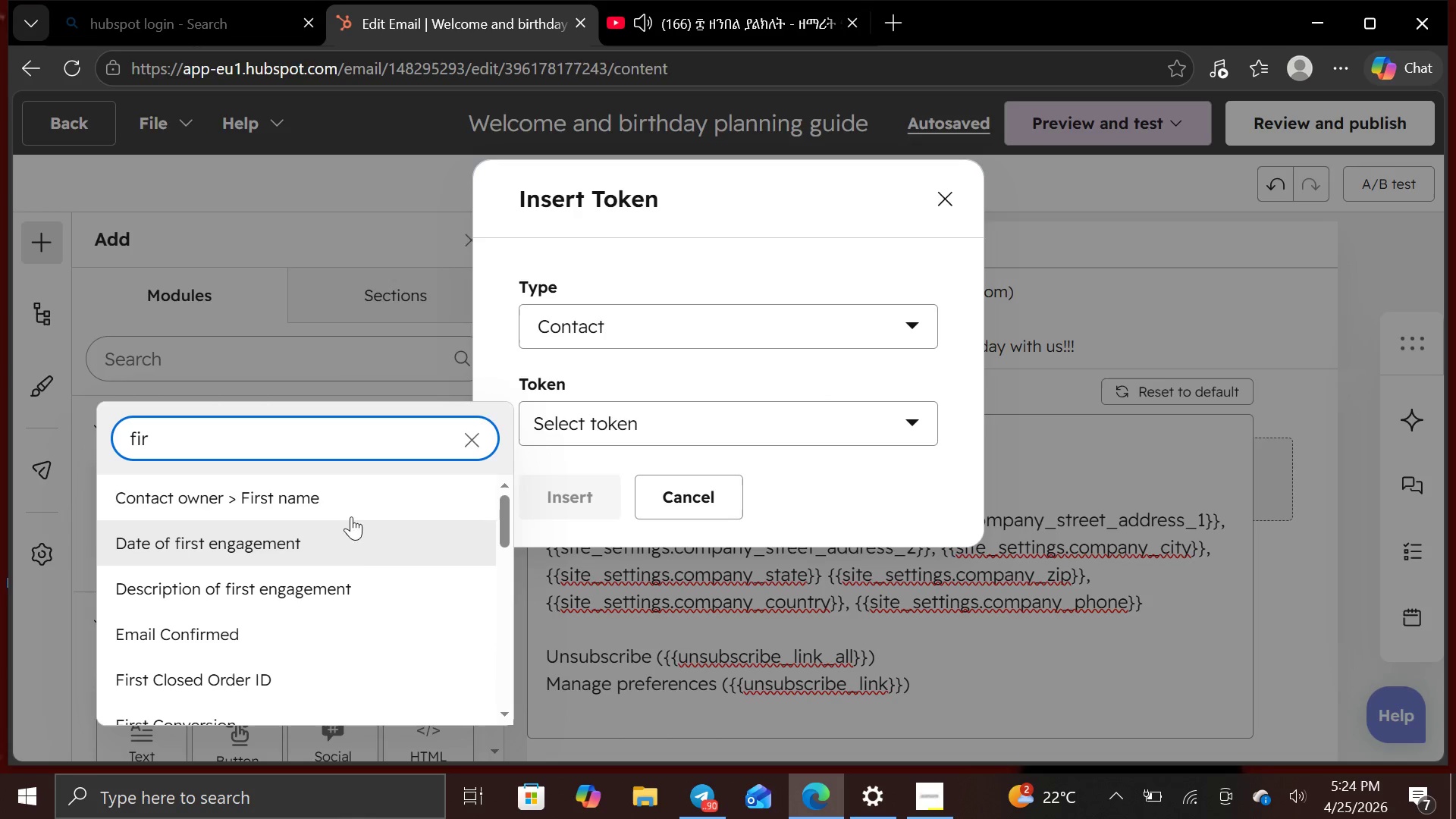 
left_click([354, 492])
 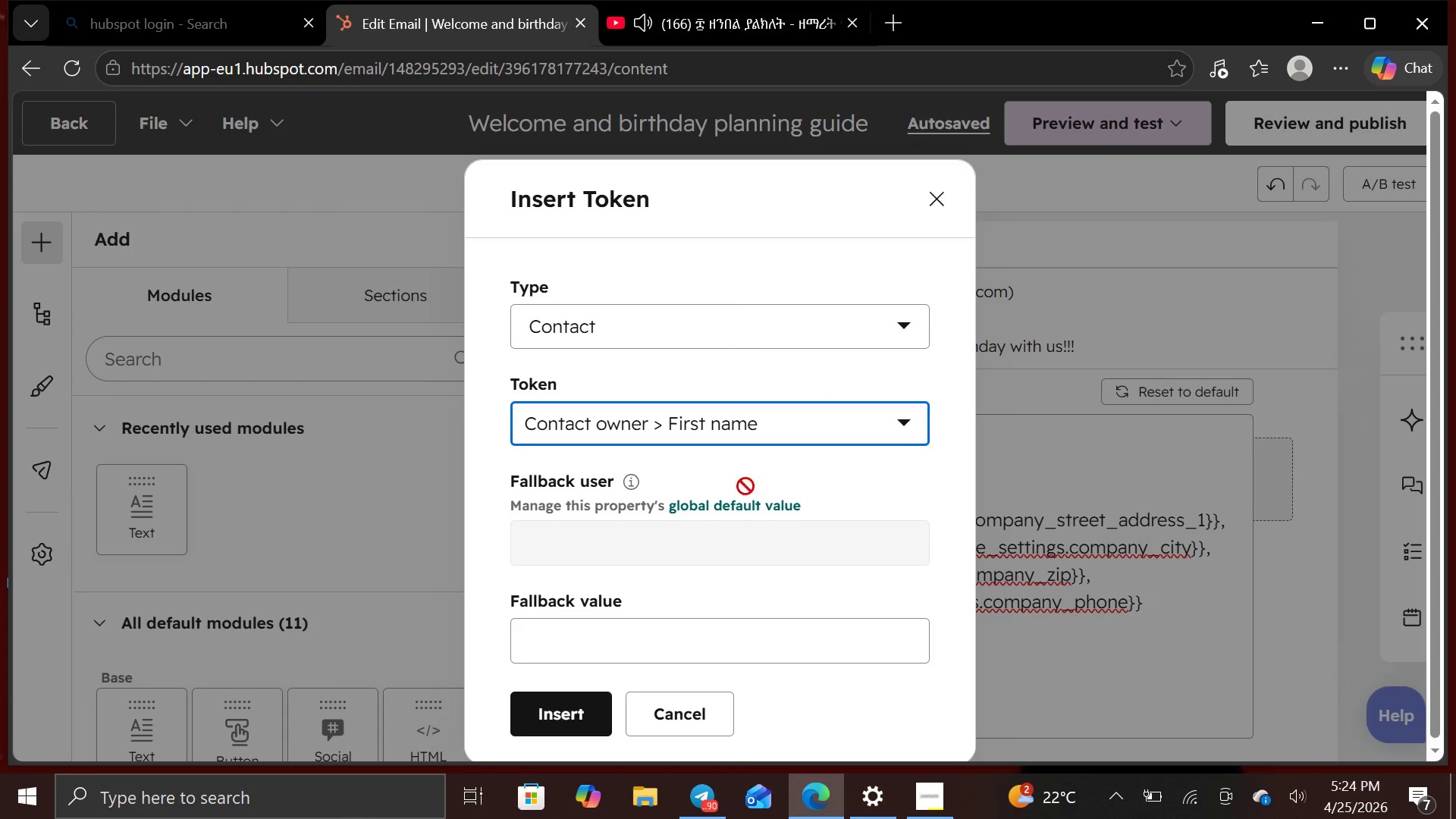 
mouse_move([740, 544])
 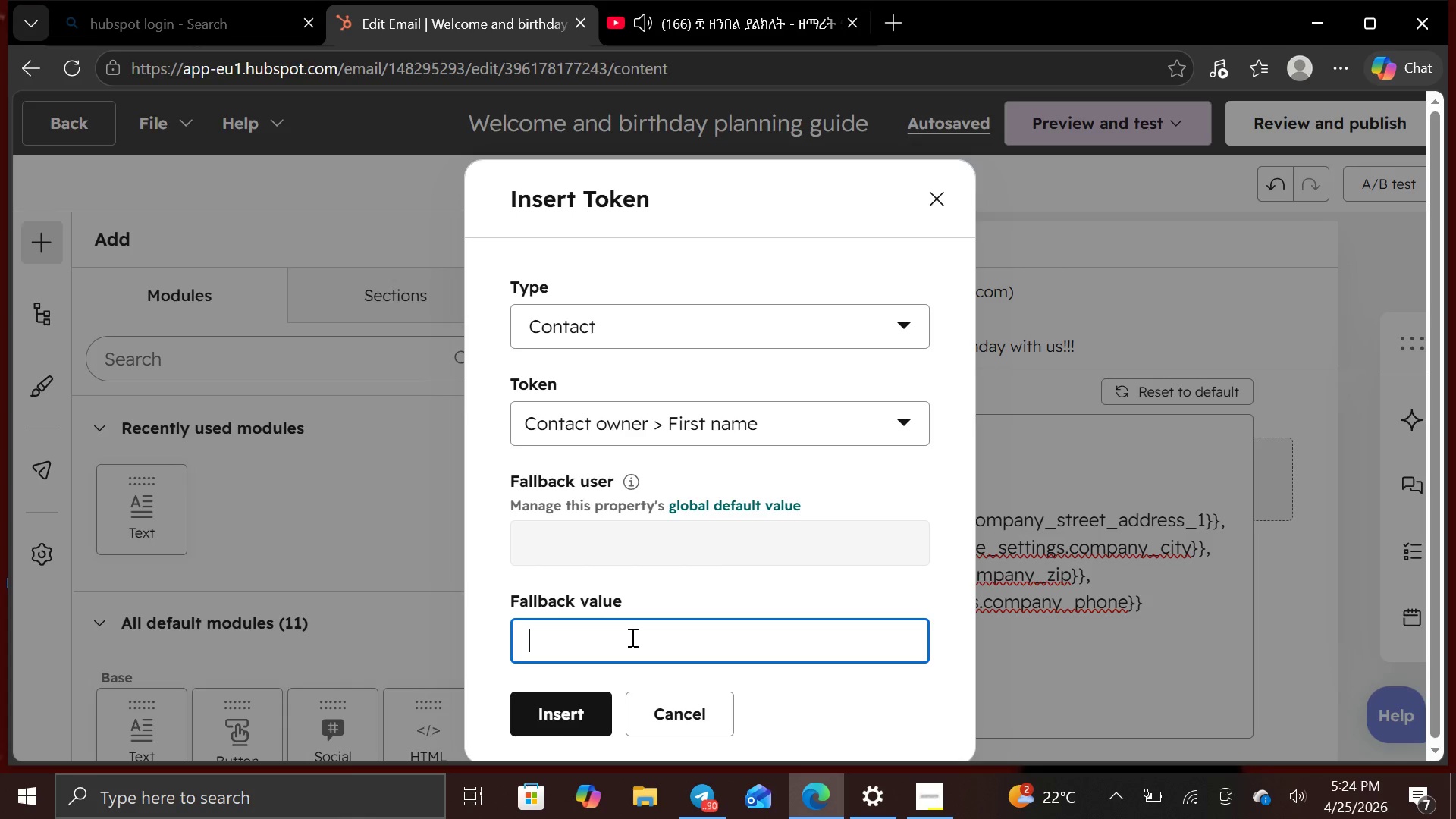 
type(First name)
 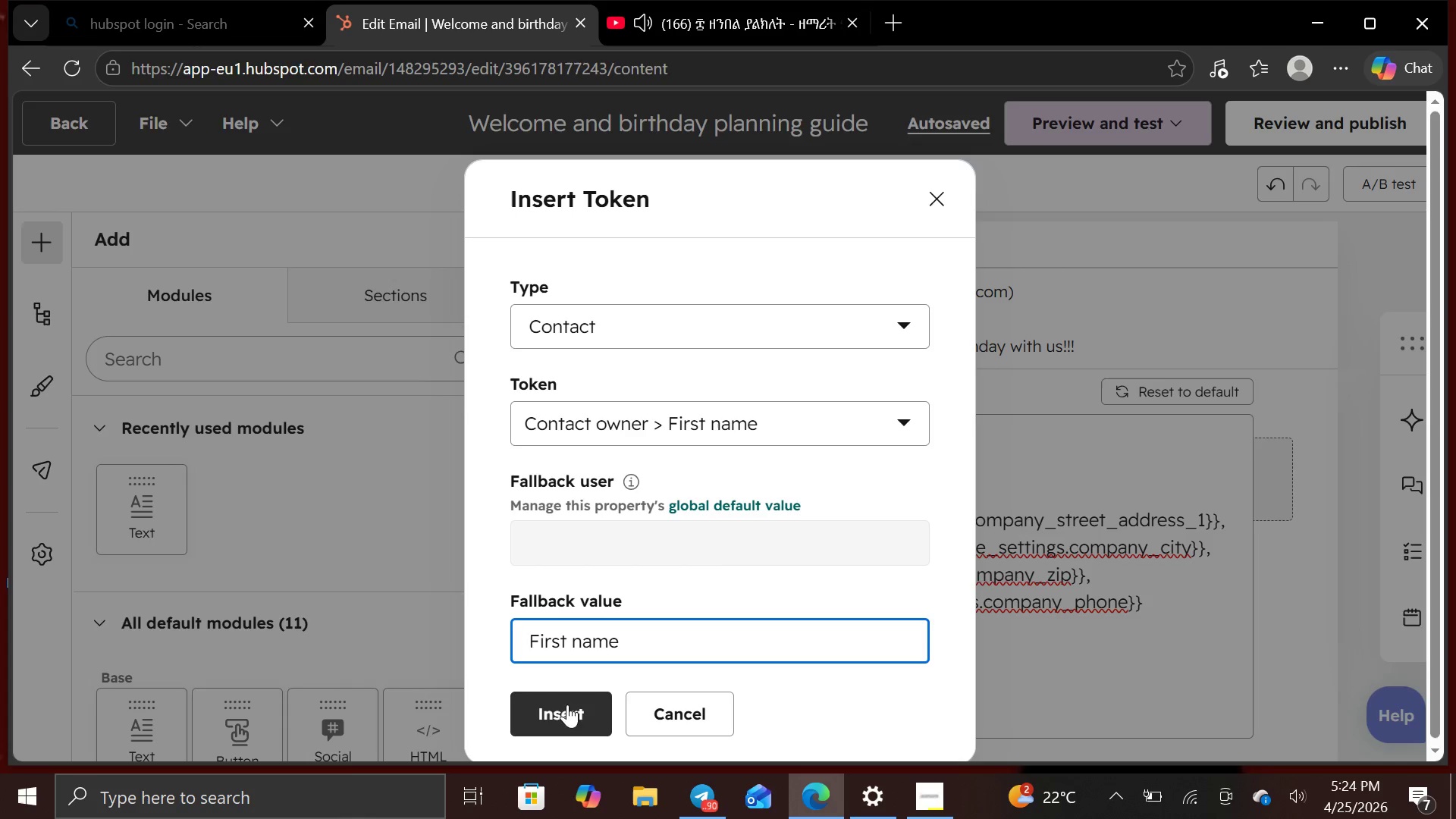 
left_click([560, 726])
 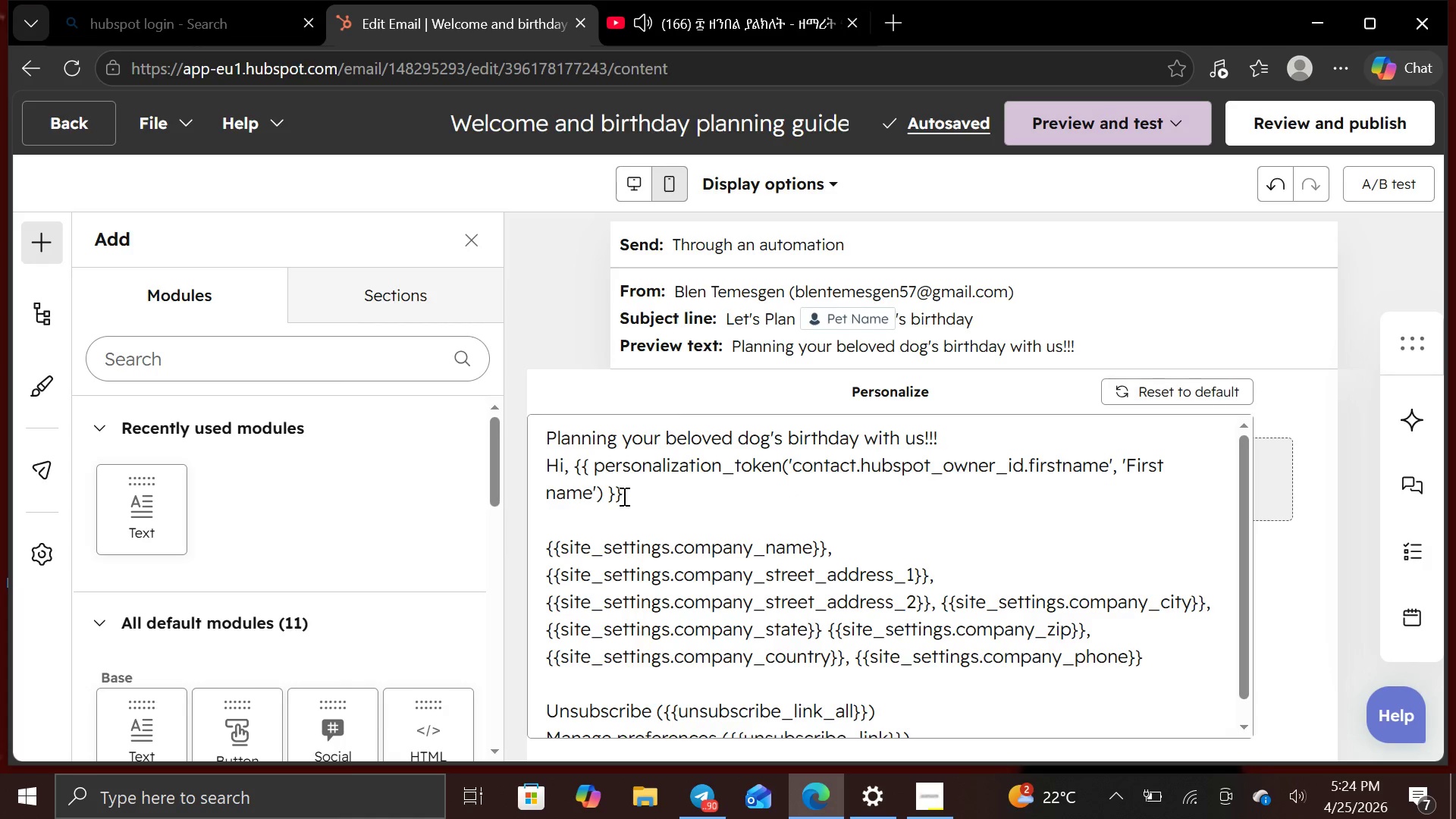 
wait(9.38)
 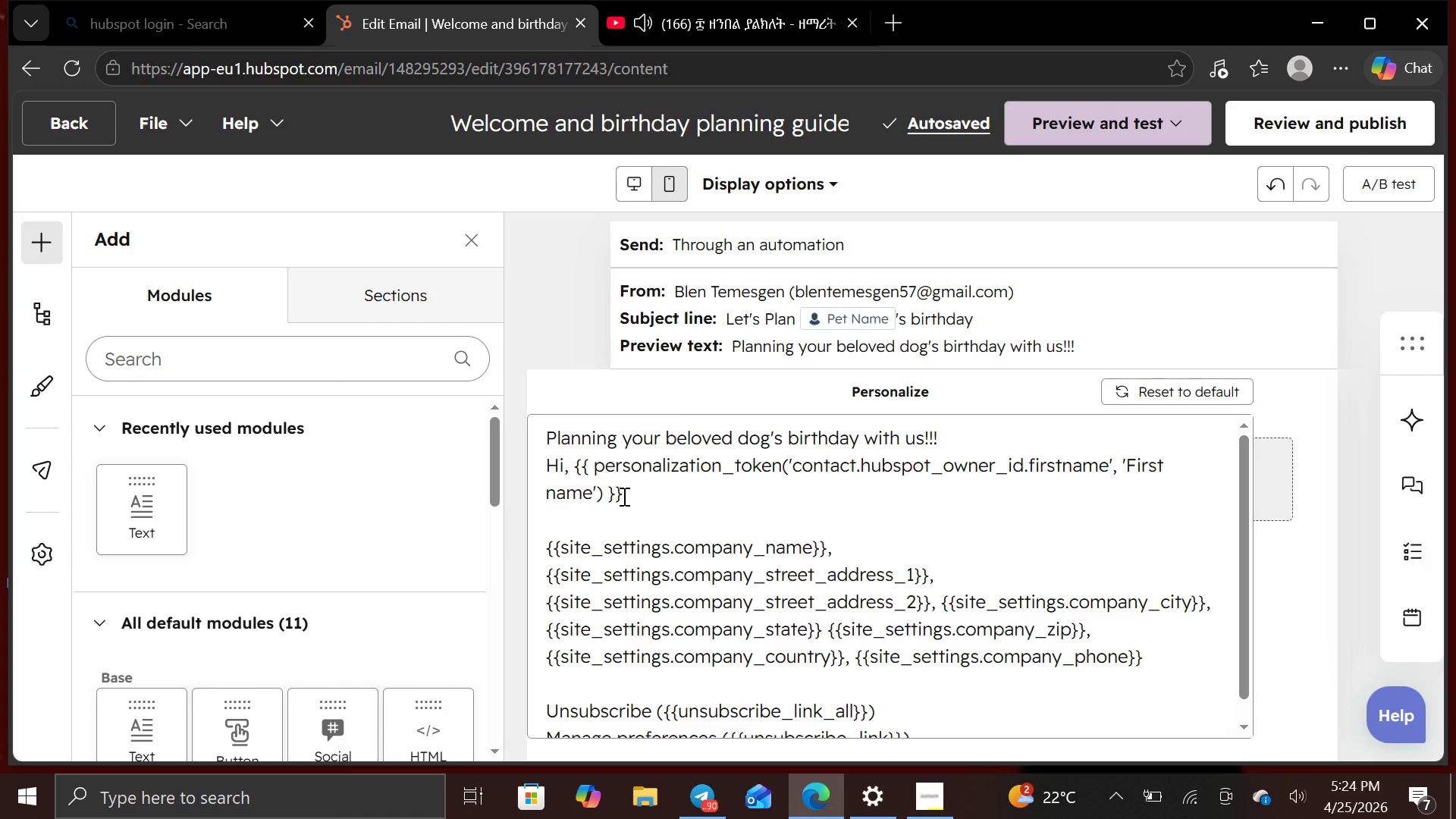 
key(Comma)
 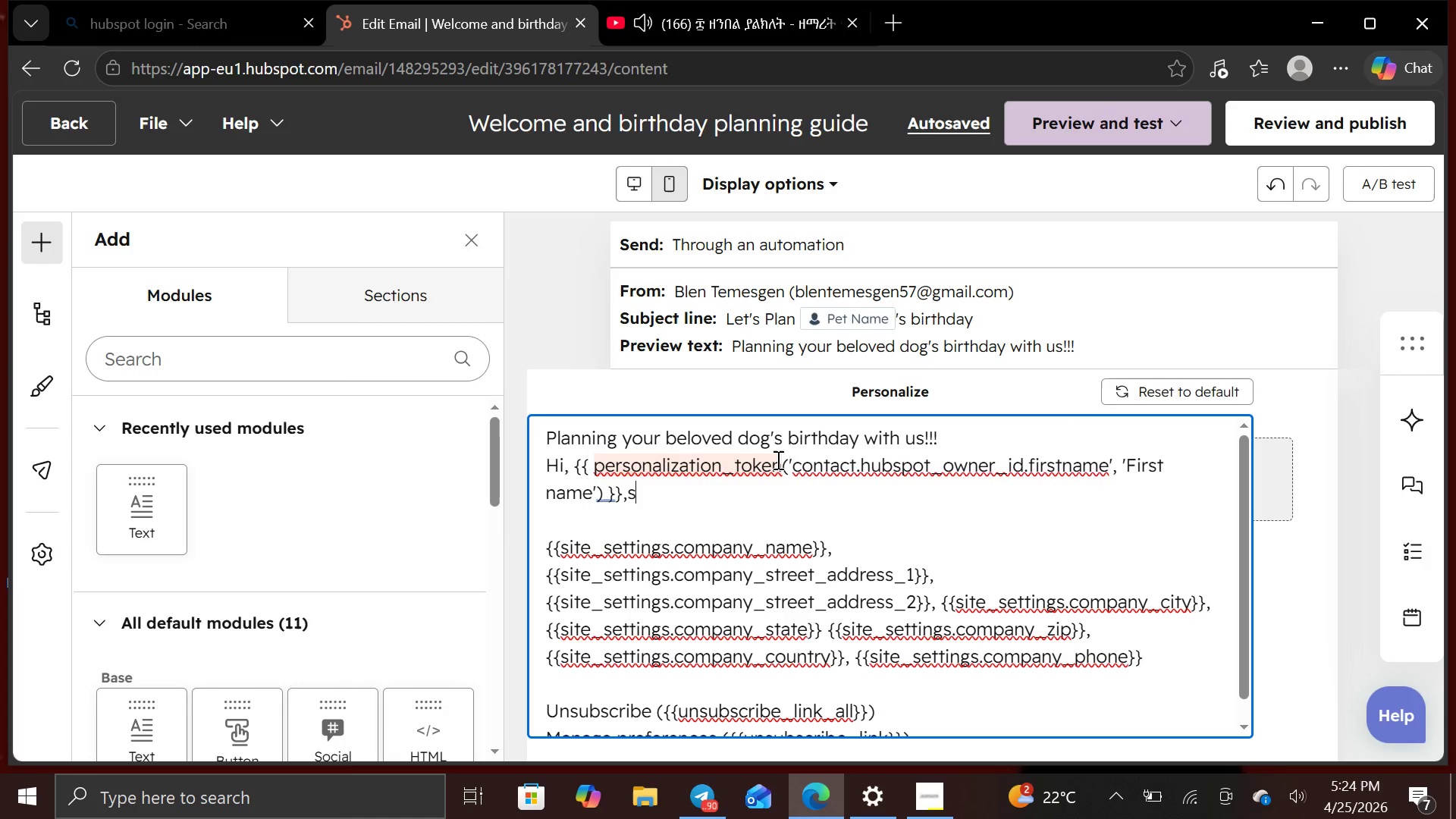 
key(S)
 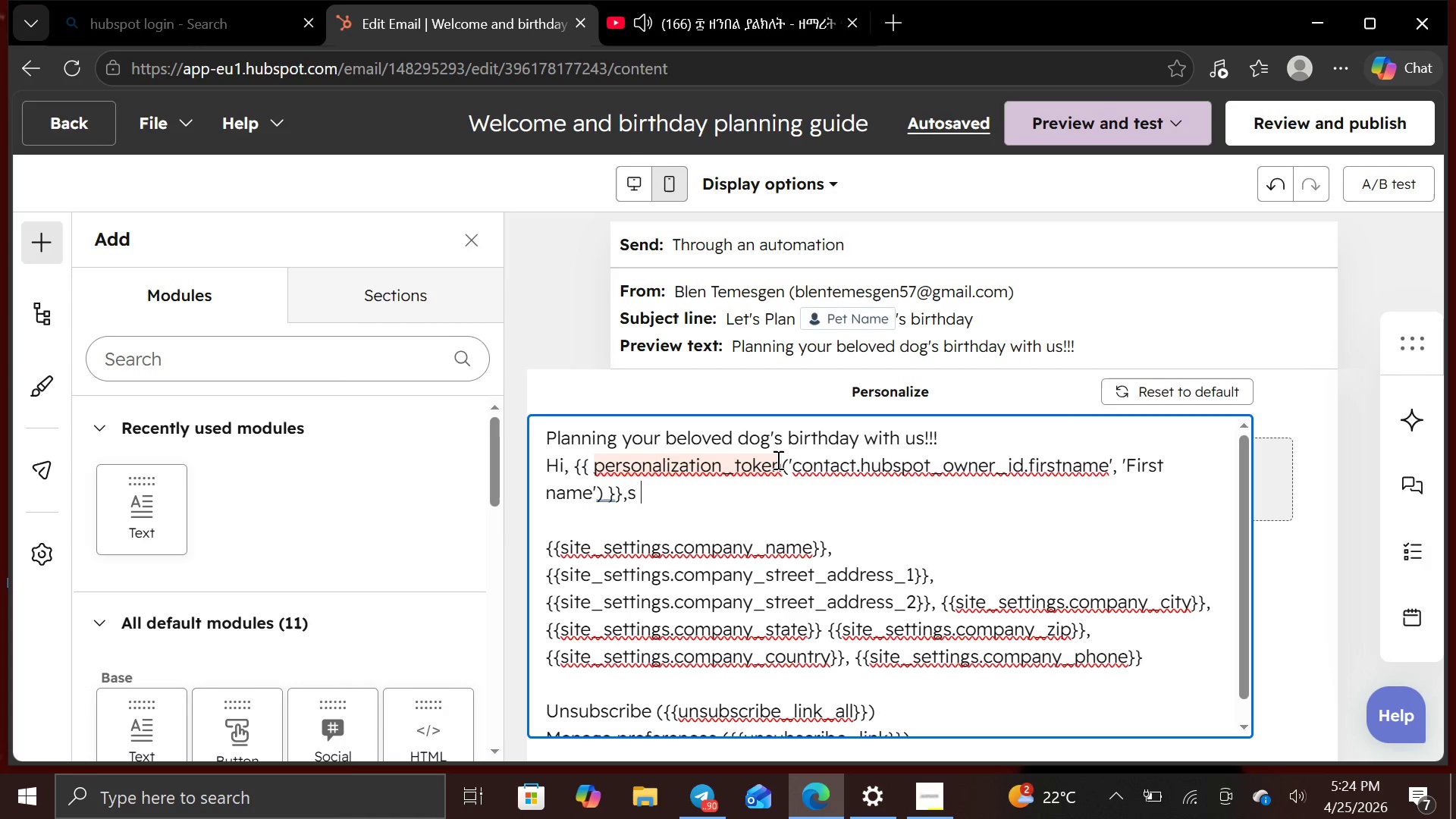 
key(Space)
 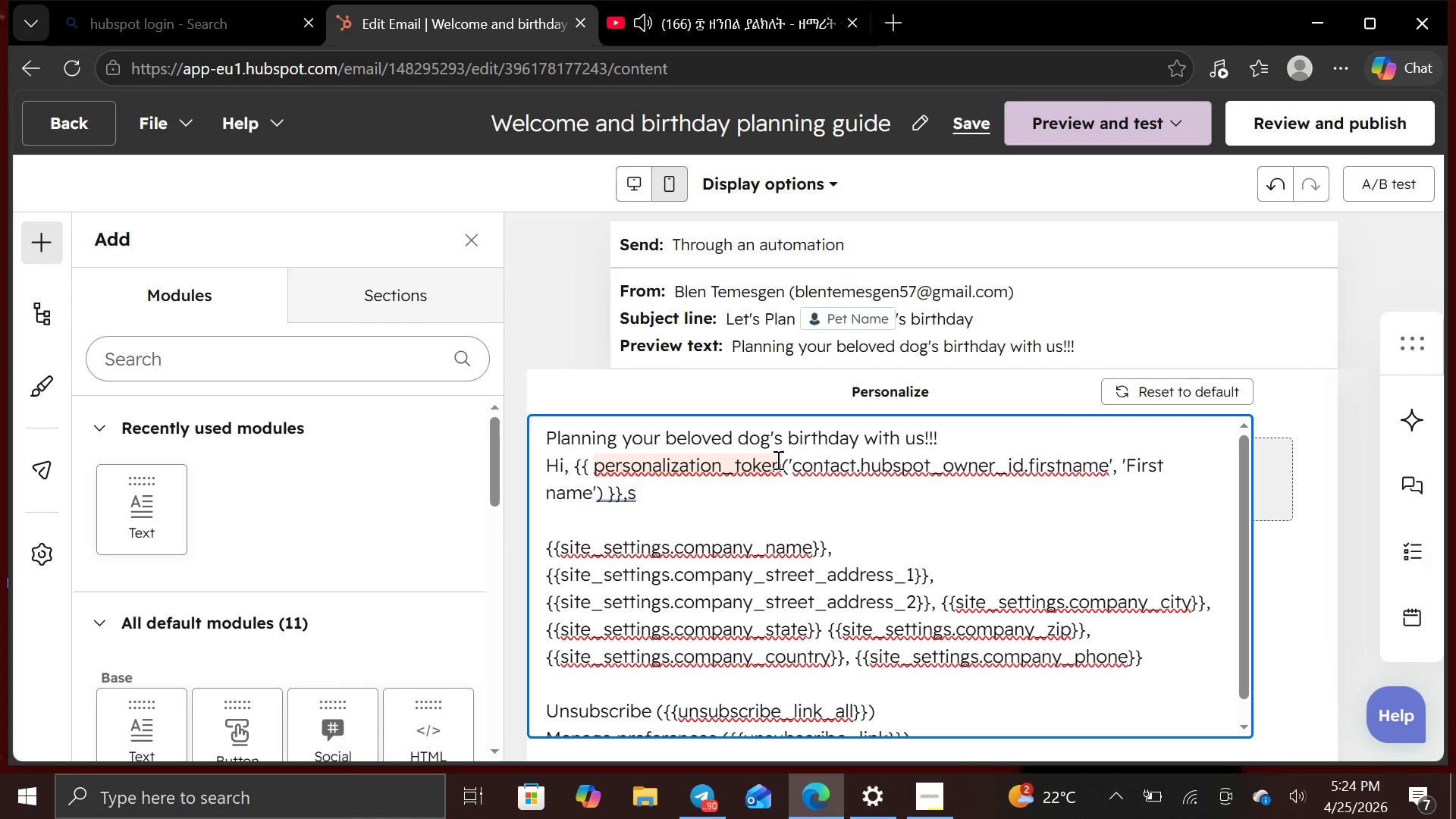 
key(Backspace)
 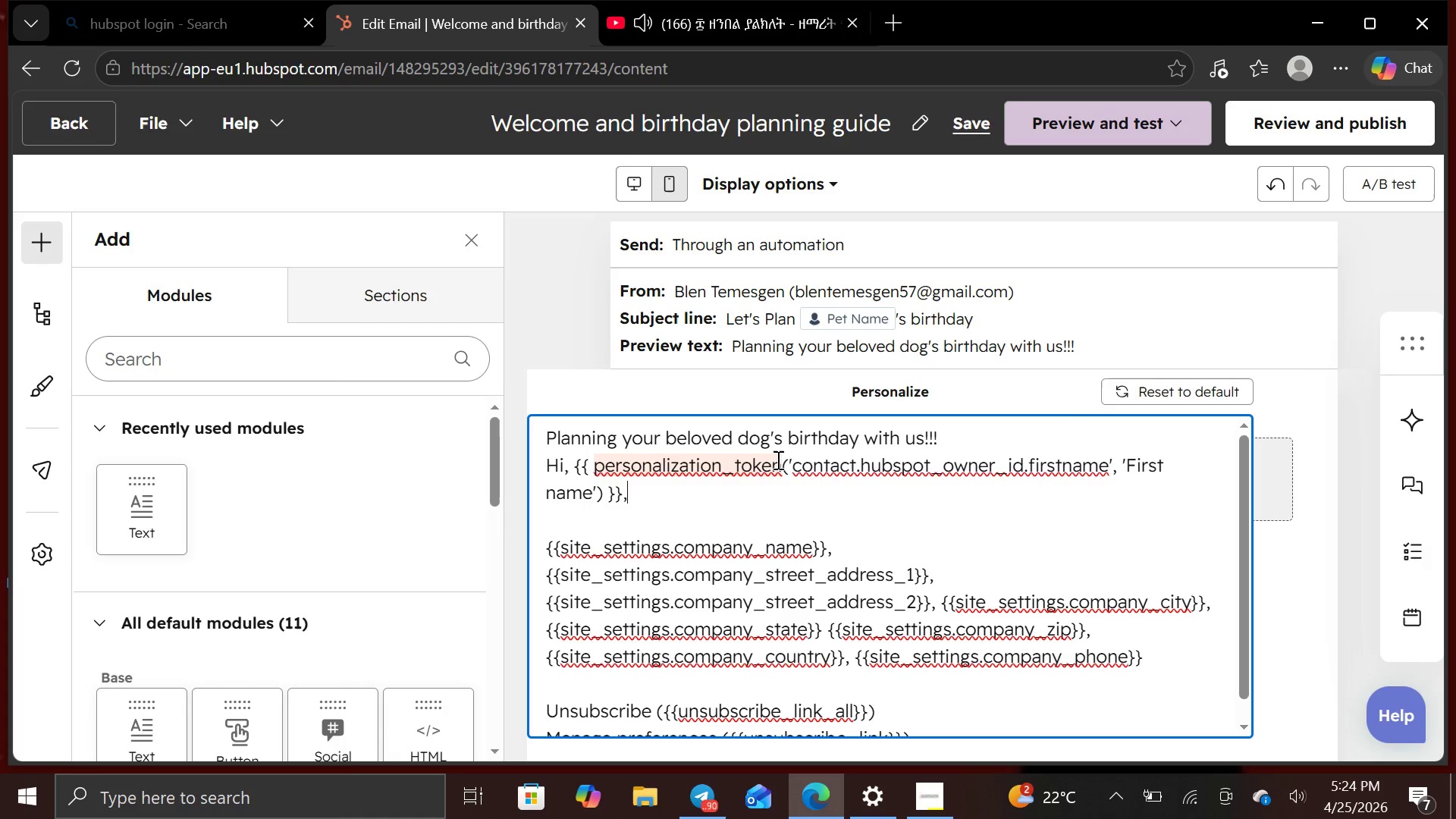 
key(Backspace)
 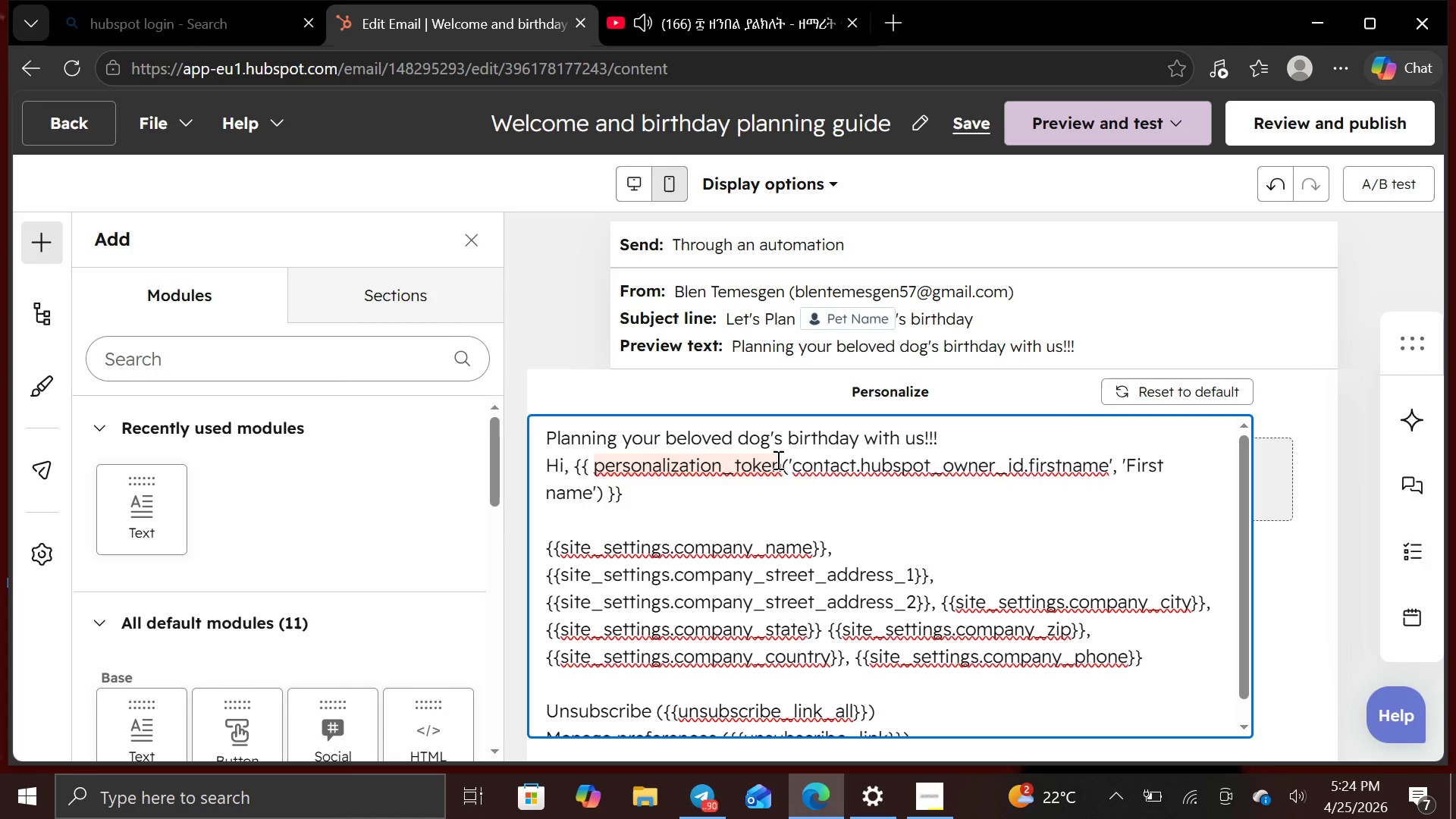 
key(Backspace)
 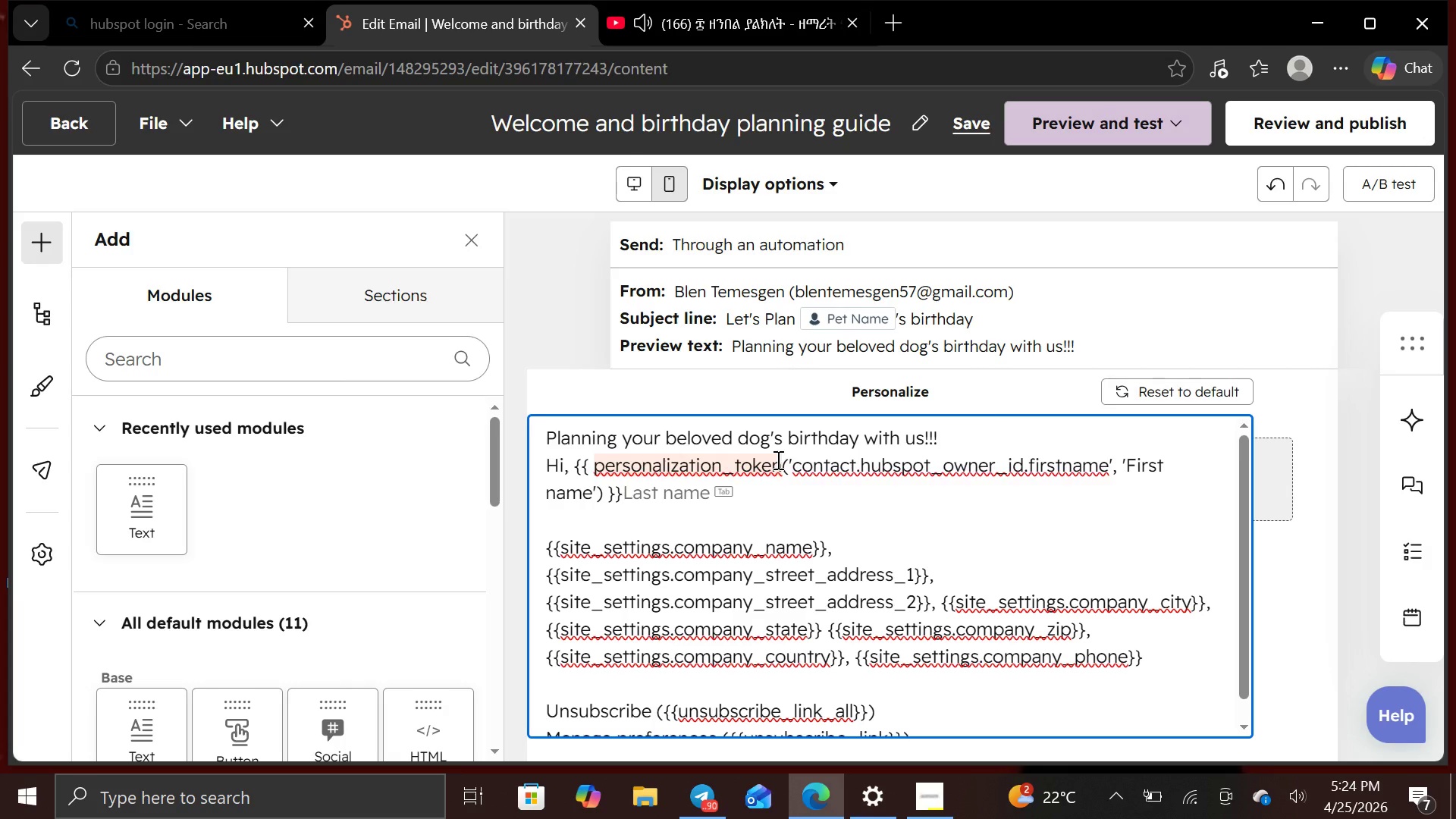 
key(Enter)
 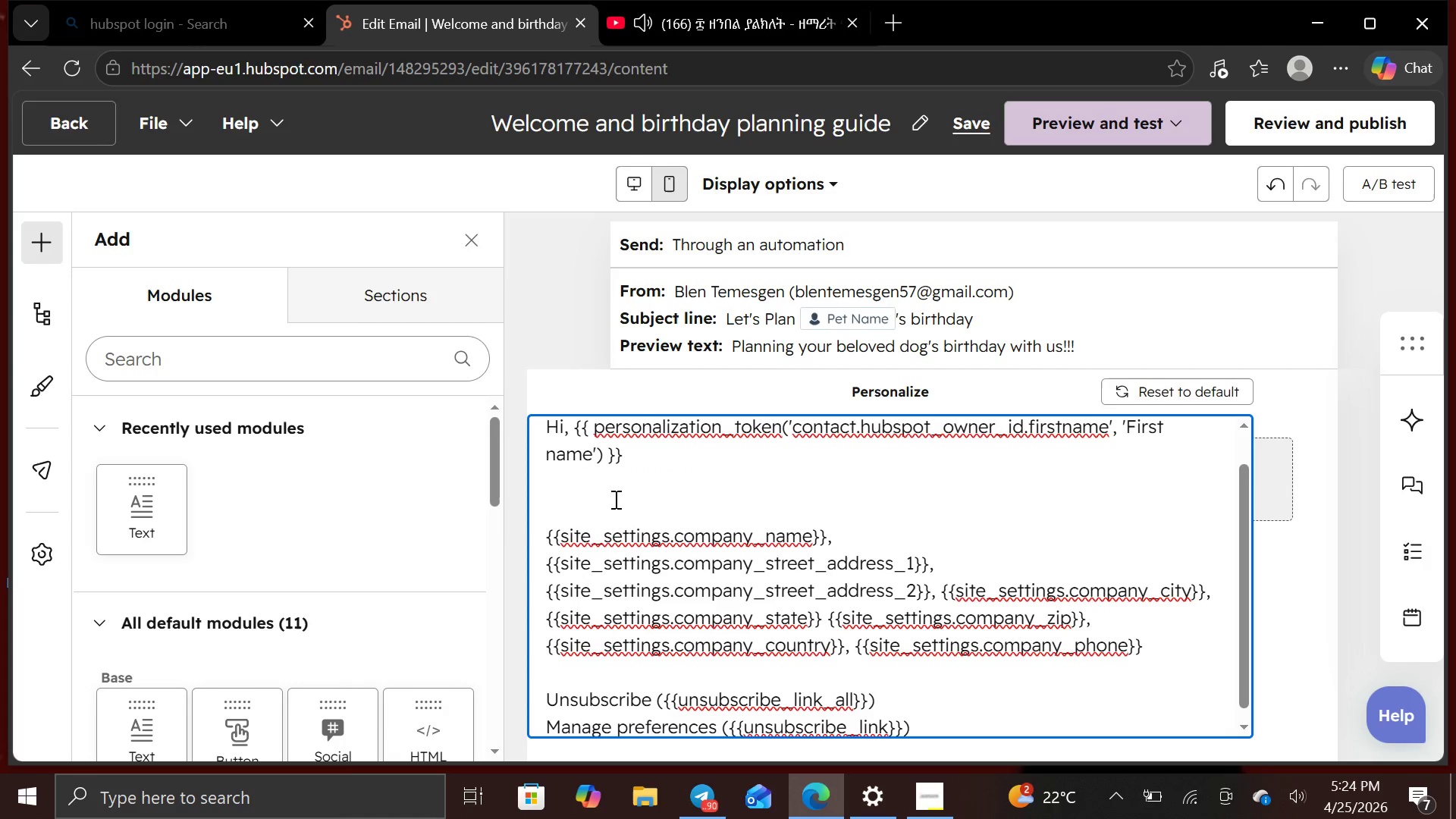 
left_click([585, 478])
 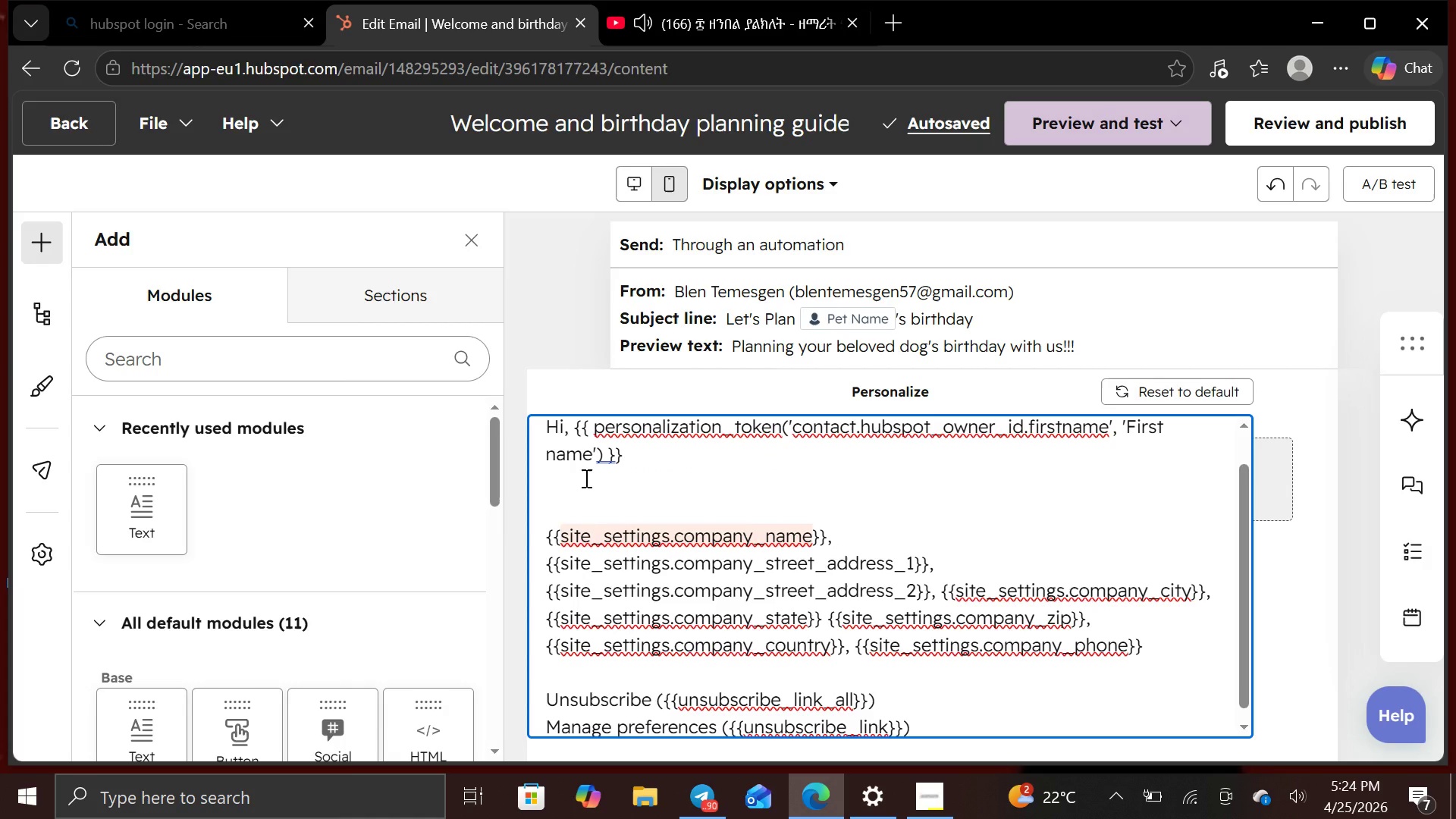 
type(Welcome to the dog birthday club)
 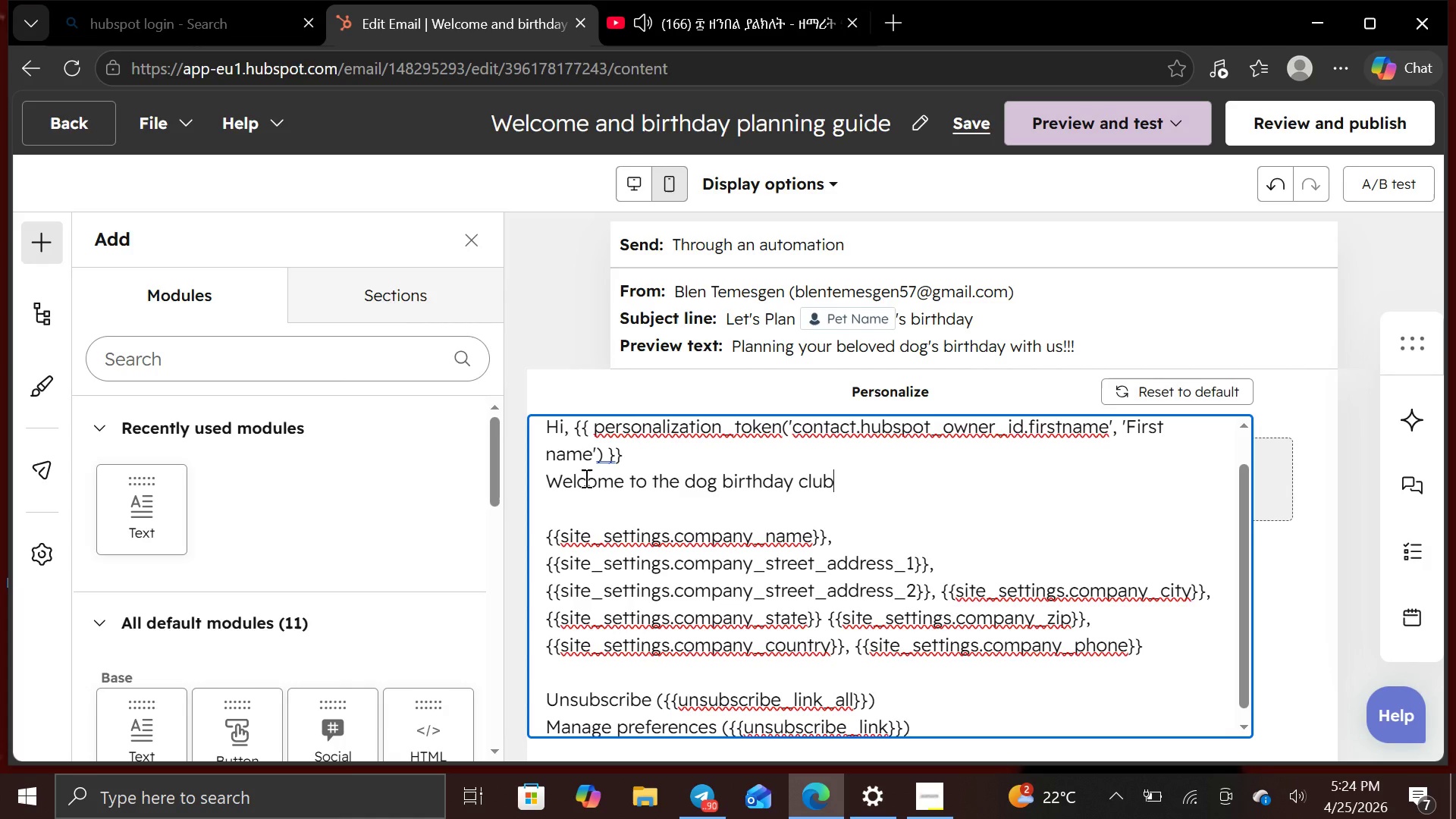 
key(Shift+1)
 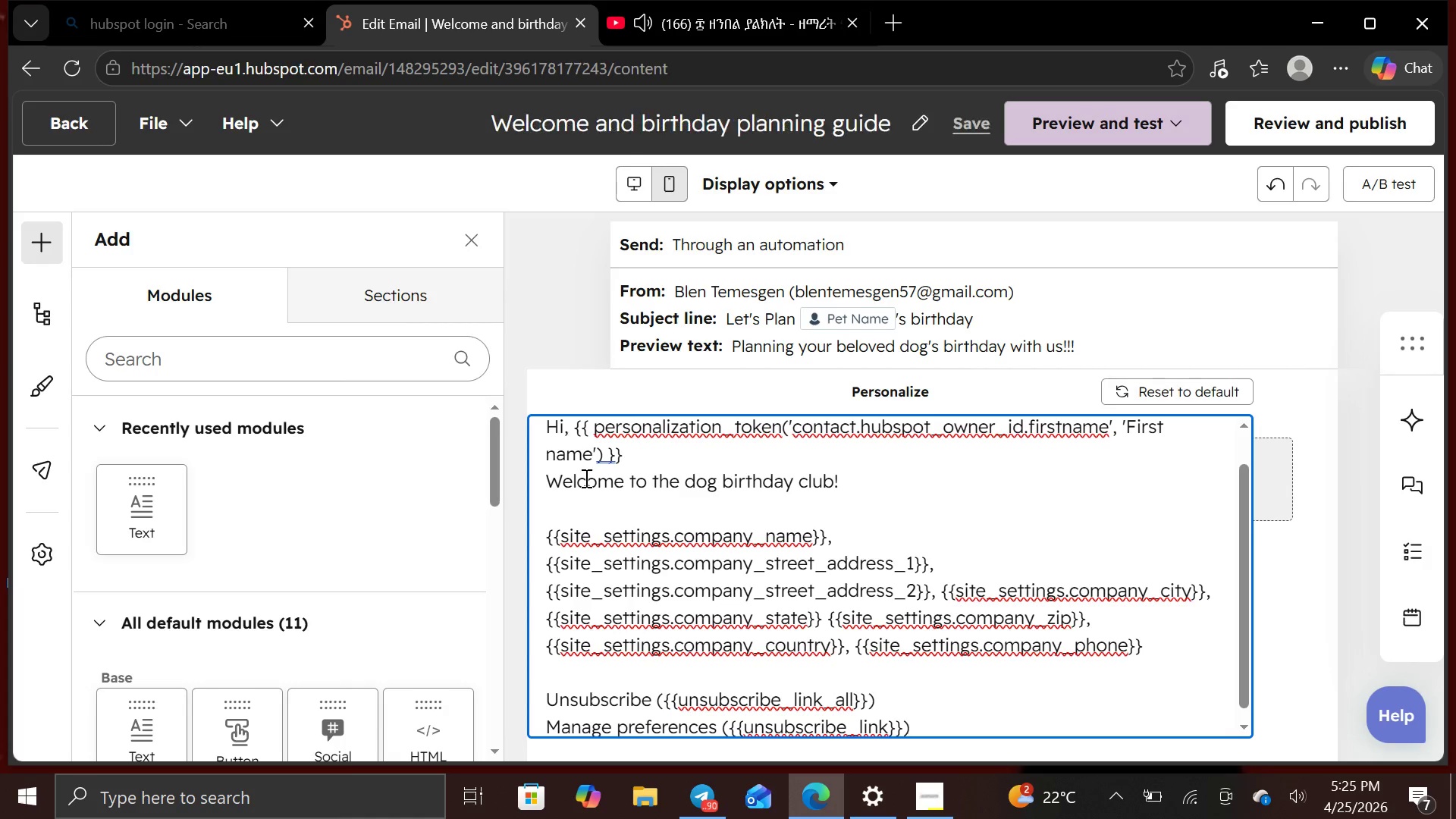 
key(Space)
 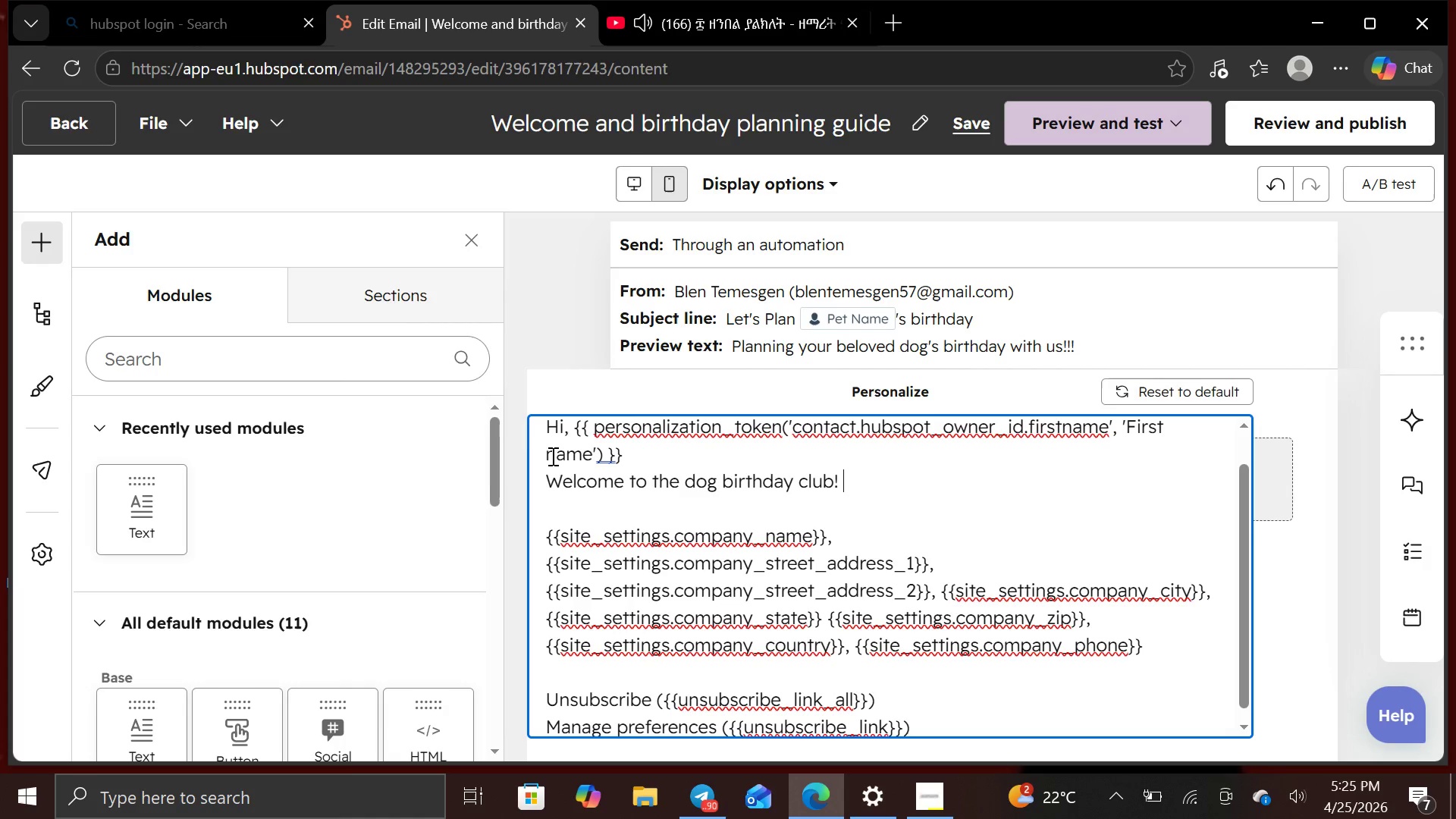 
left_click([890, 384])
 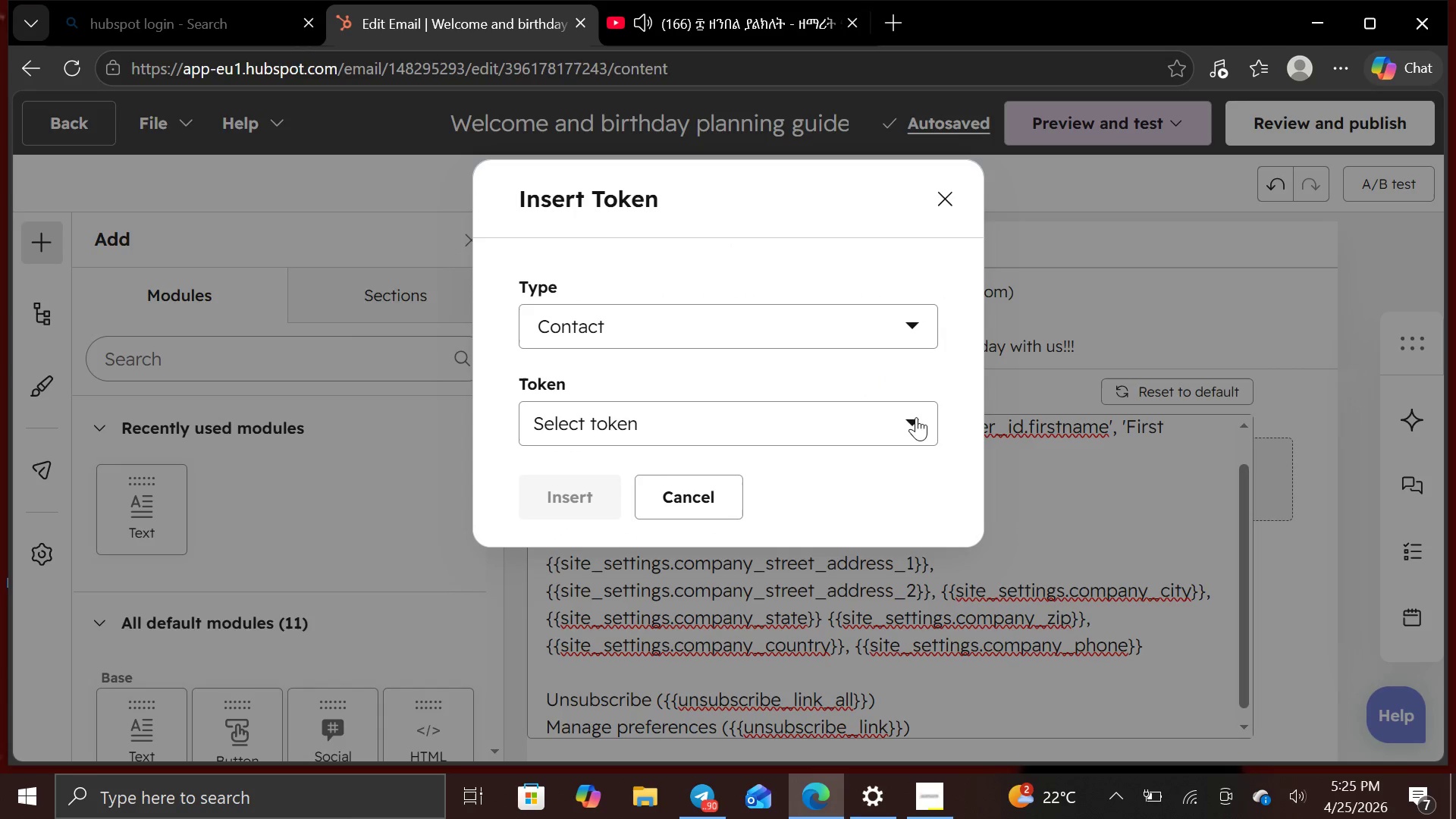 
left_click([917, 414])
 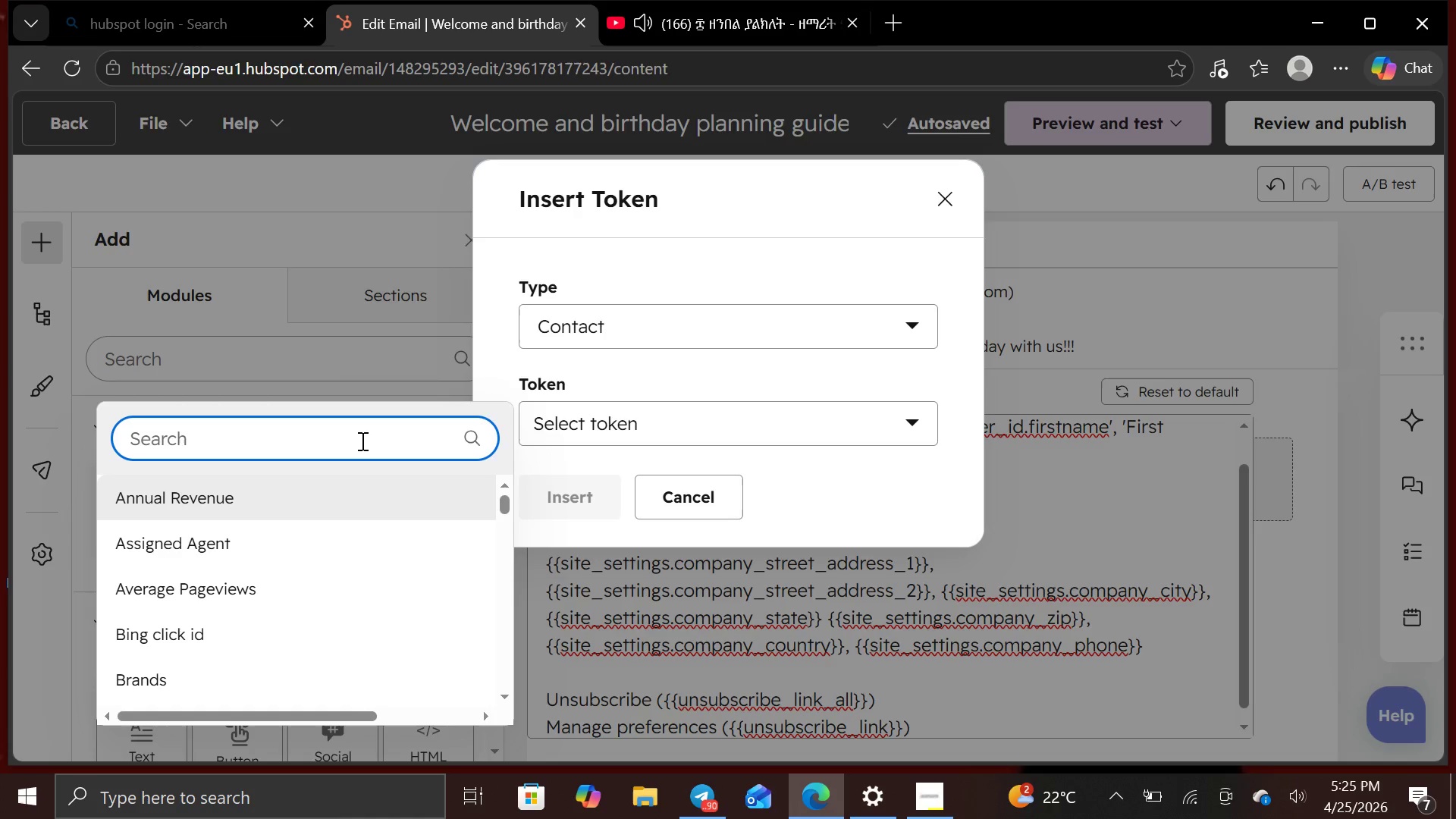 
type(pet)
 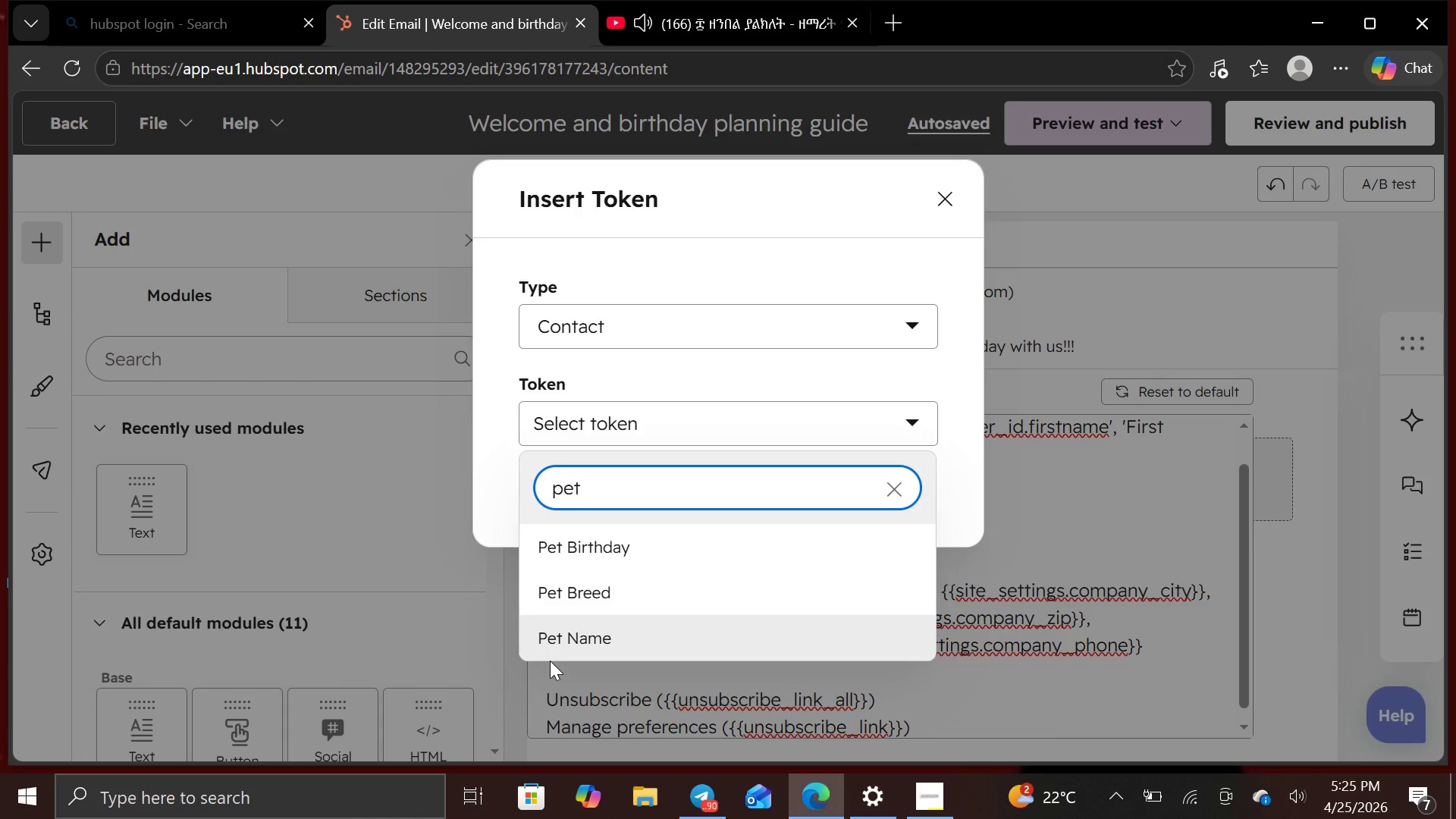 
left_click([554, 656])
 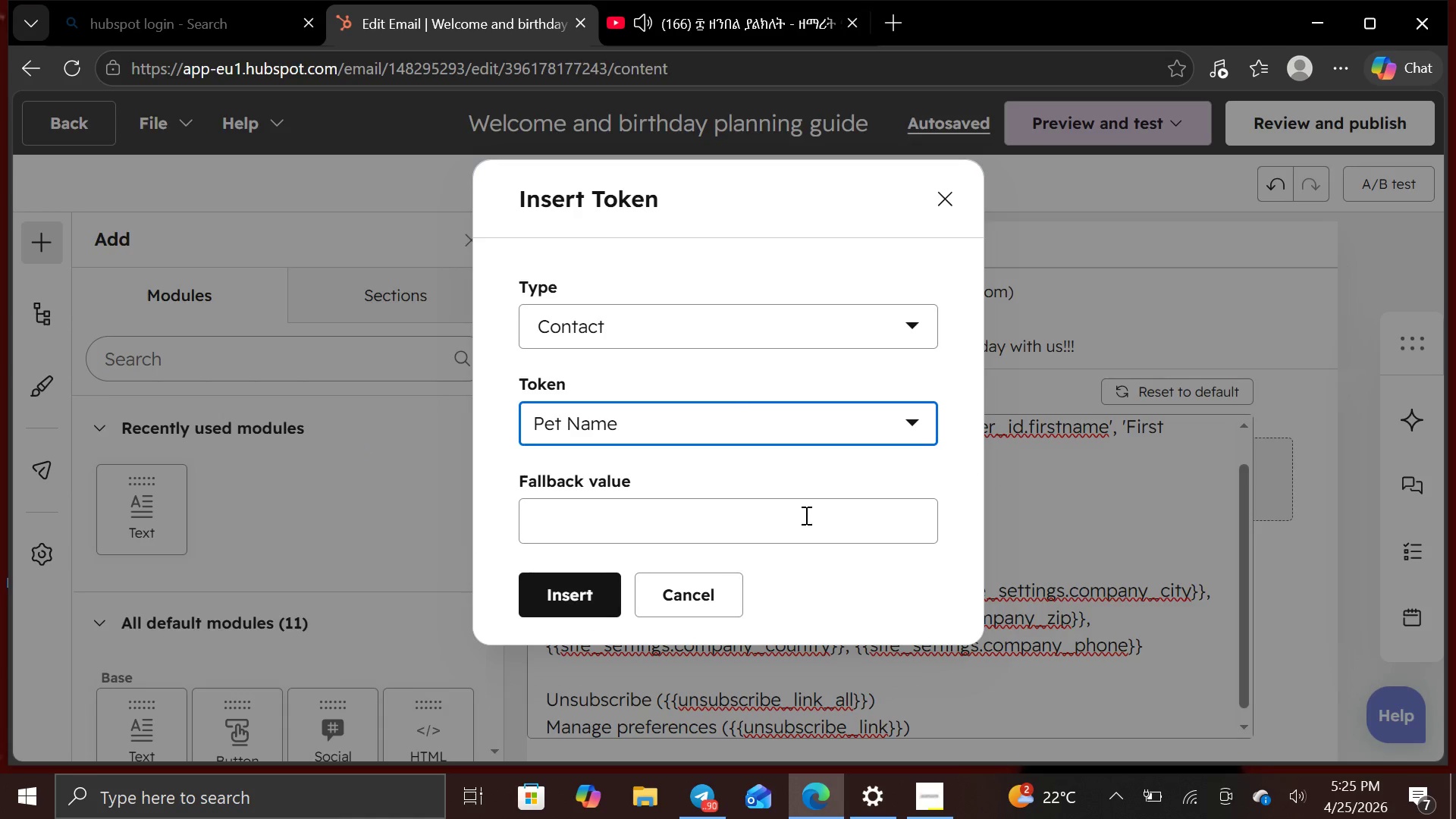 
left_click([805, 518])
 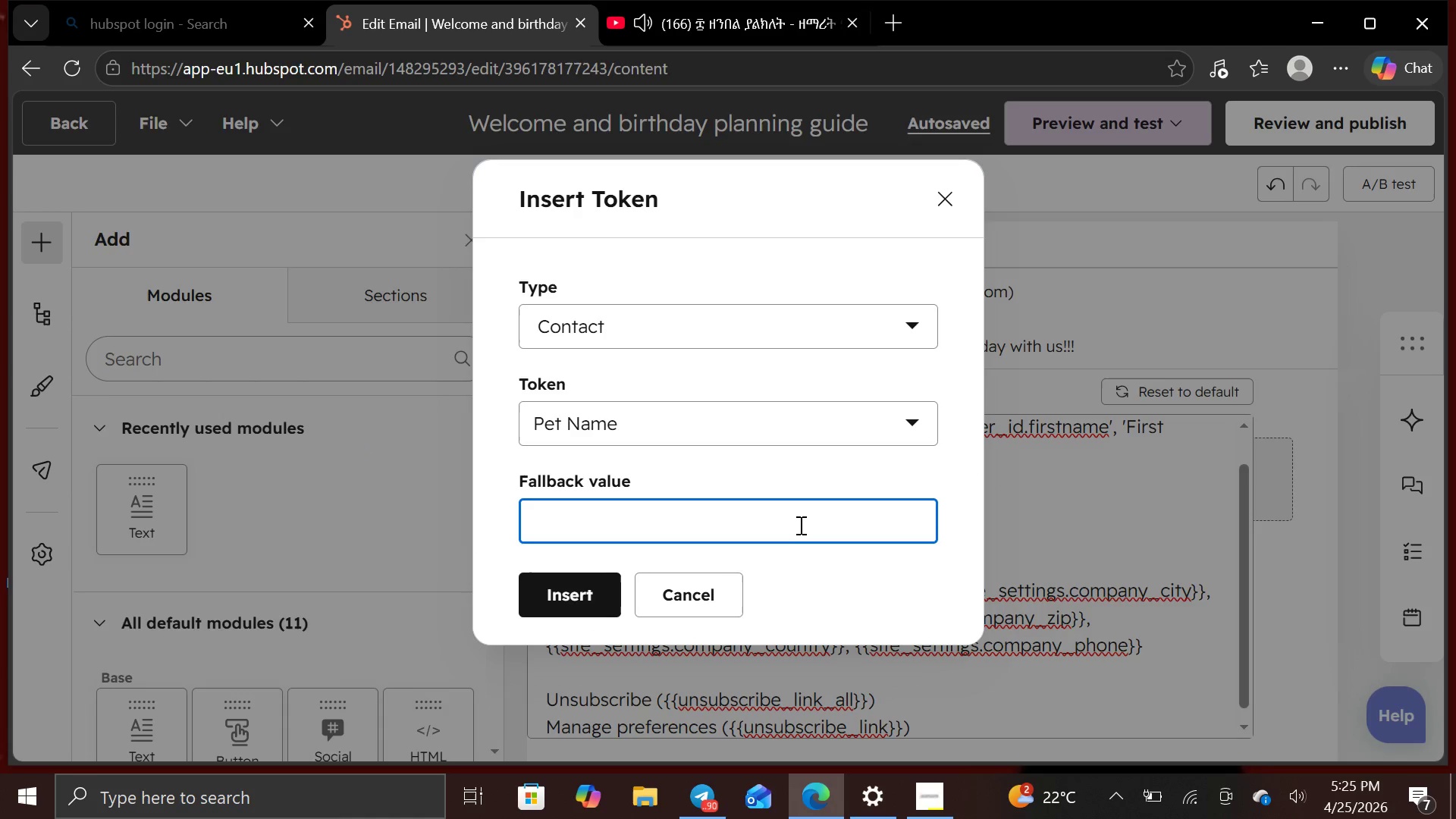 
type(Pet Name)
 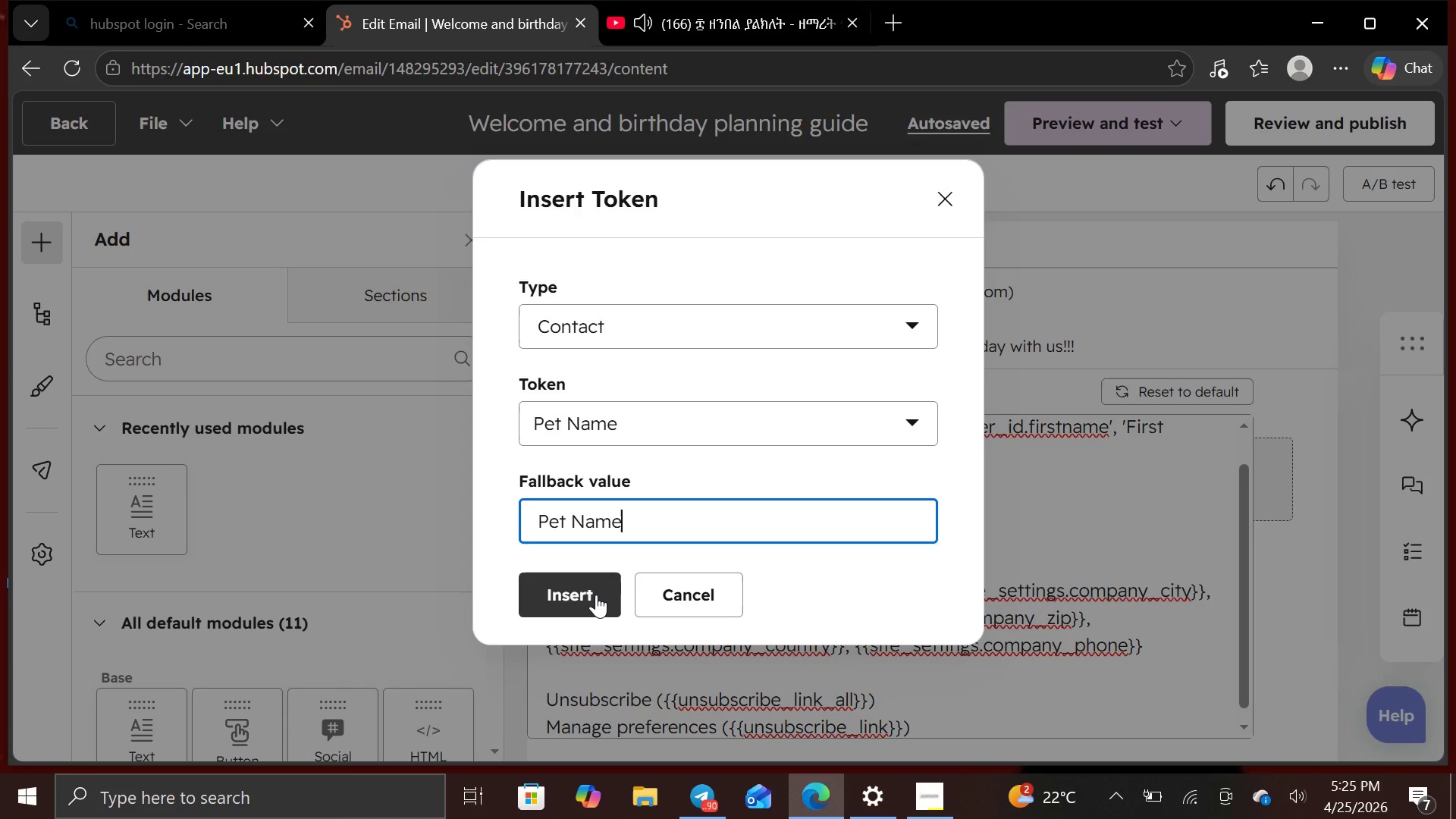 
left_click([596, 595])
 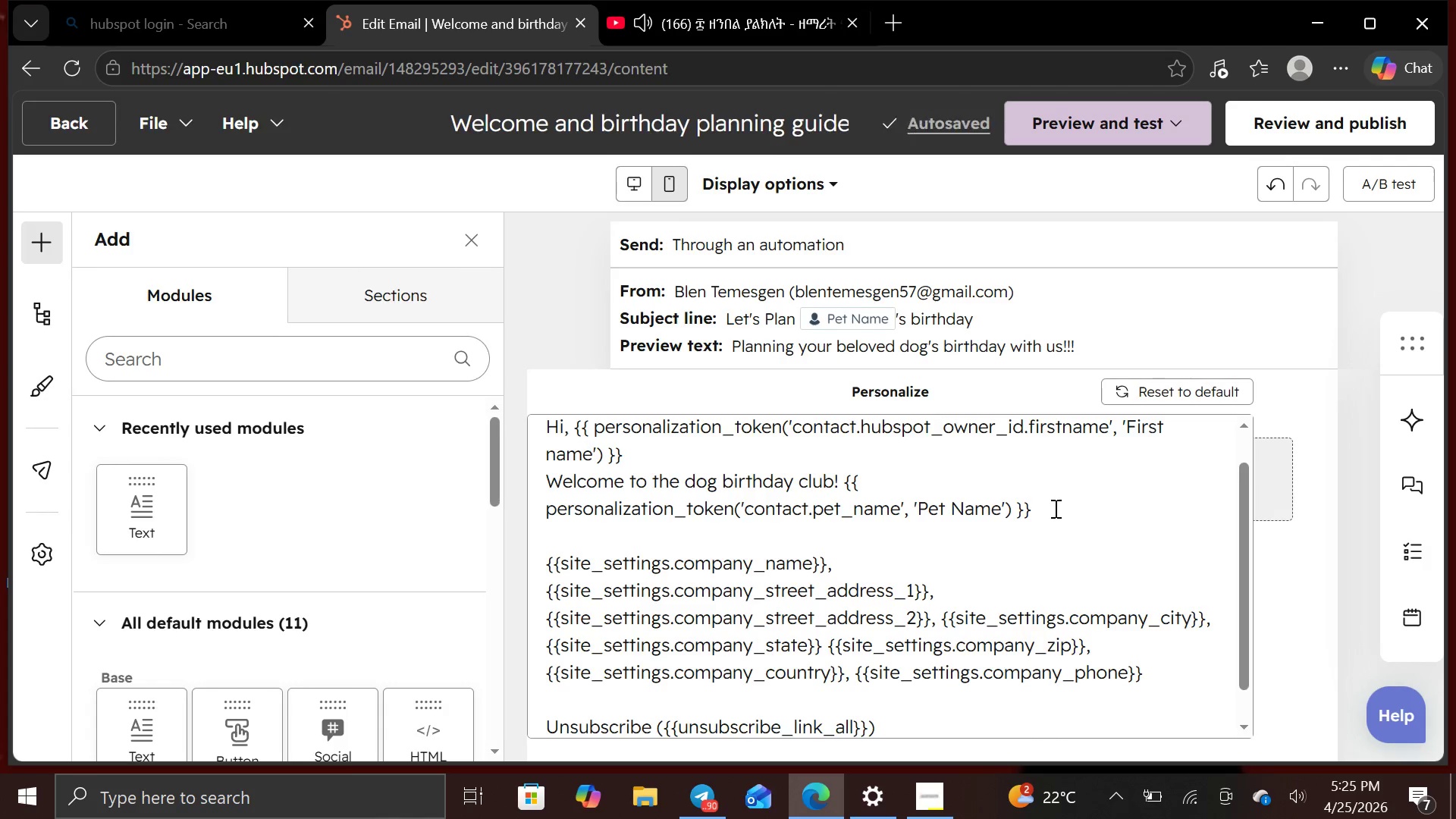 
wait(5.45)
 